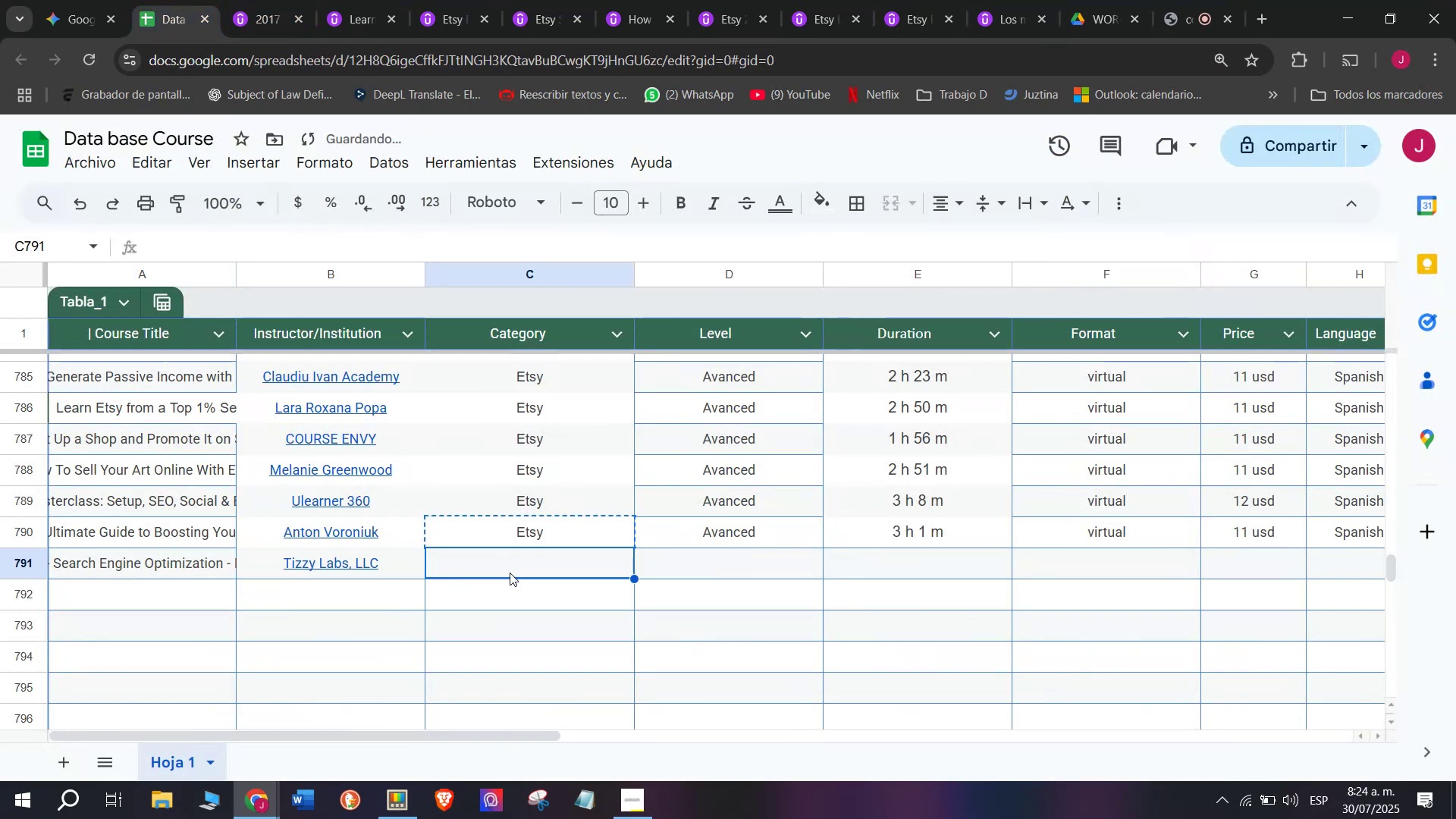 
key(Control+ControlLeft)
 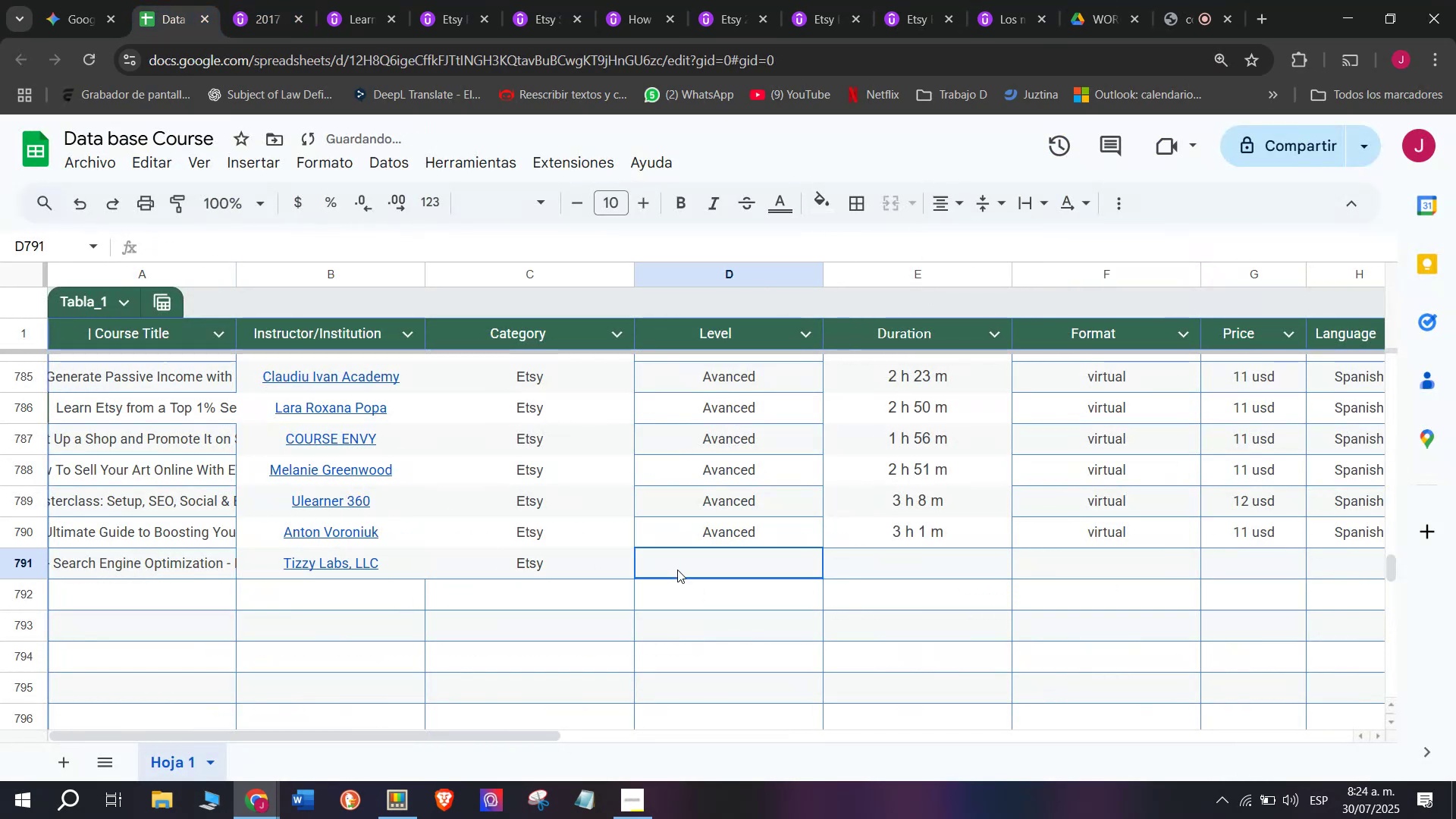 
key(Control+V)
 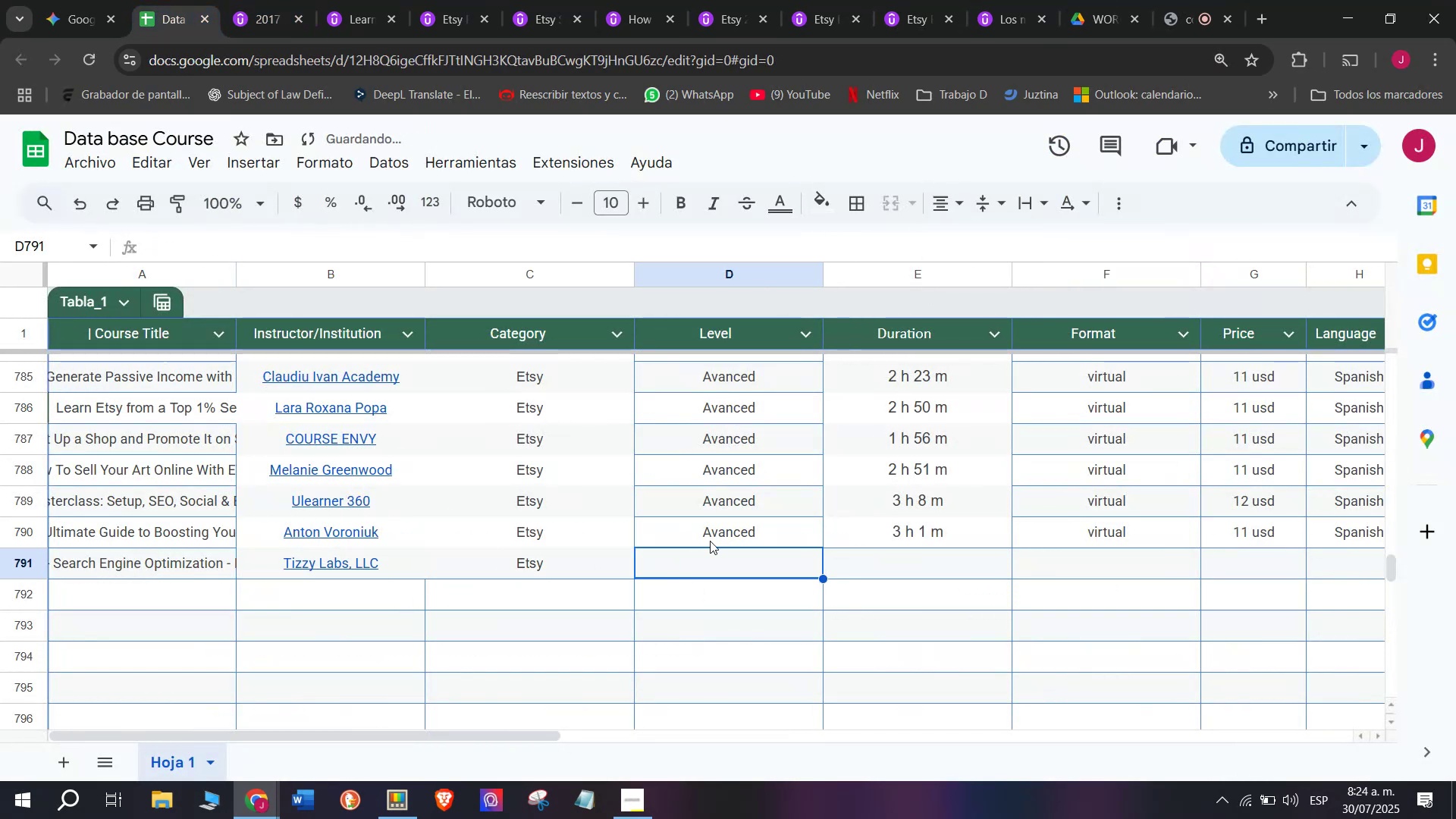 
double_click([710, 539])
 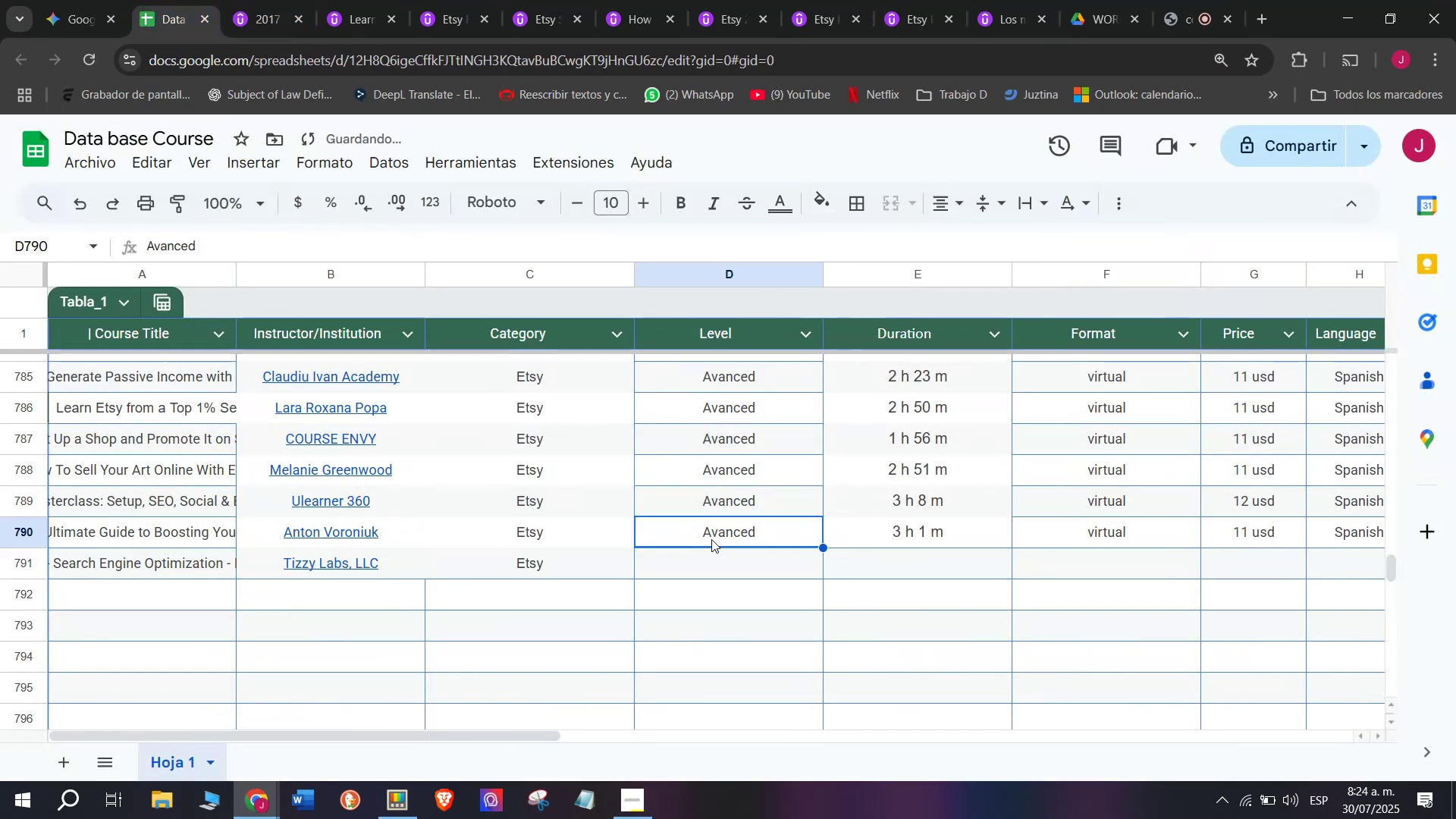 
key(Break)
 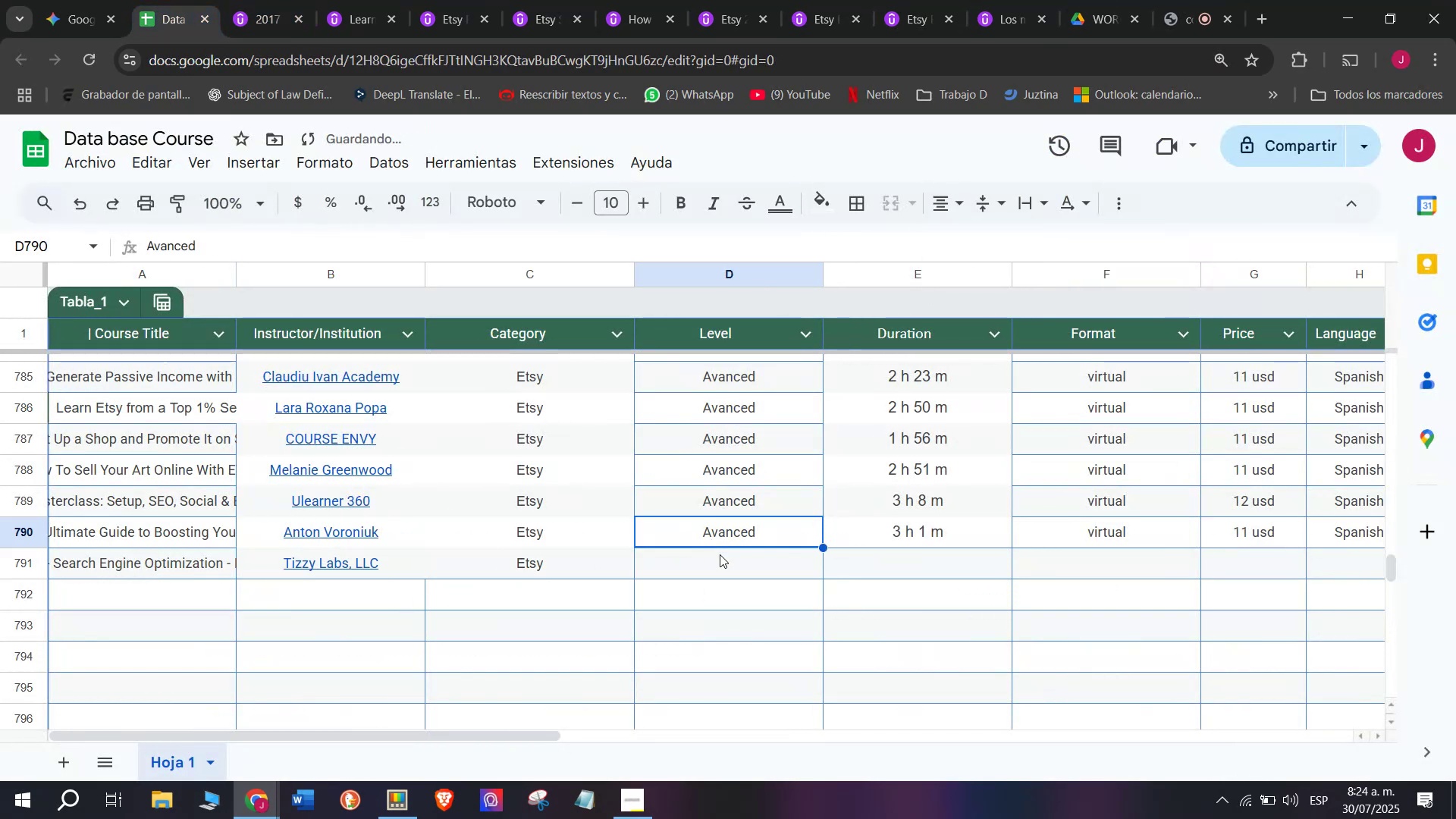 
key(Control+ControlLeft)
 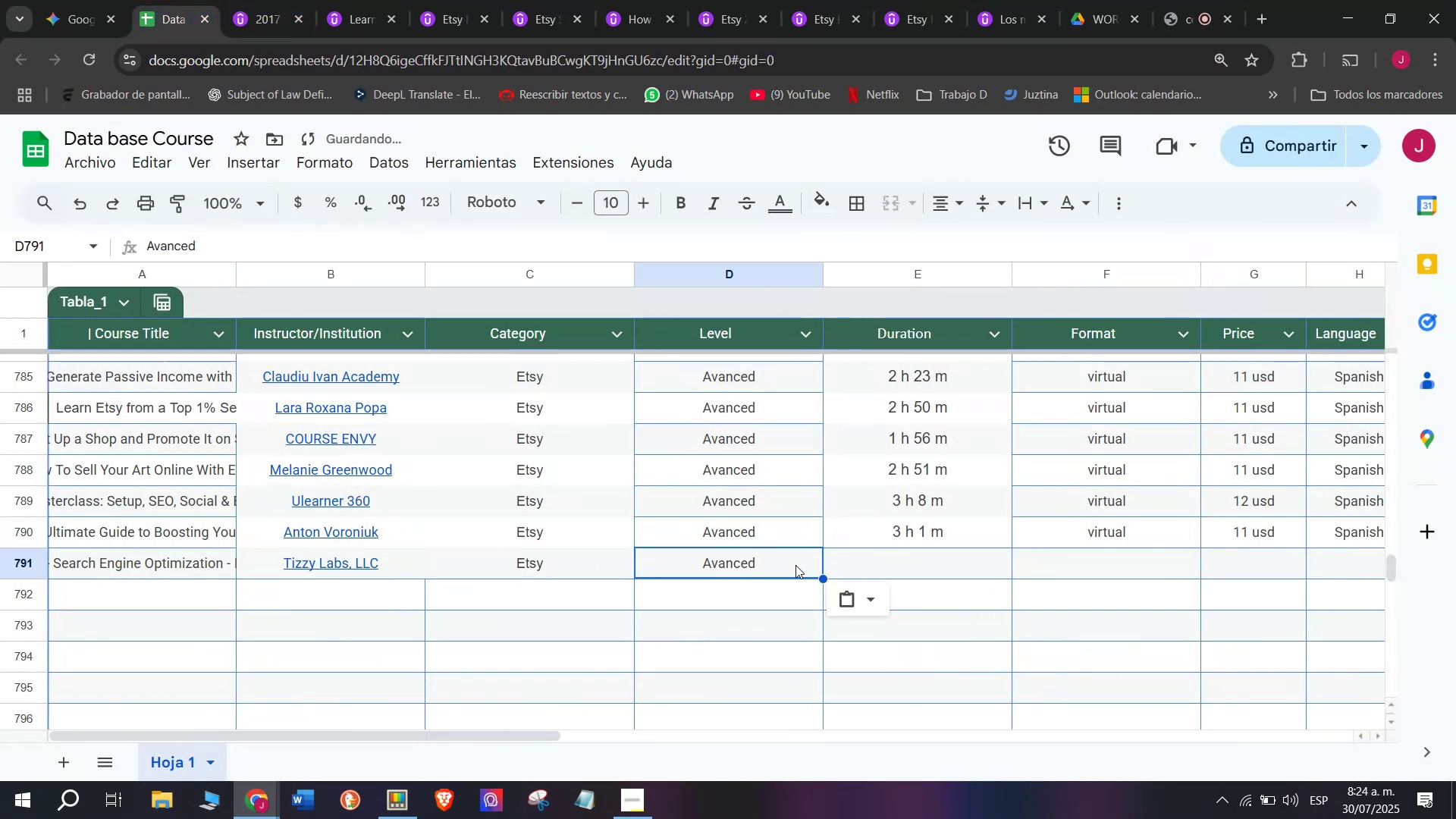 
key(Control+C)
 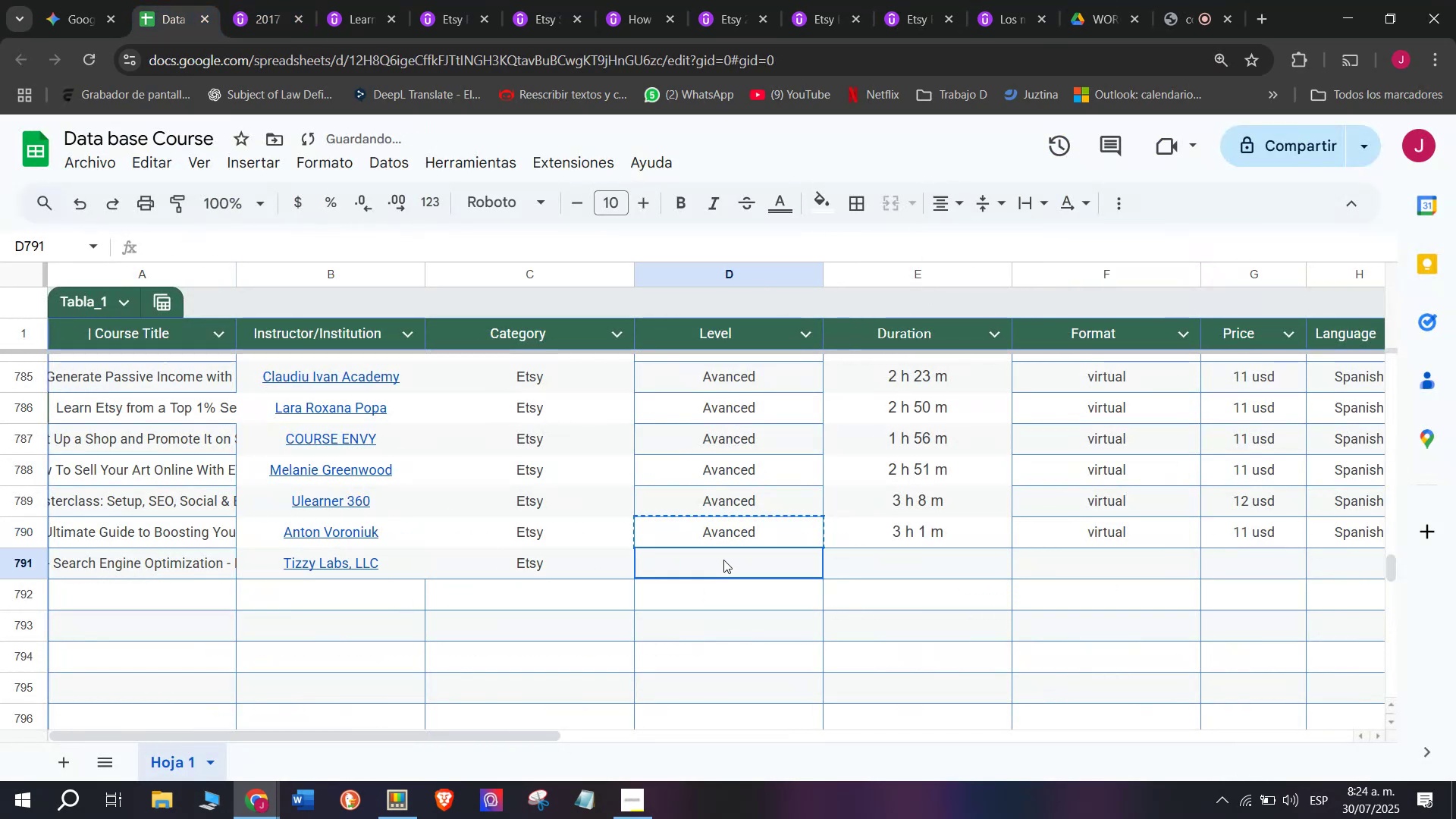 
triple_click([723, 560])
 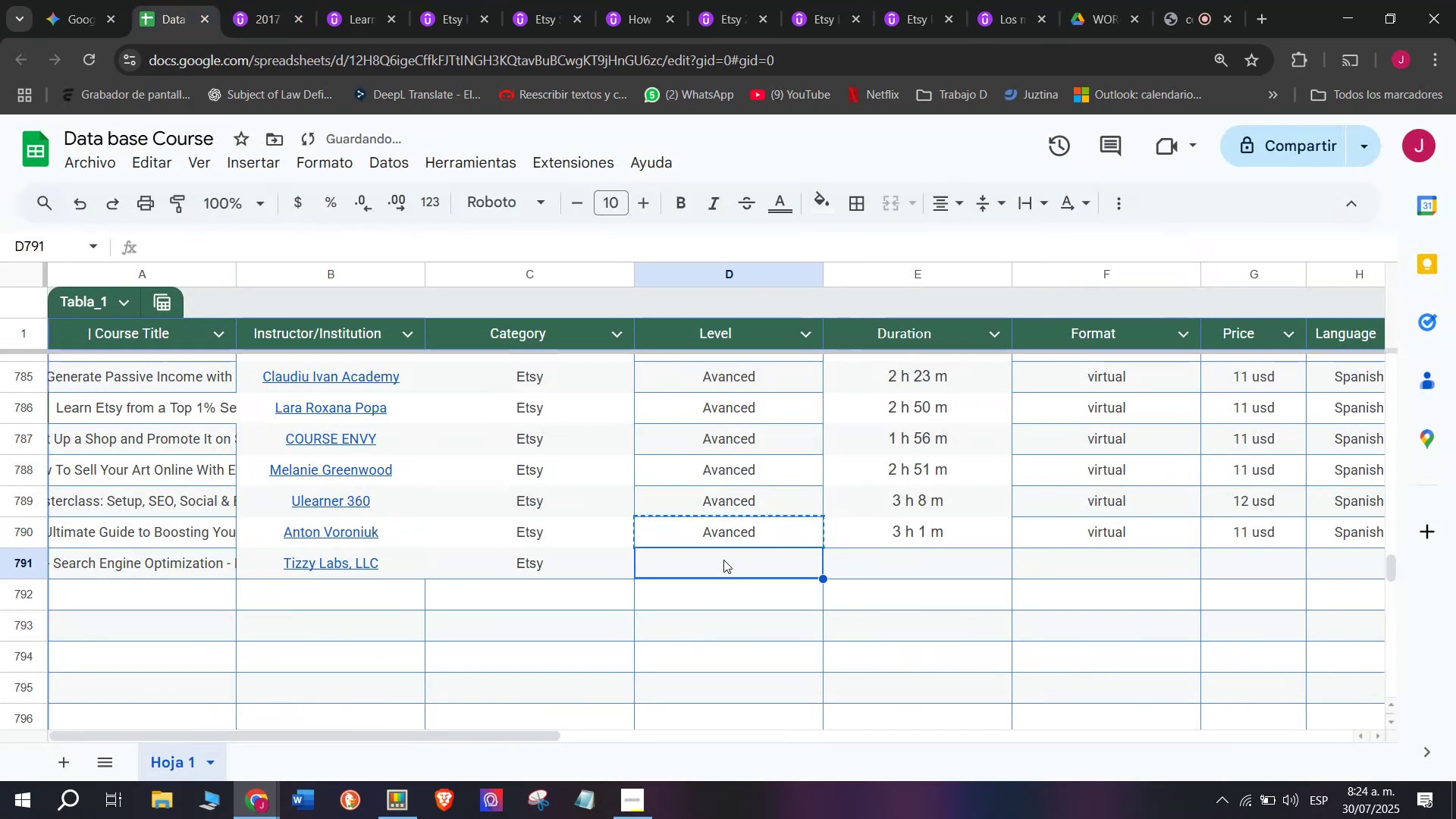 
key(Z)
 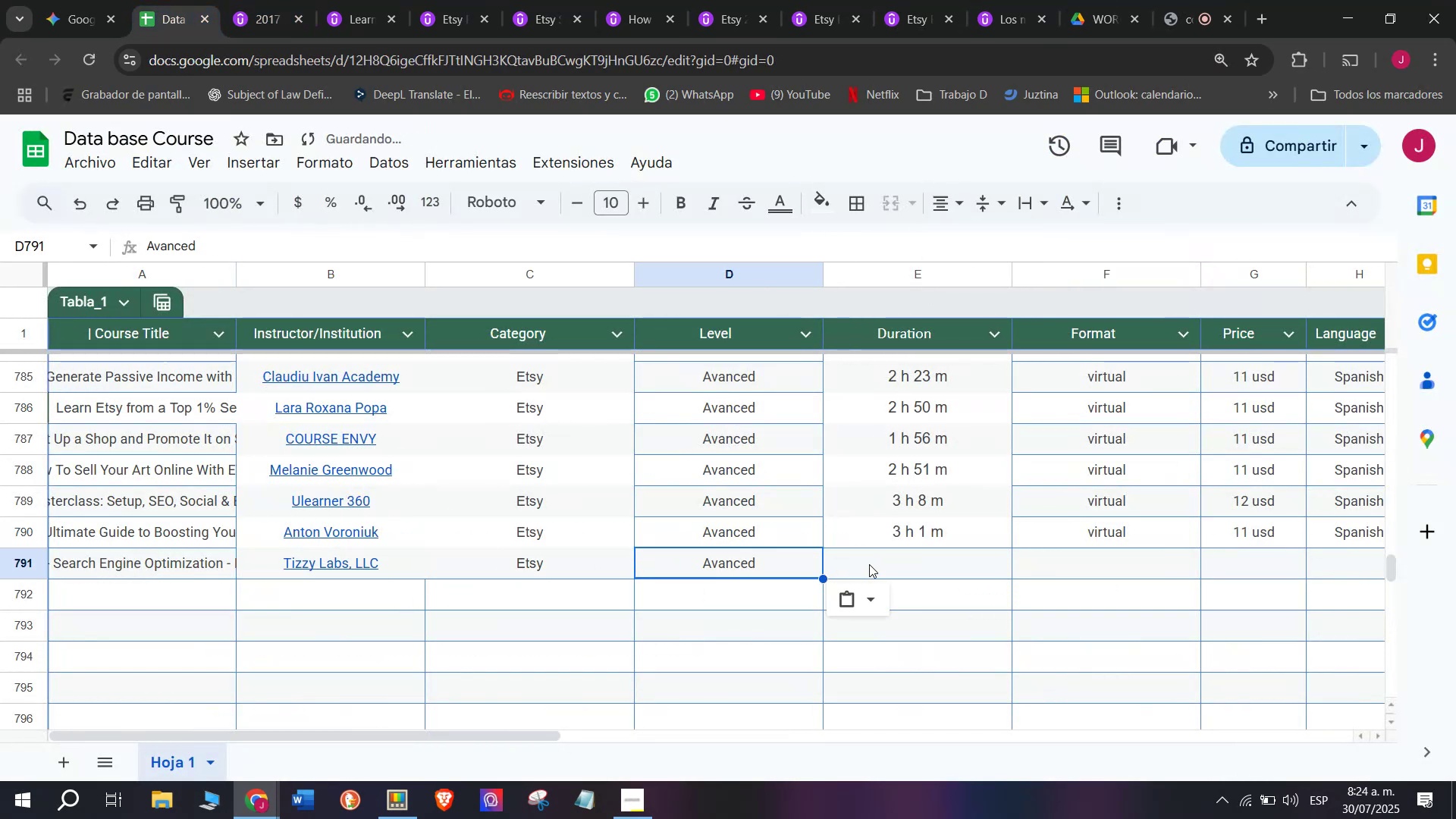 
key(Control+ControlLeft)
 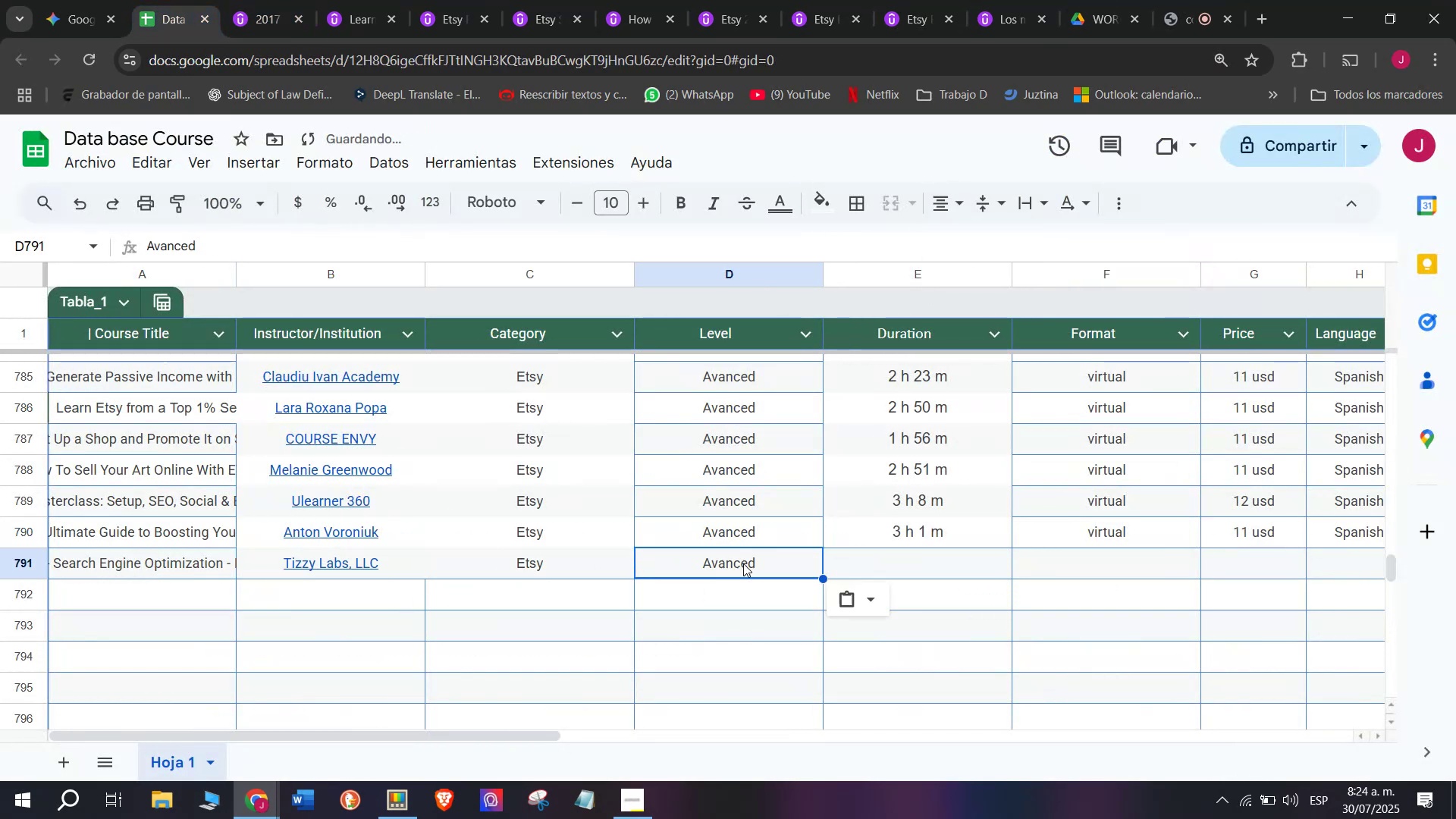 
key(Control+V)
 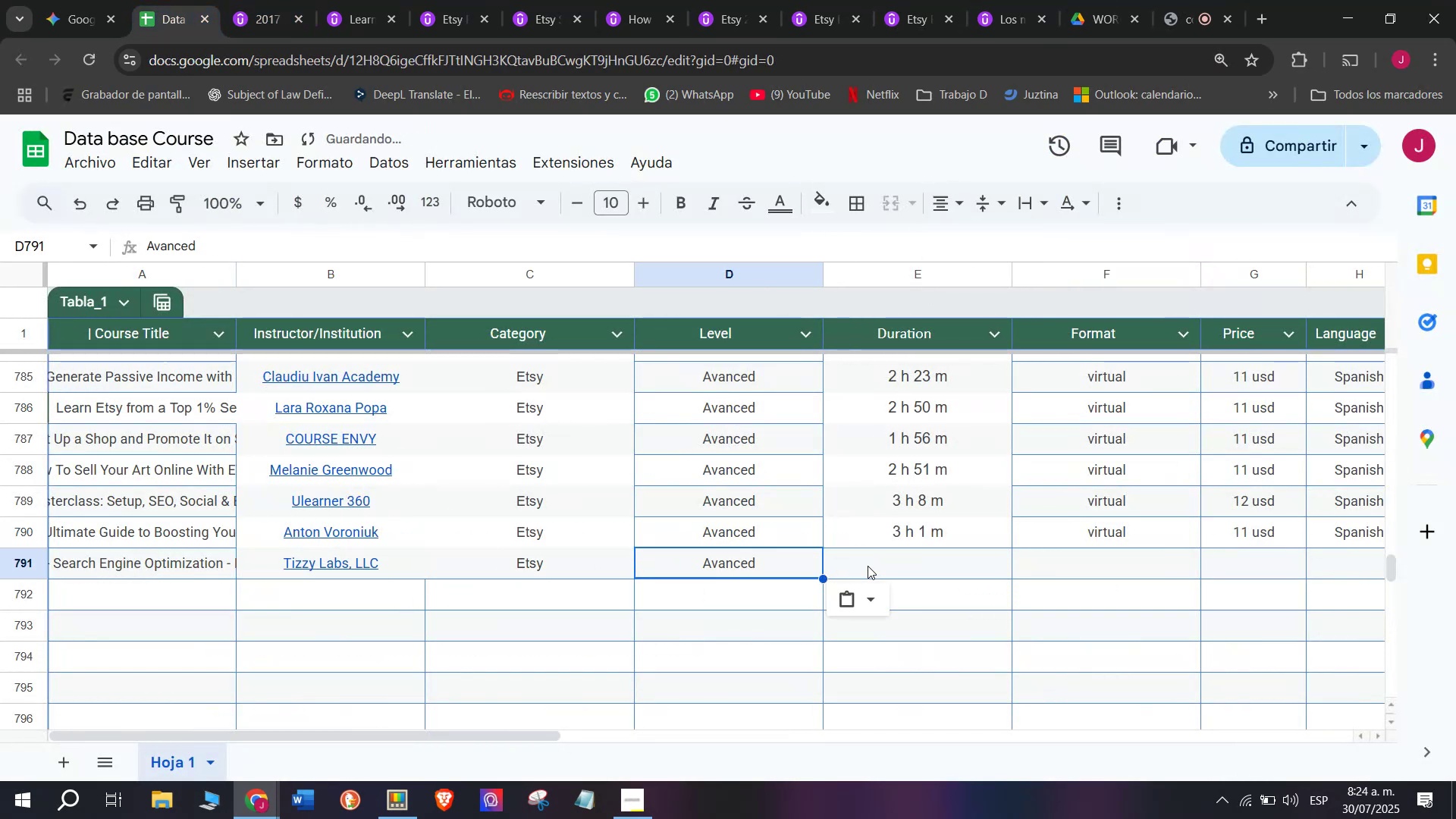 
left_click([869, 564])
 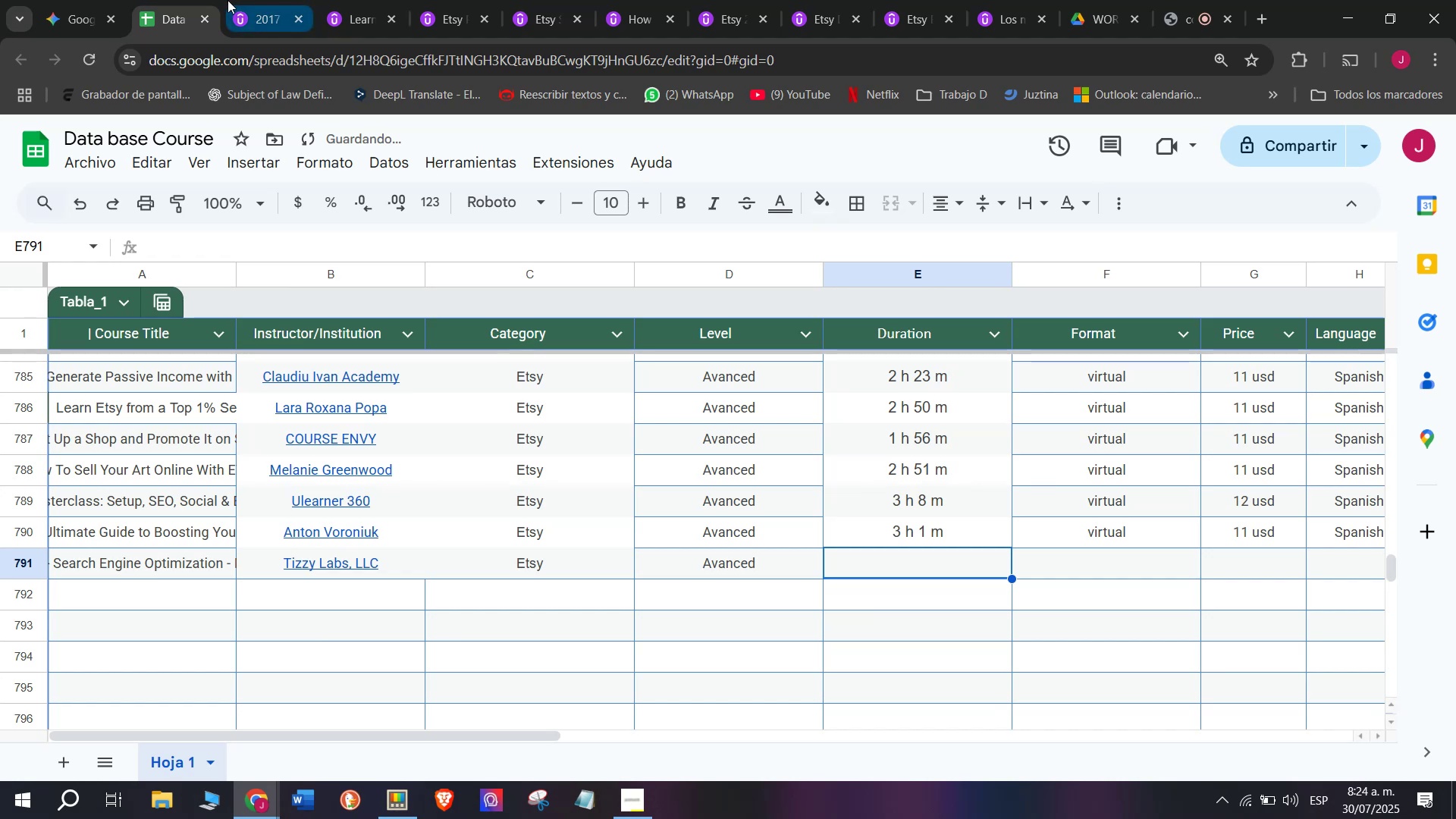 
left_click([228, 0])
 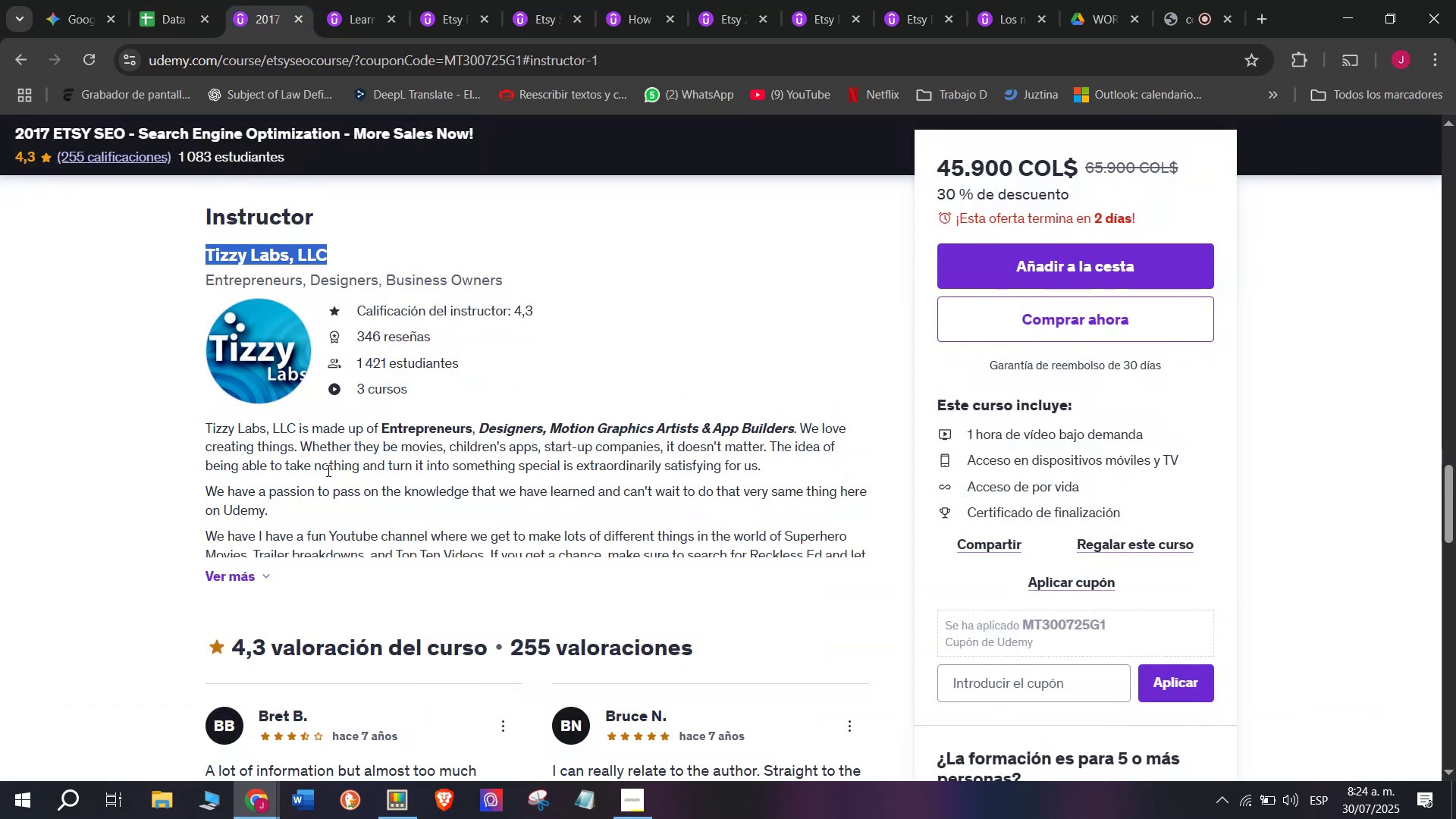 
scroll: coordinate [319, 494], scroll_direction: up, amount: 8.0
 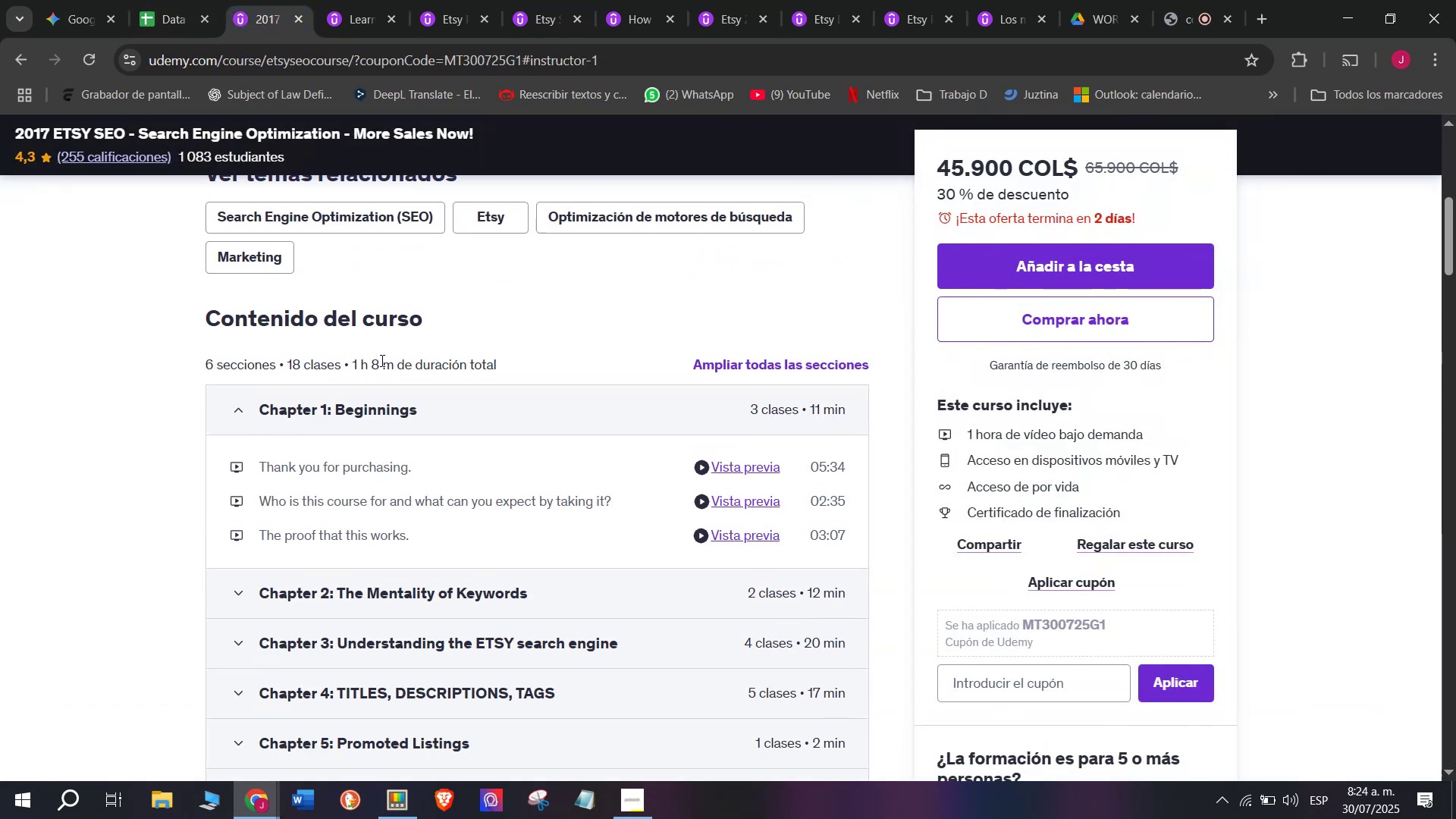 
left_click_drag(start_coordinate=[387, 360], to_coordinate=[362, 360])
 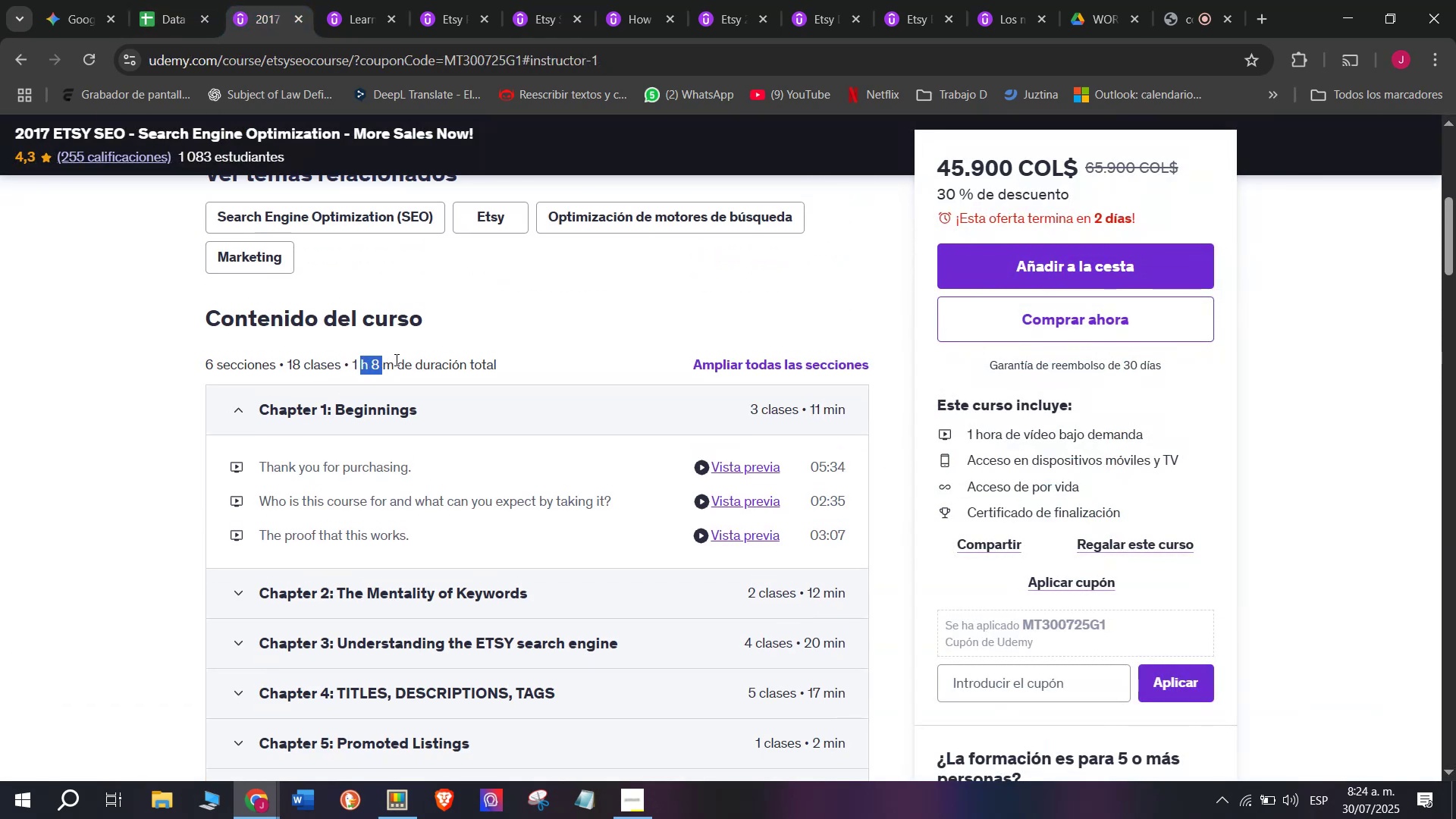 
left_click_drag(start_coordinate=[402, 360], to_coordinate=[366, 361])
 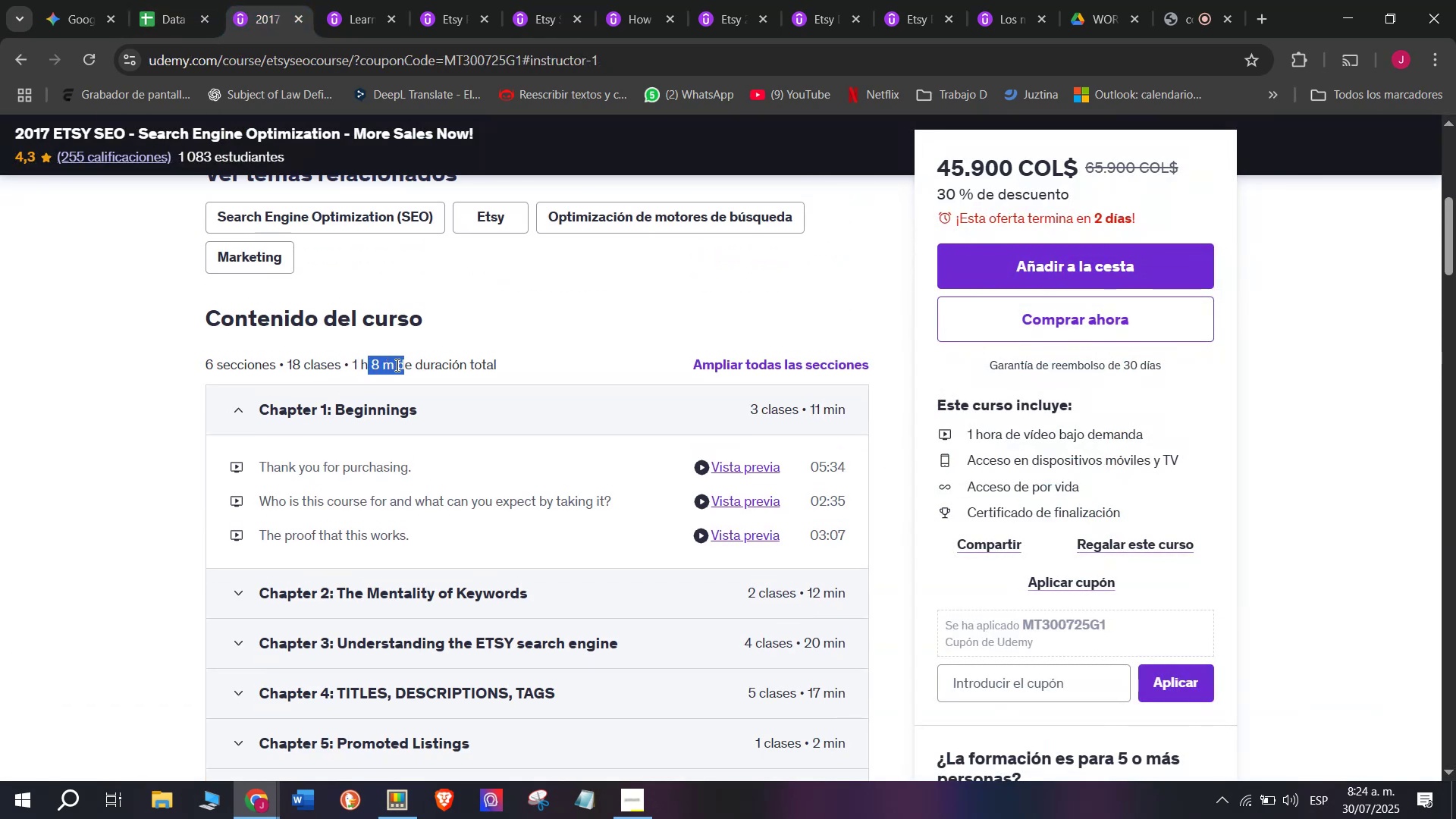 
double_click([398, 365])
 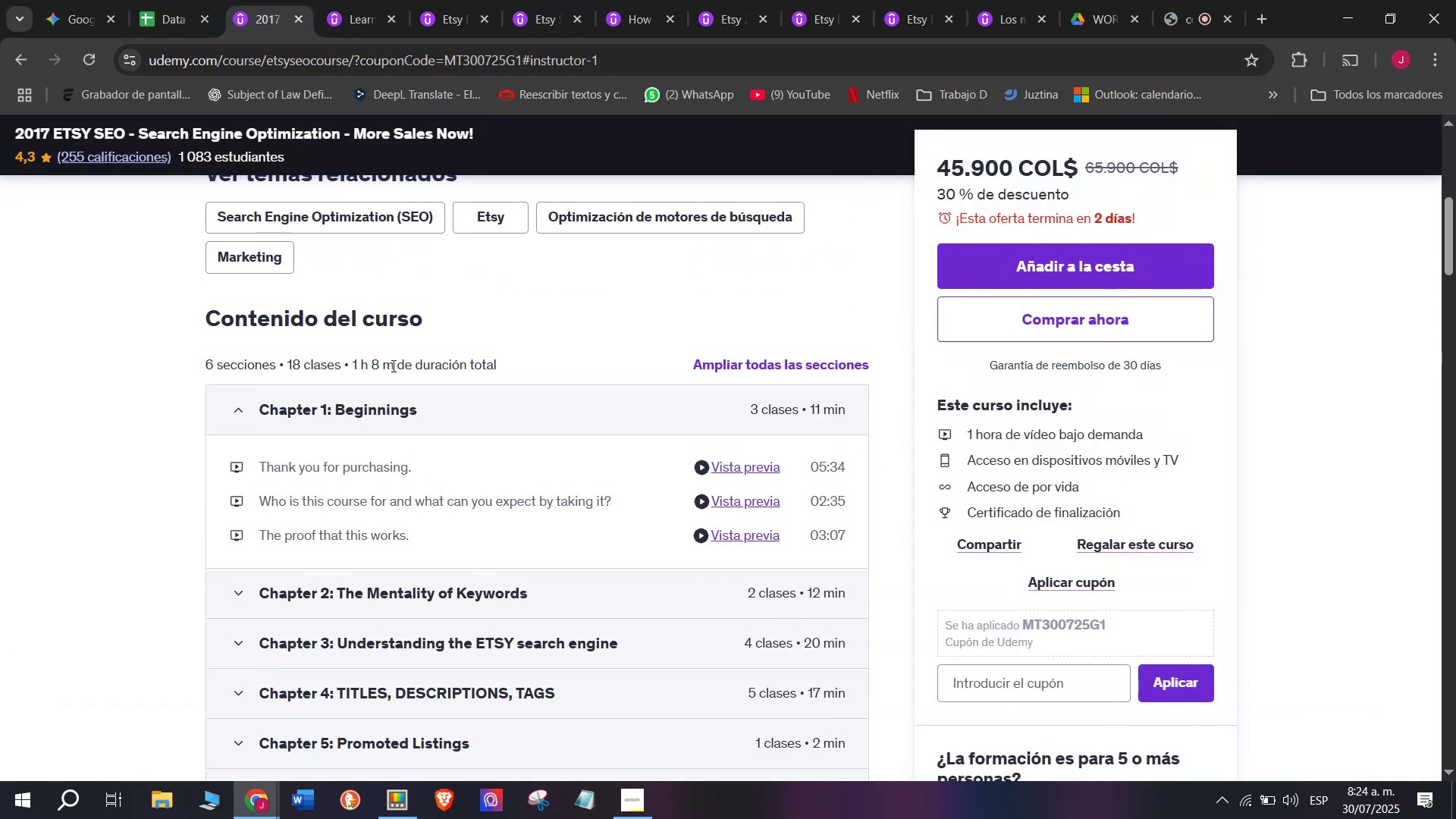 
left_click_drag(start_coordinate=[392, 366], to_coordinate=[349, 363])
 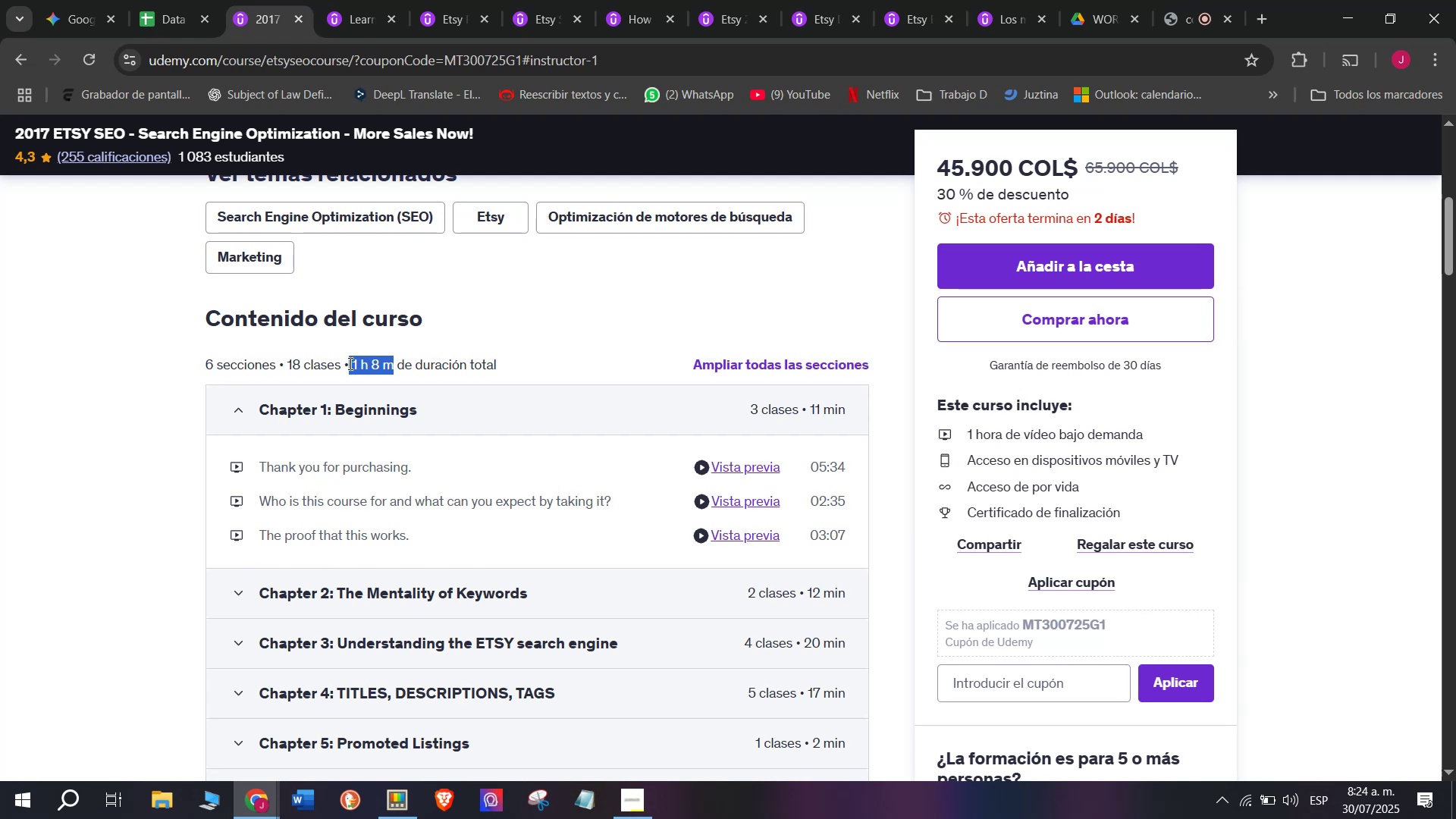 
key(Control+ControlLeft)
 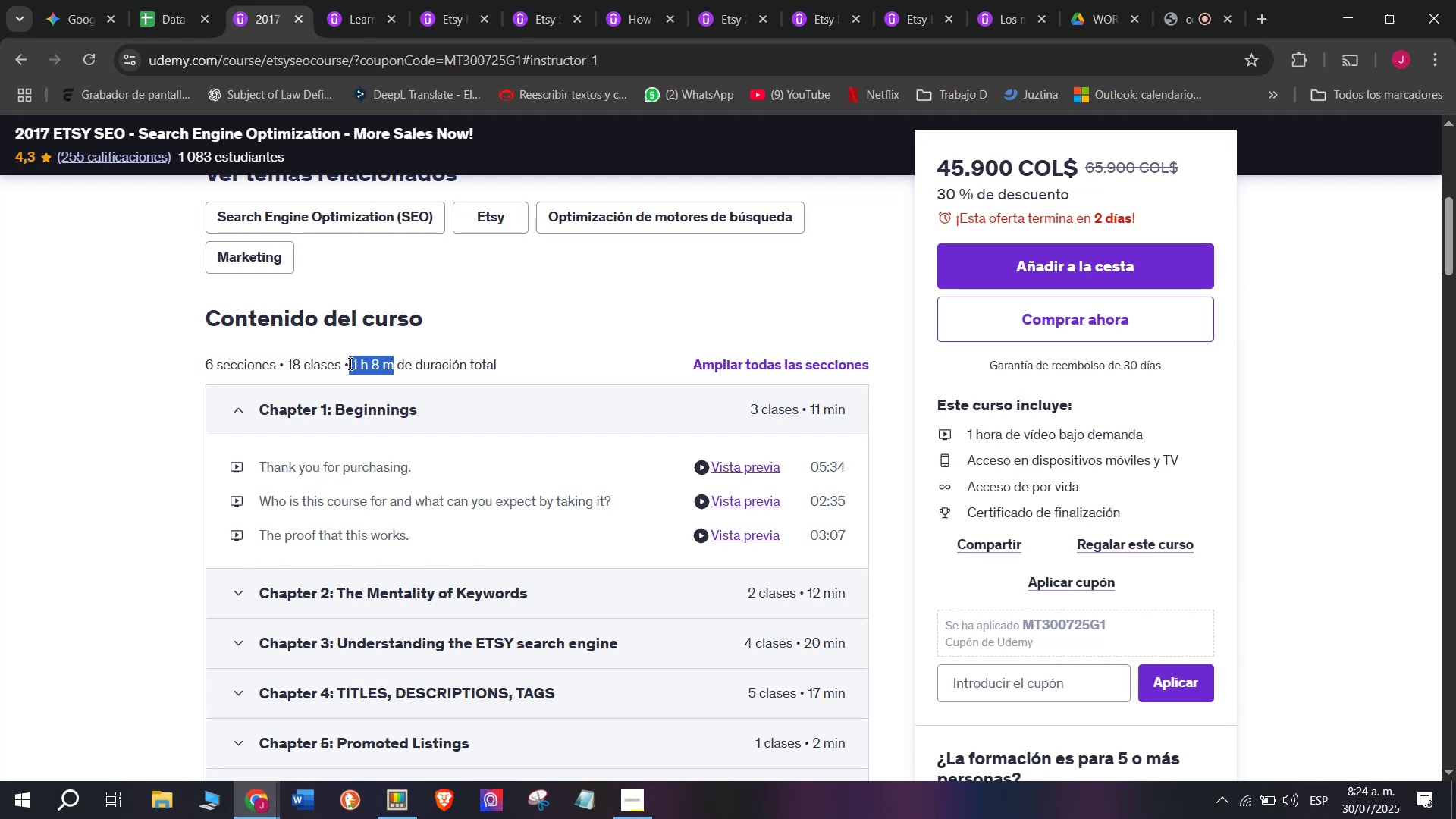 
key(Break)
 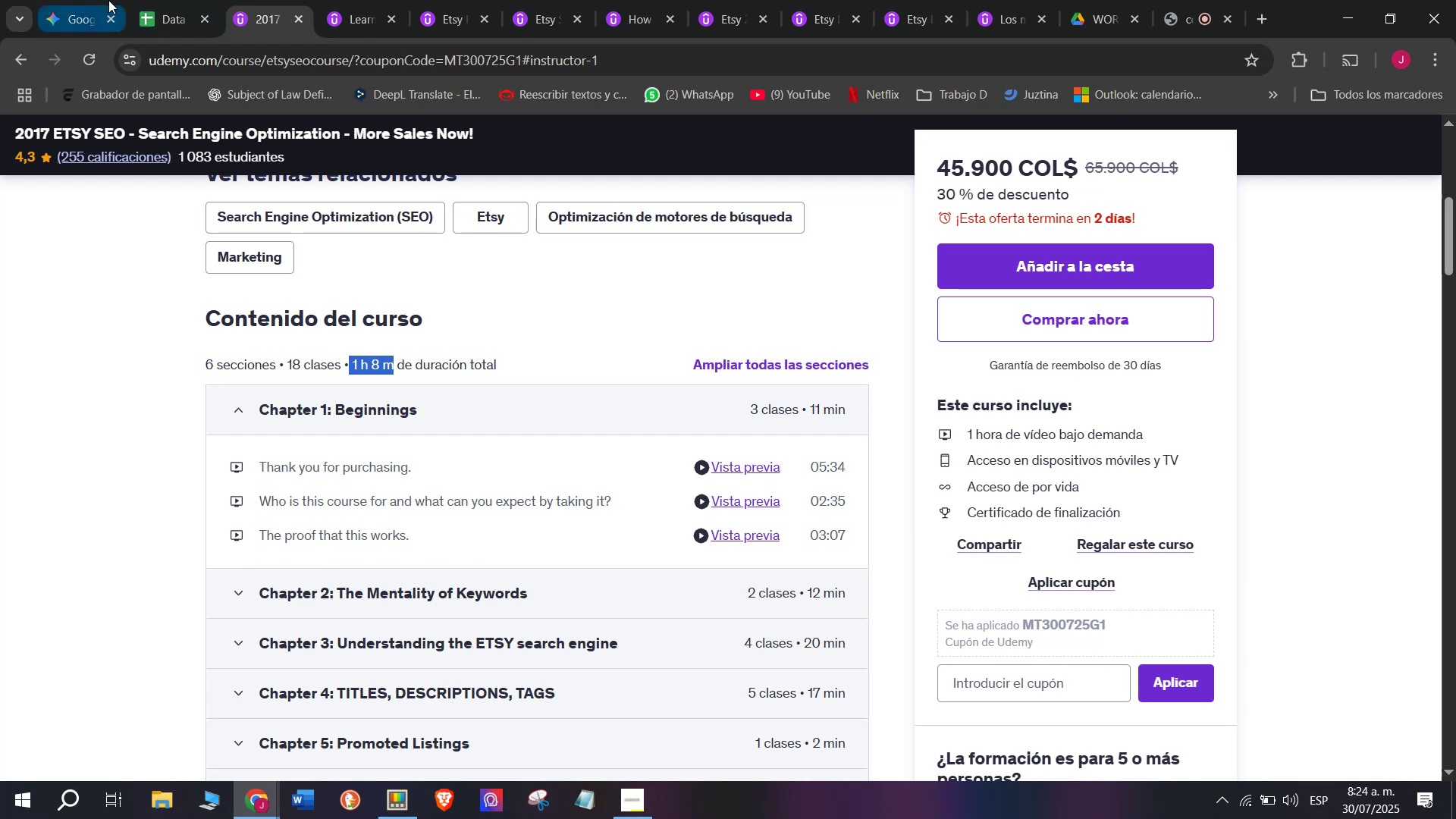 
key(Control+C)
 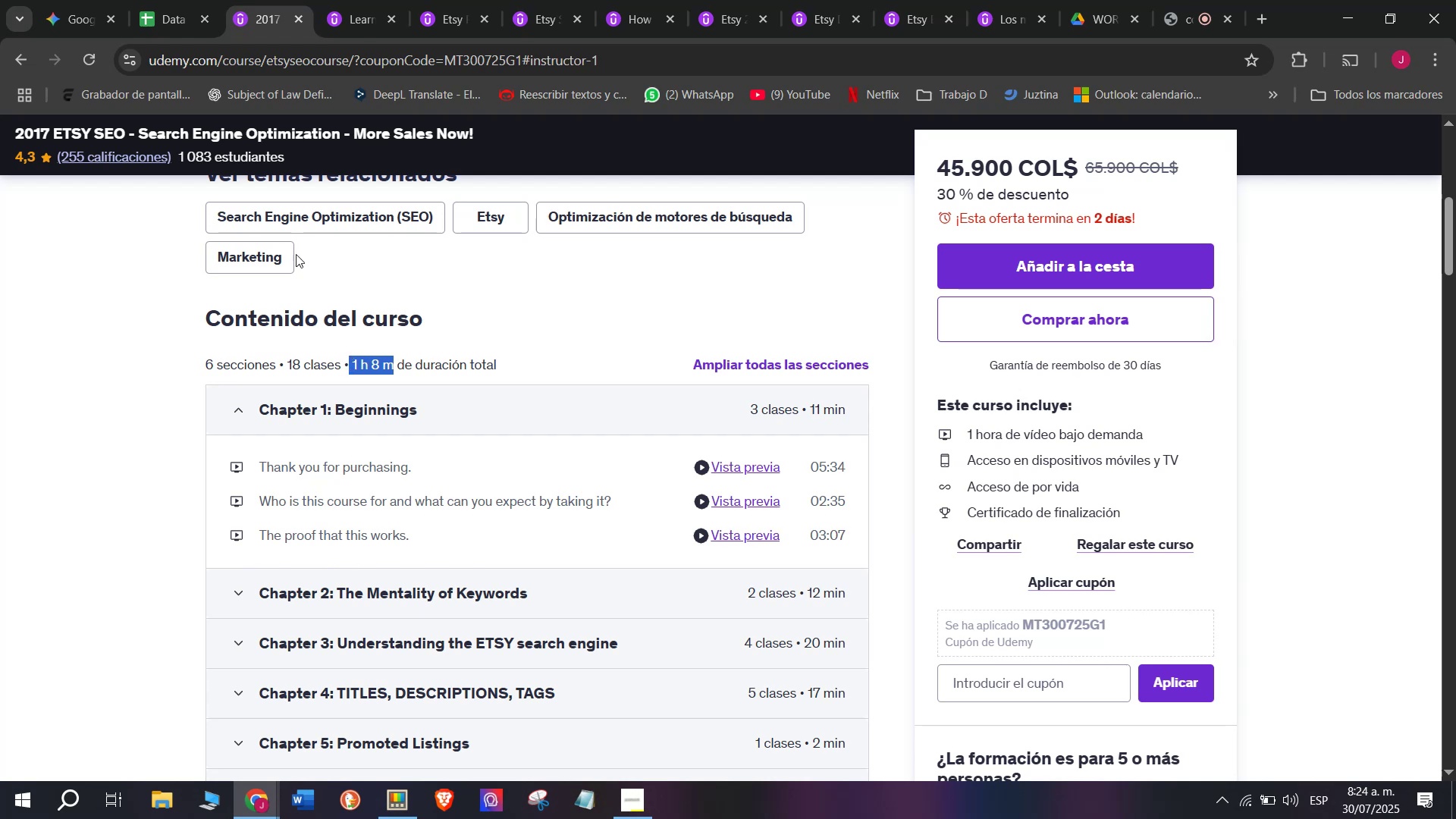 
key(Break)
 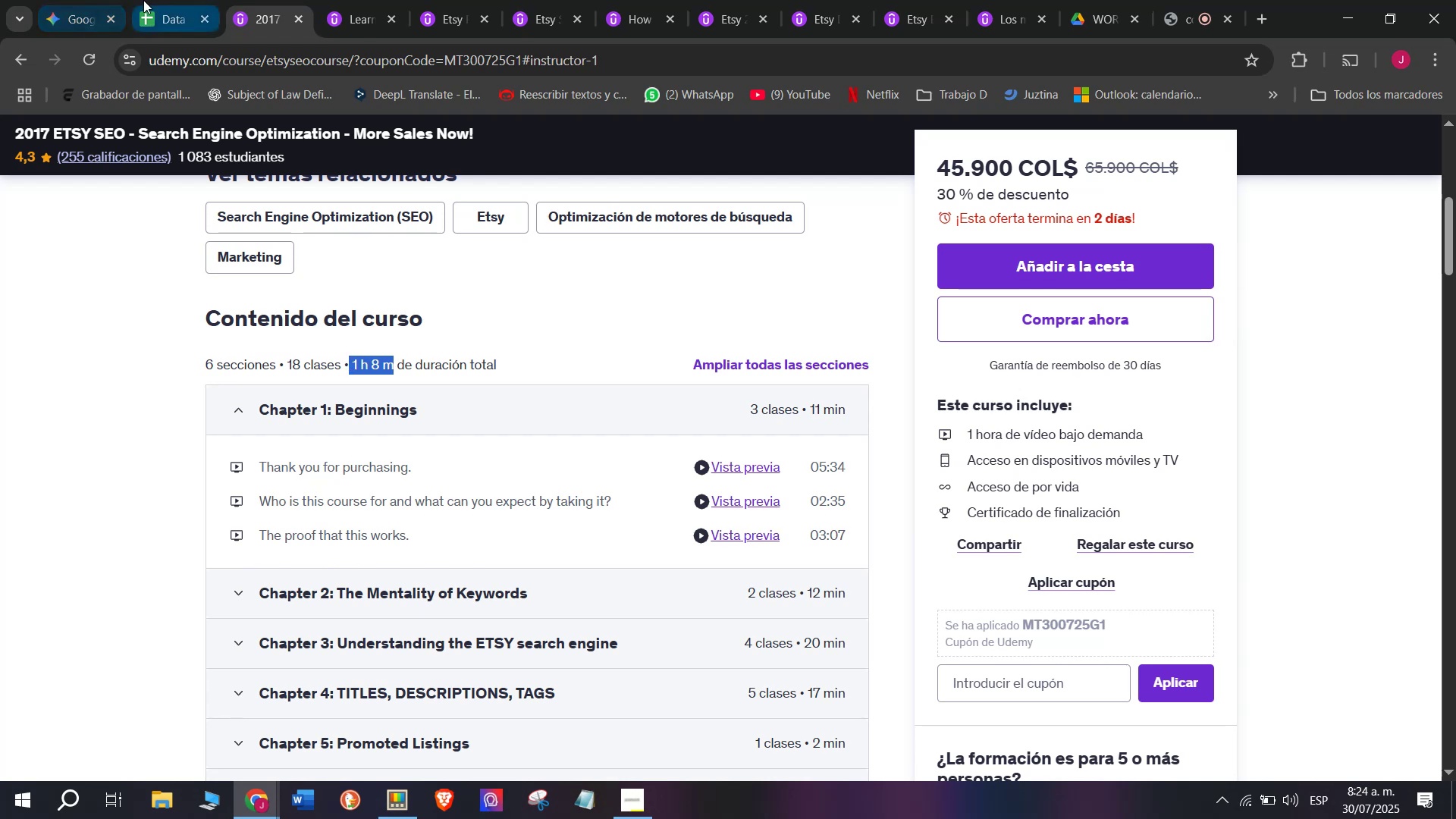 
key(Control+C)
 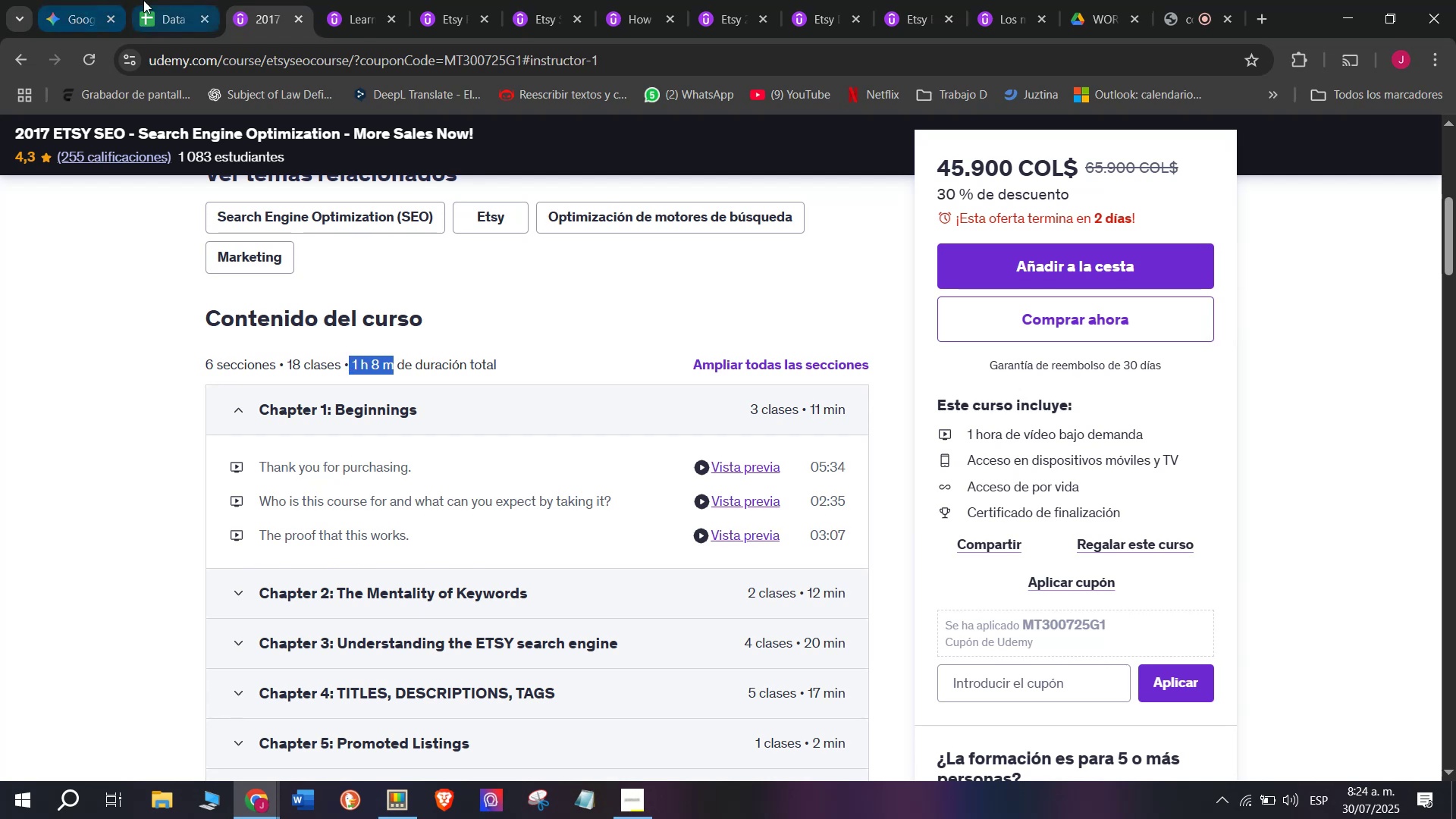 
key(Control+ControlLeft)
 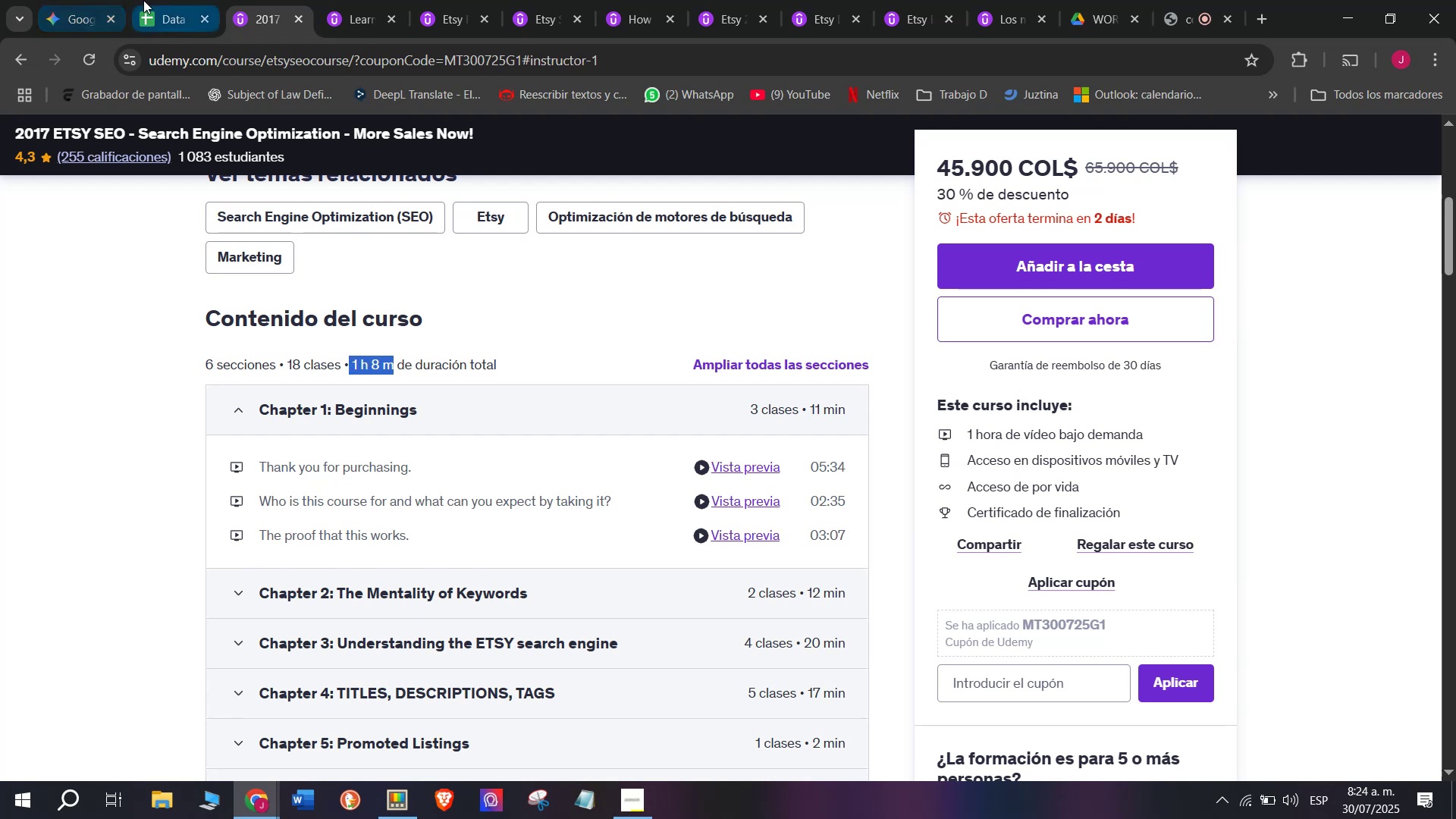 
left_click([143, 0])
 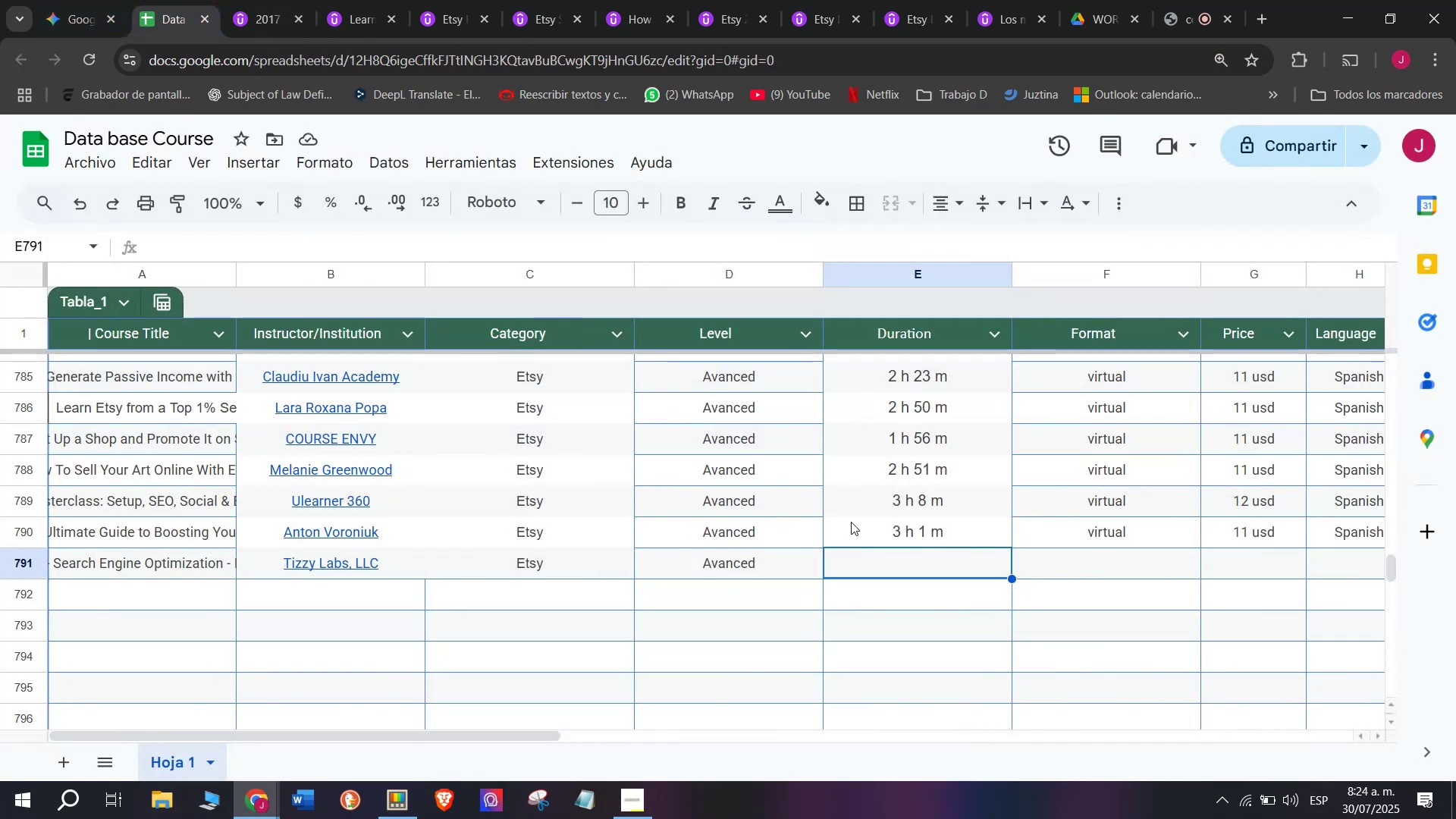 
key(Control+ControlLeft)
 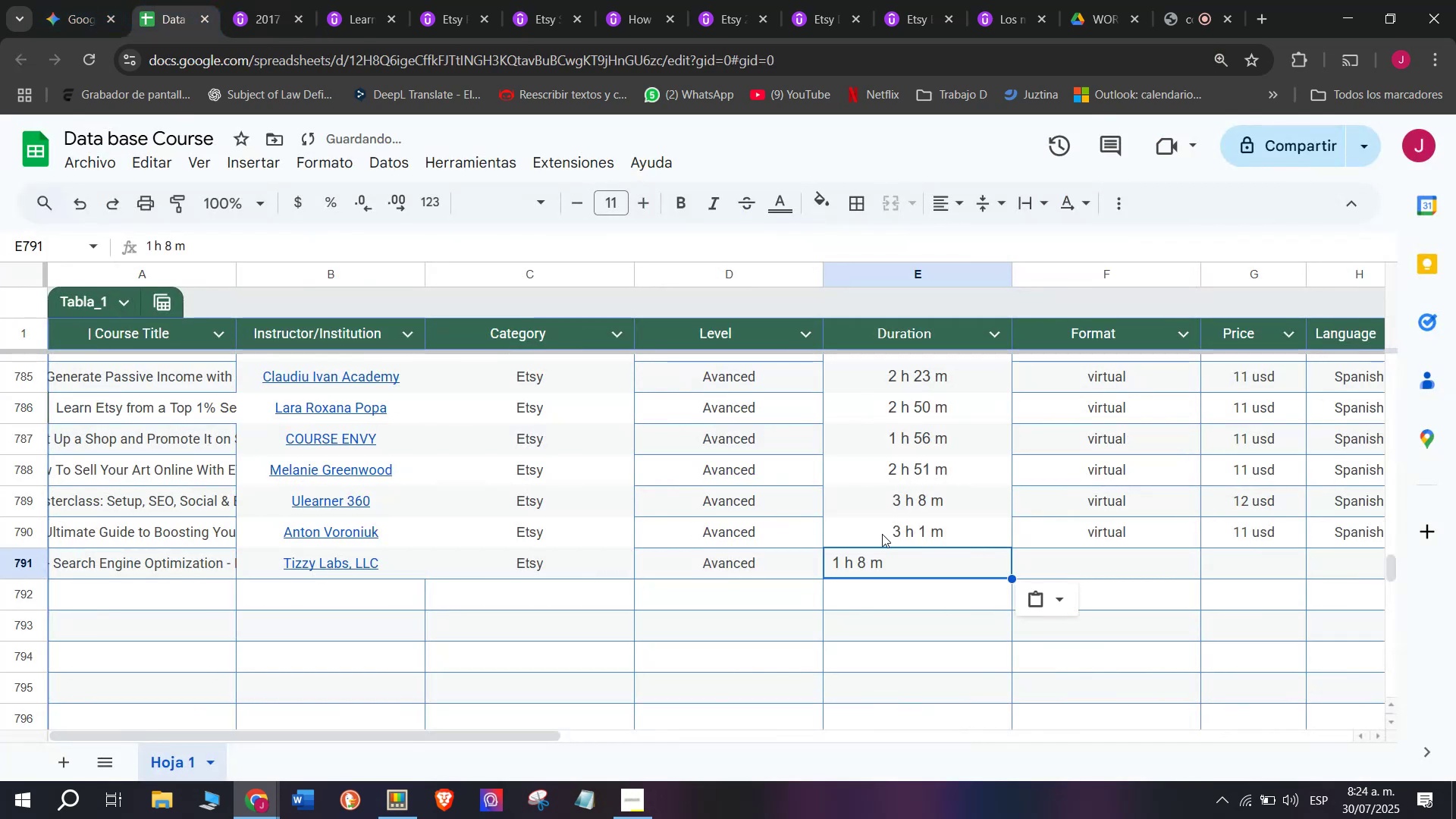 
key(Z)
 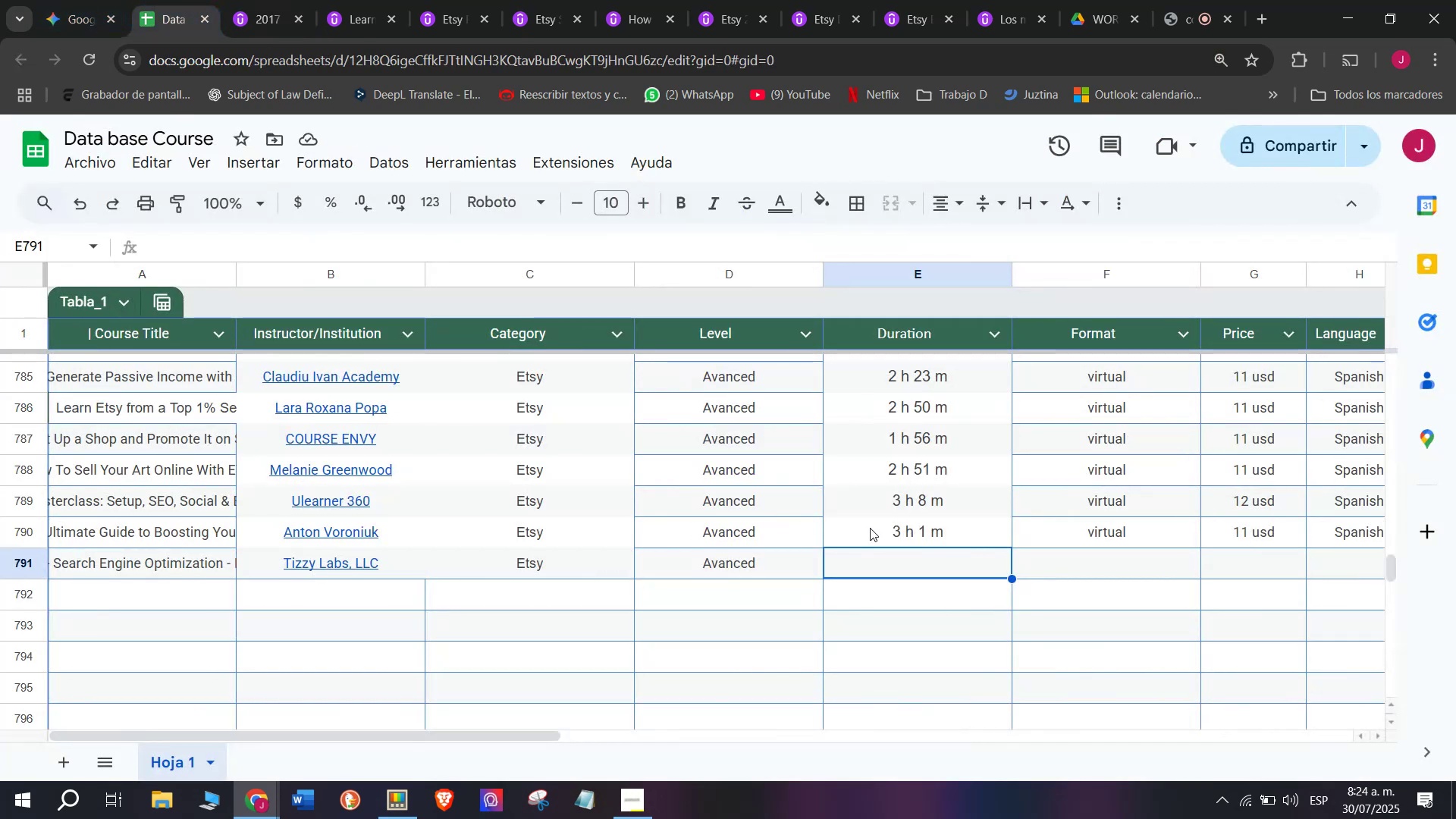 
key(Control+V)
 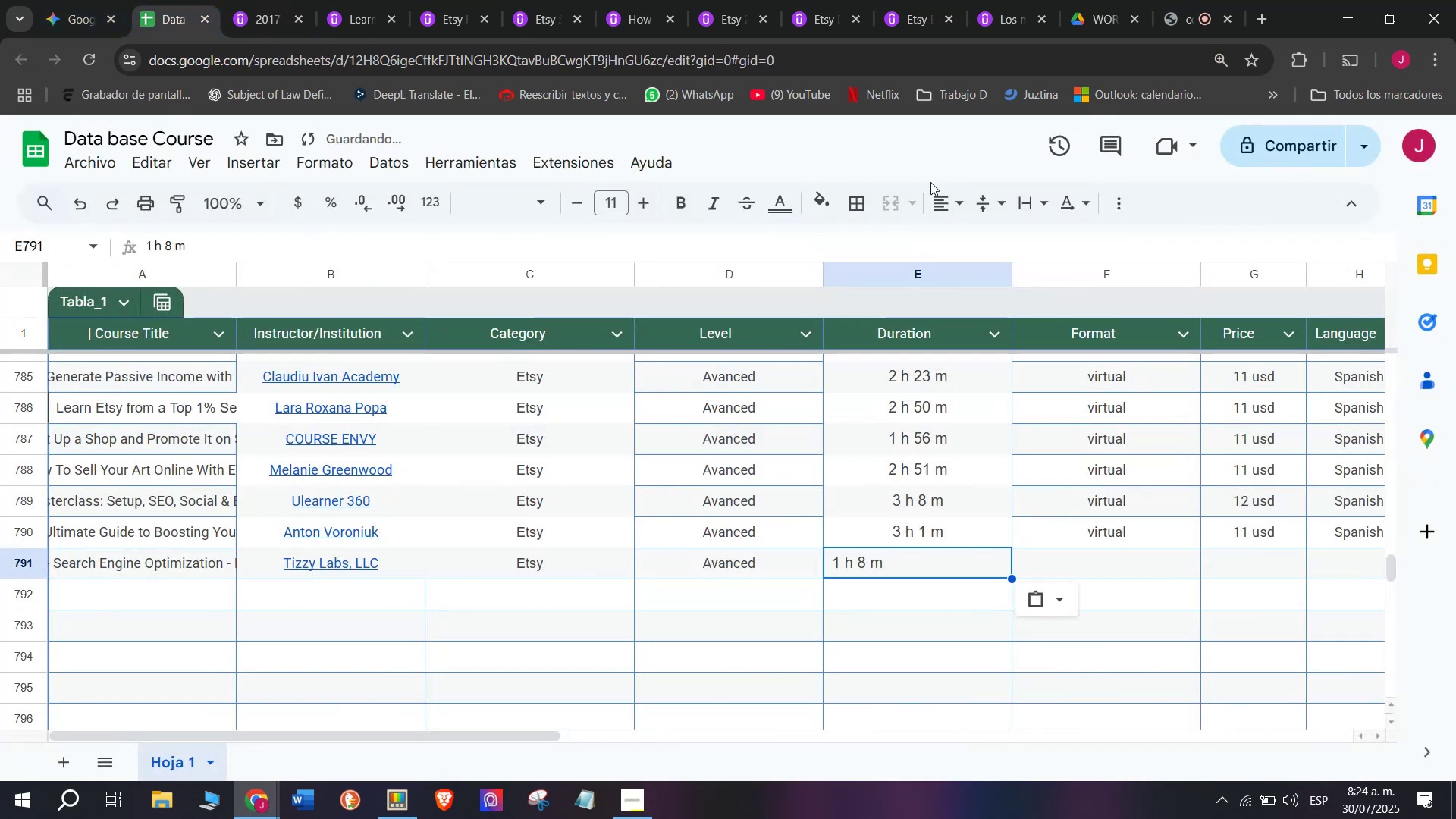 
left_click([943, 201])
 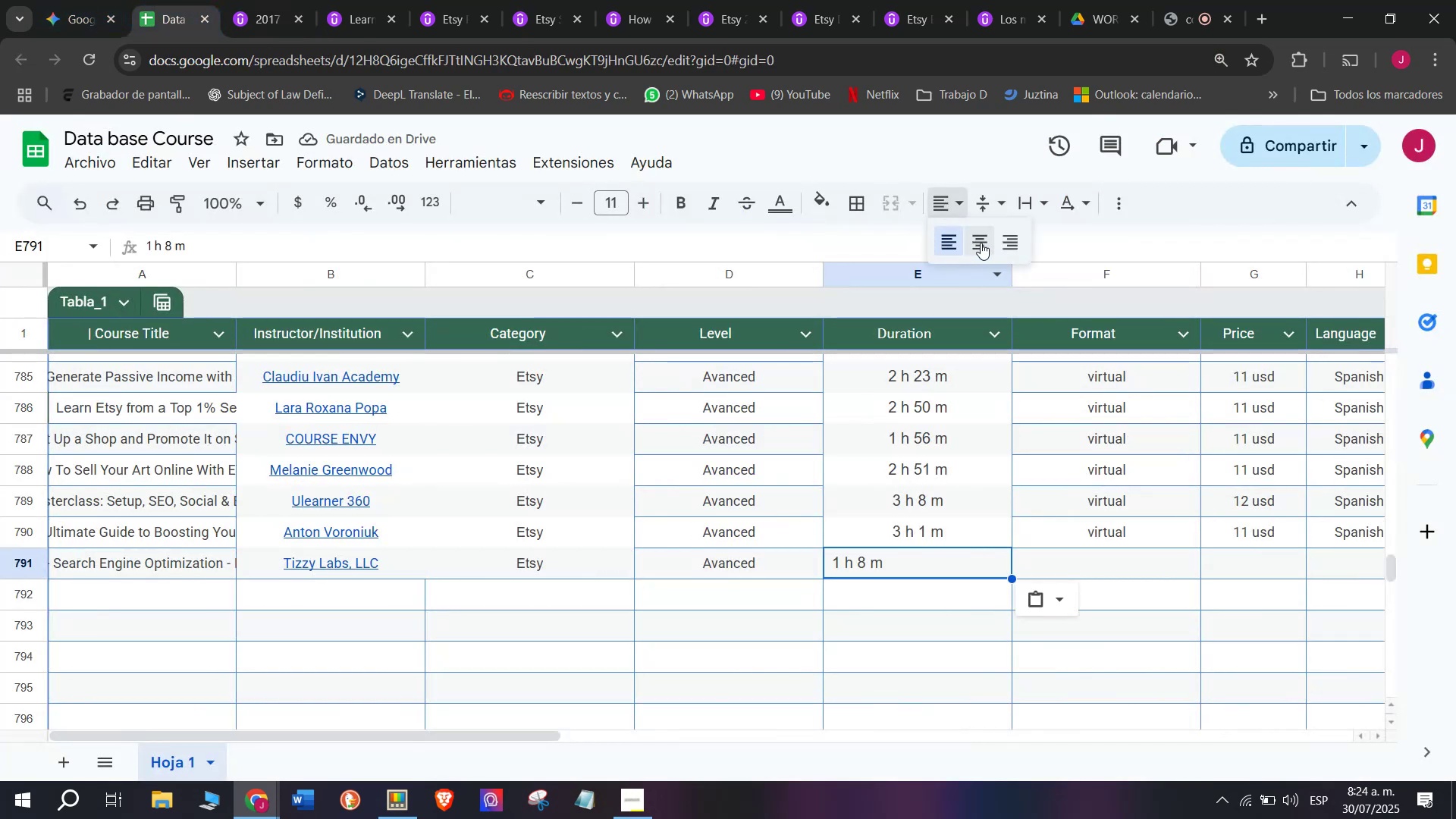 
left_click([981, 243])
 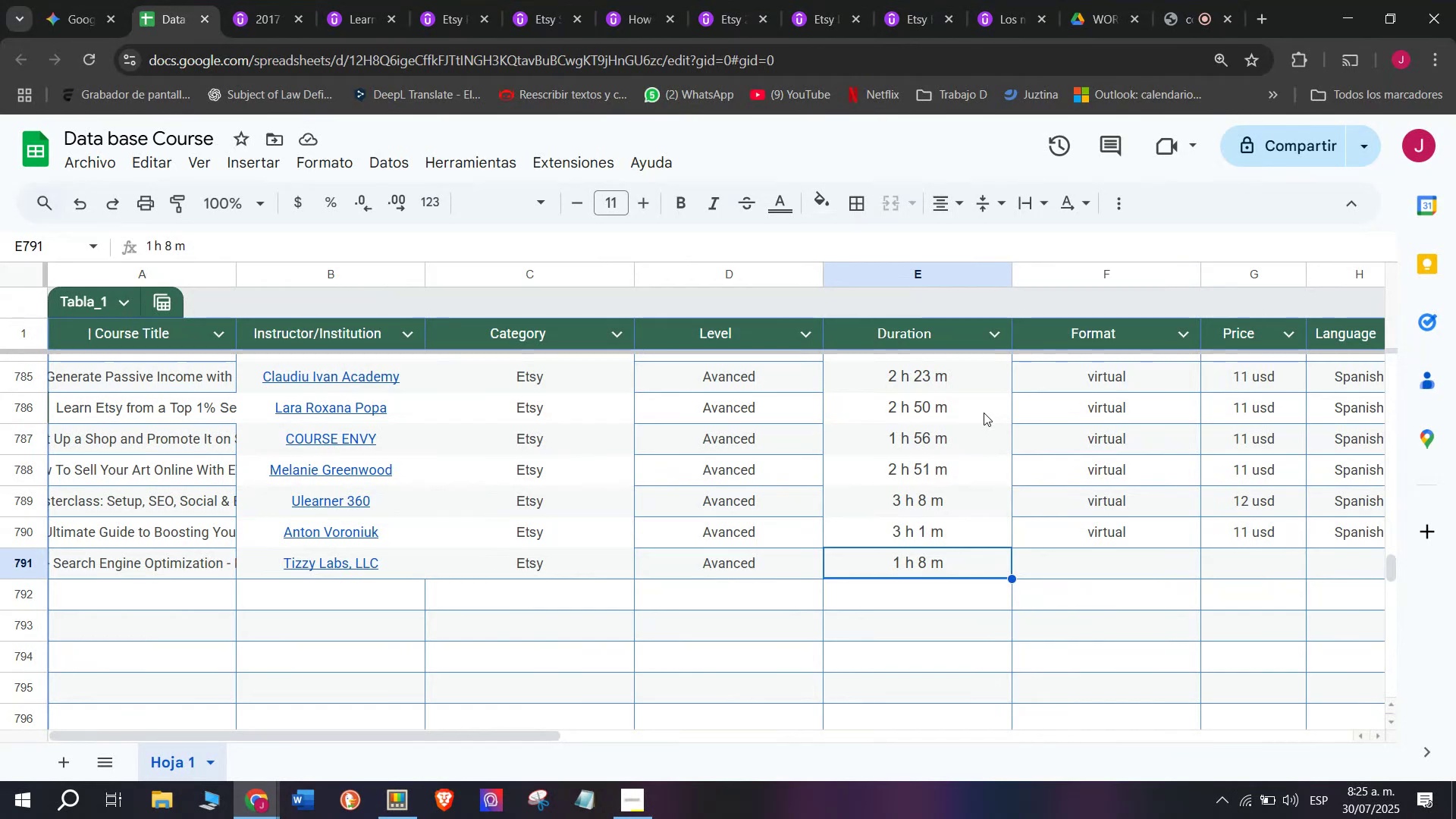 
wait(21.15)
 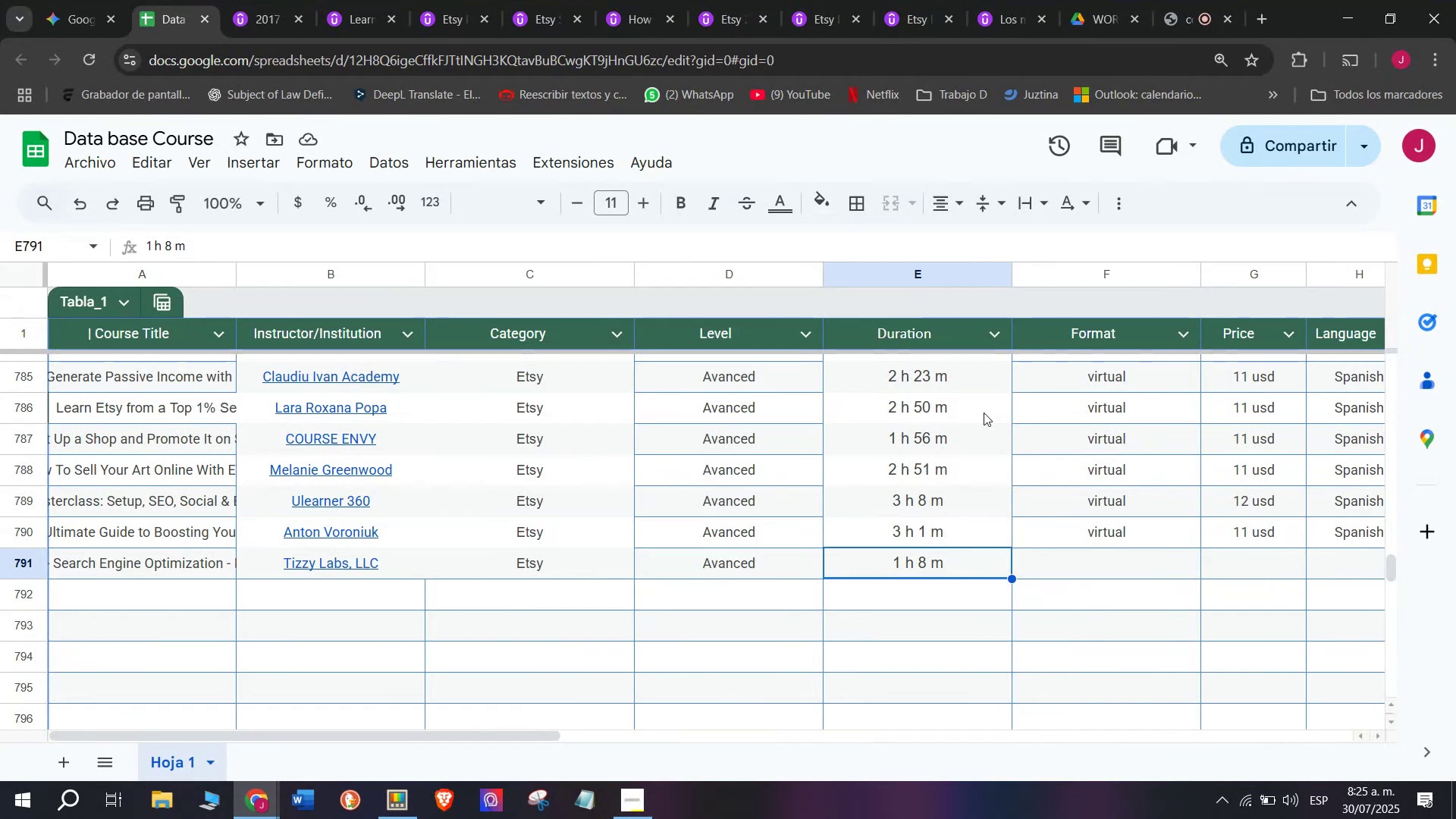 
left_click([1143, 521])
 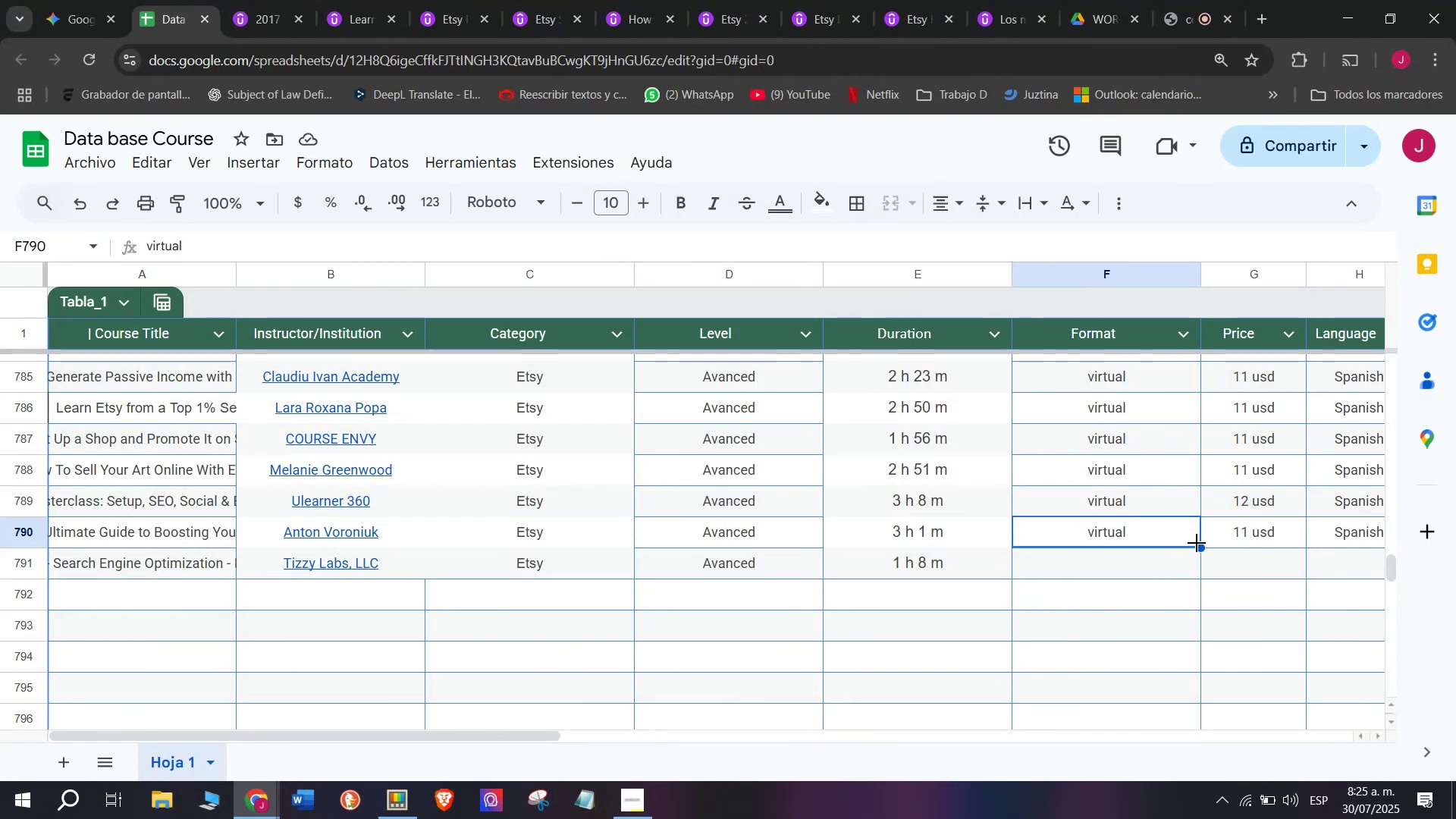 
left_click([1190, 551])
 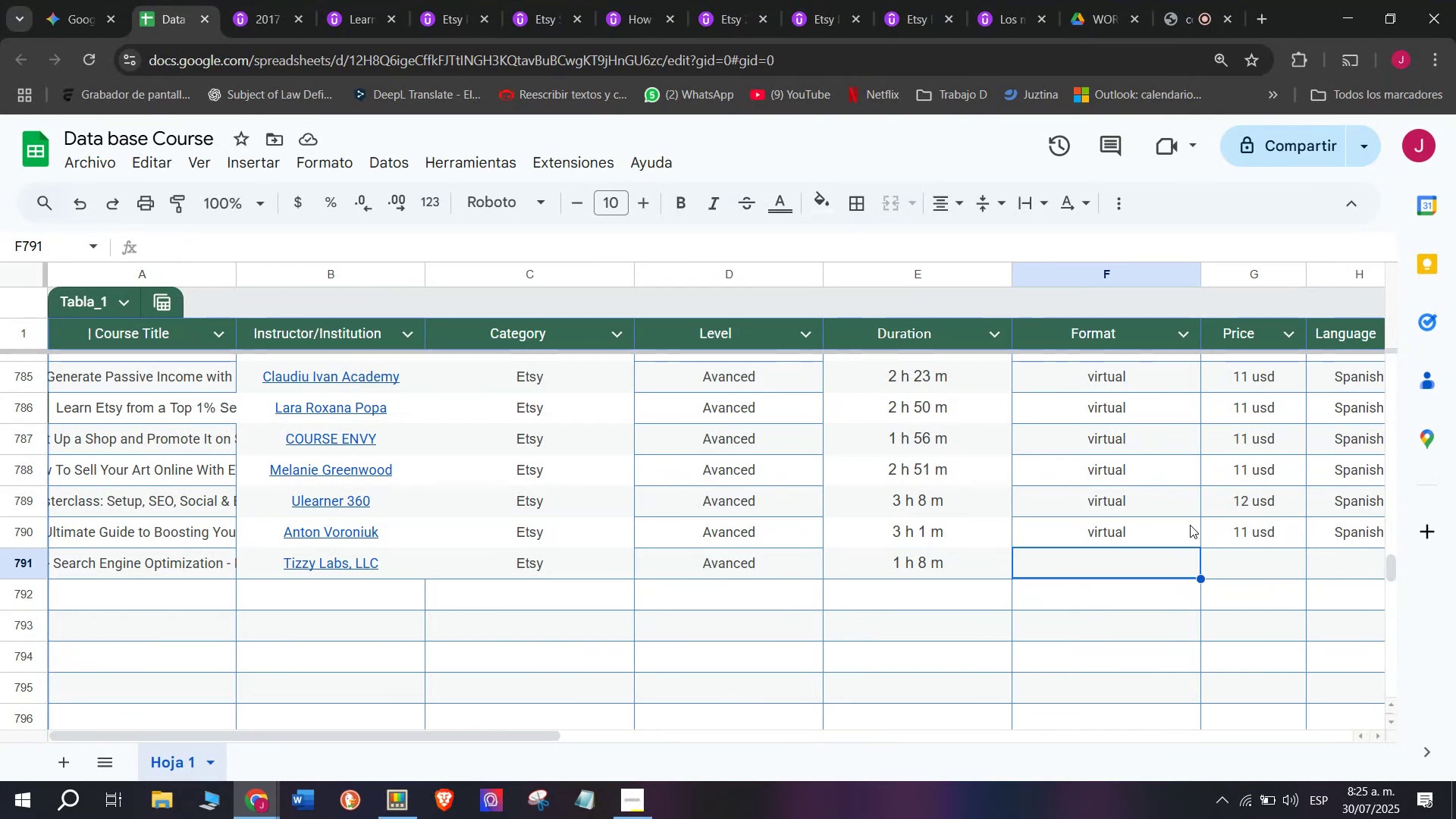 
left_click([1163, 531])
 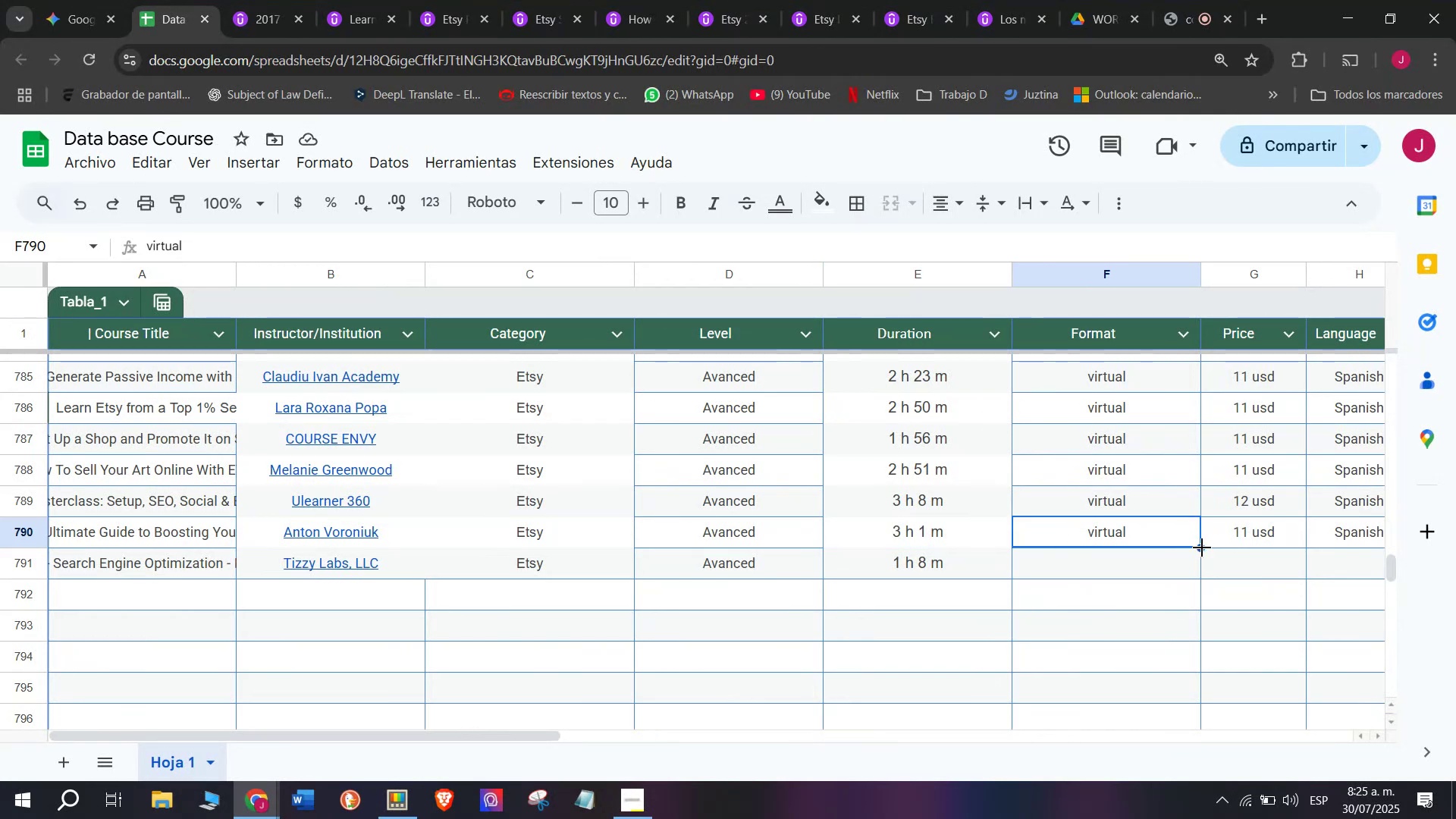 
left_click_drag(start_coordinate=[1202, 548], to_coordinate=[1187, 577])
 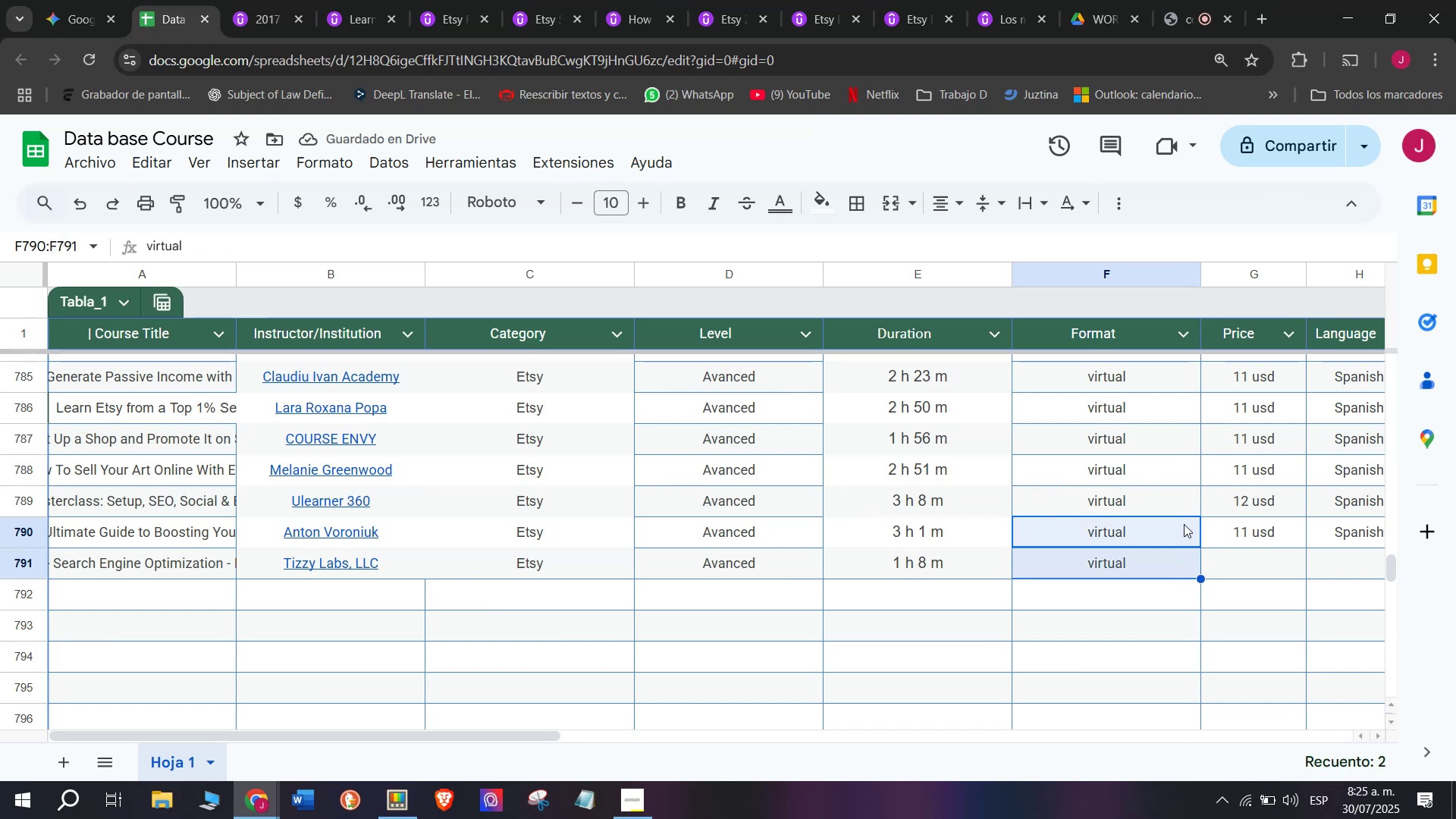 
wait(8.44)
 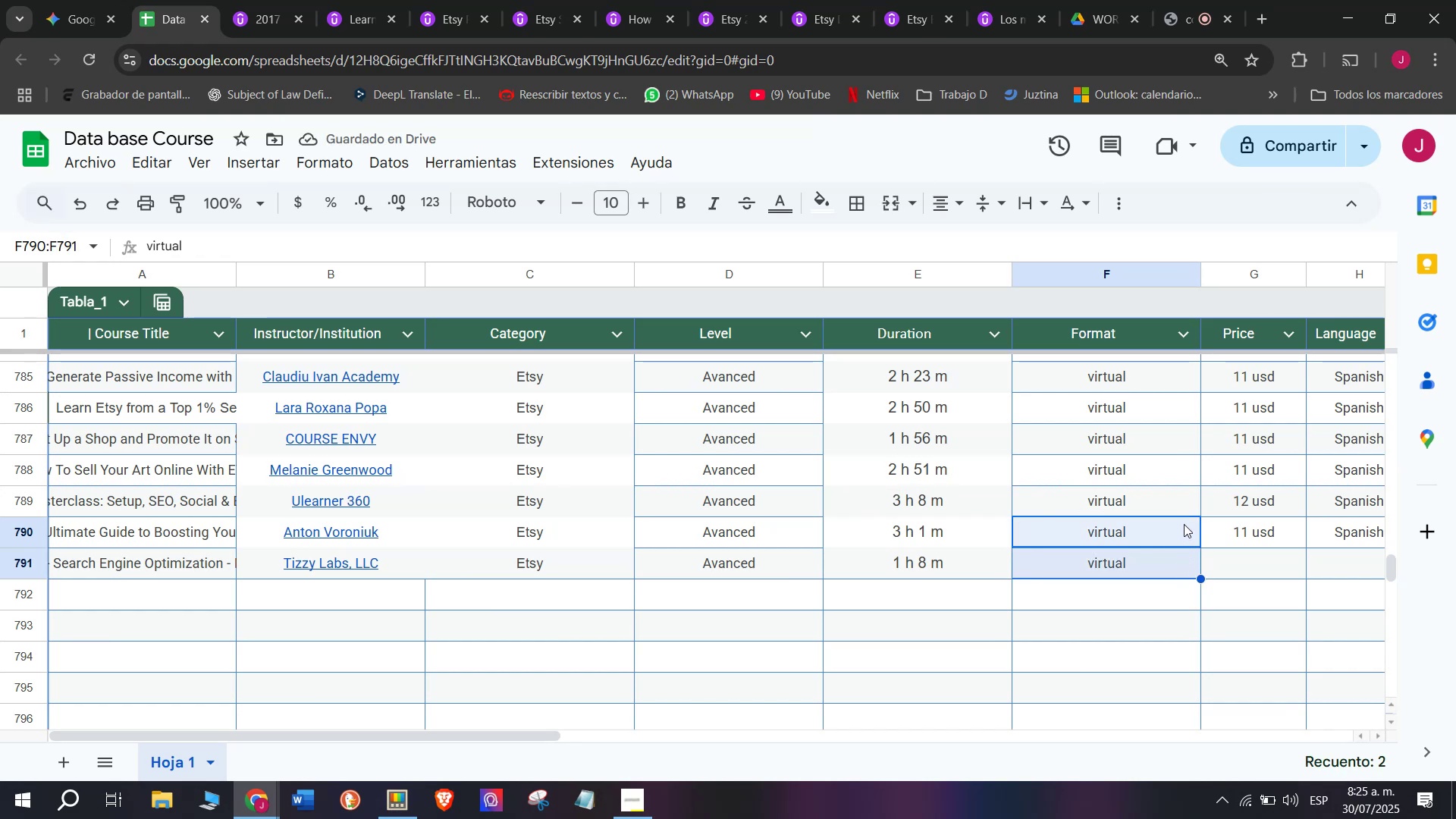 
left_click_drag(start_coordinate=[1306, 550], to_coordinate=[1295, 576])
 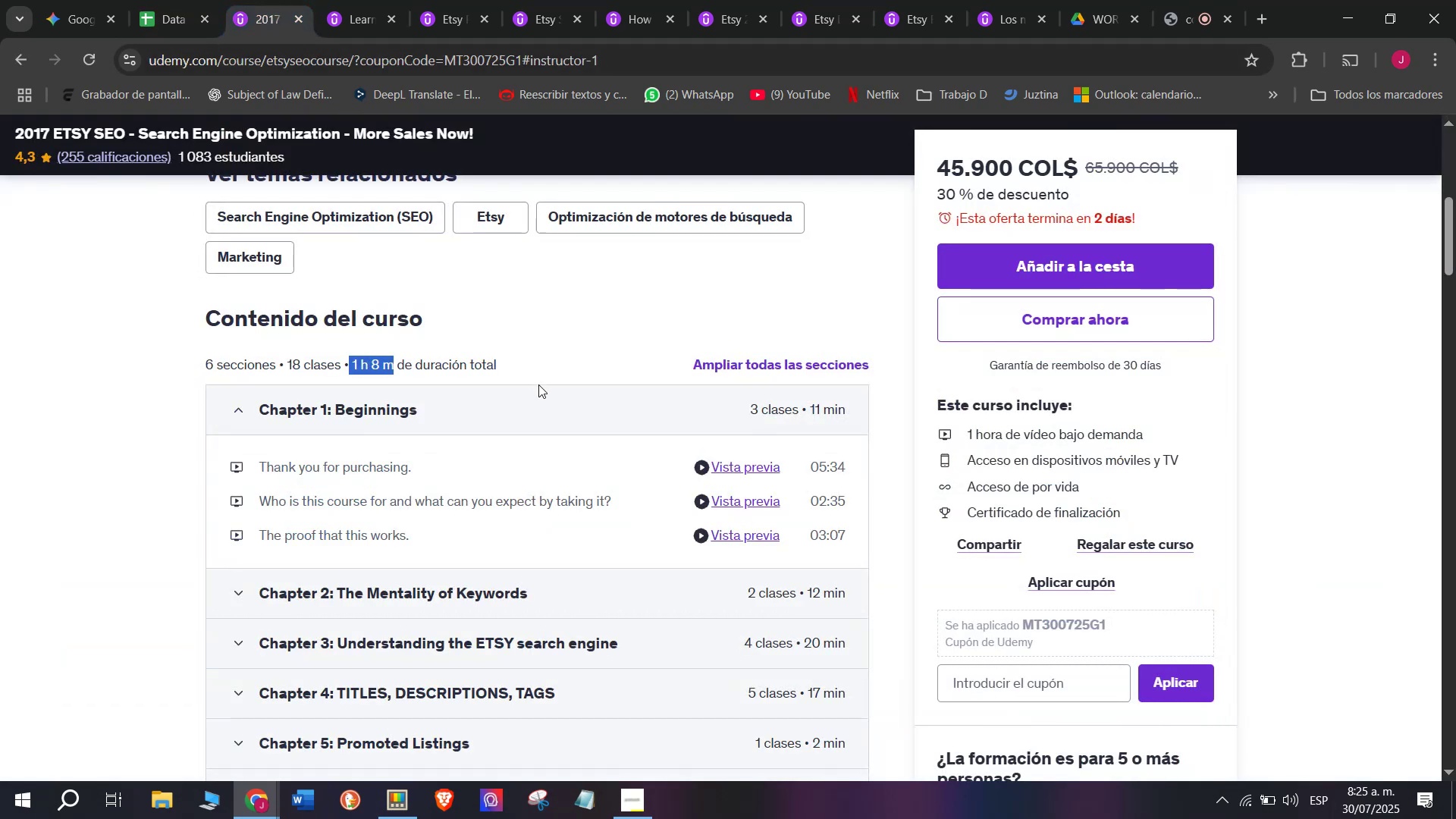 
wait(29.16)
 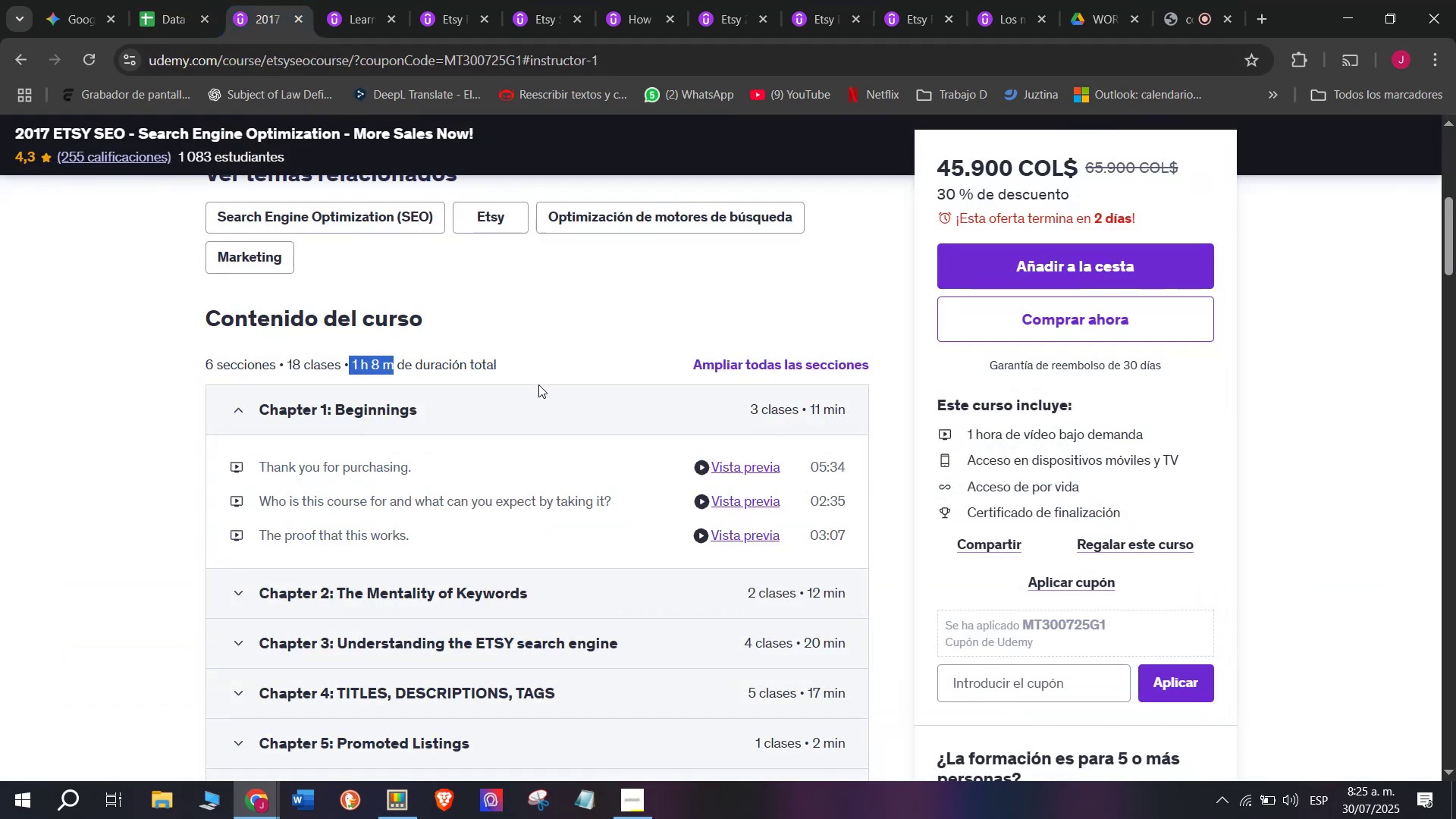 
left_click([190, 366])
 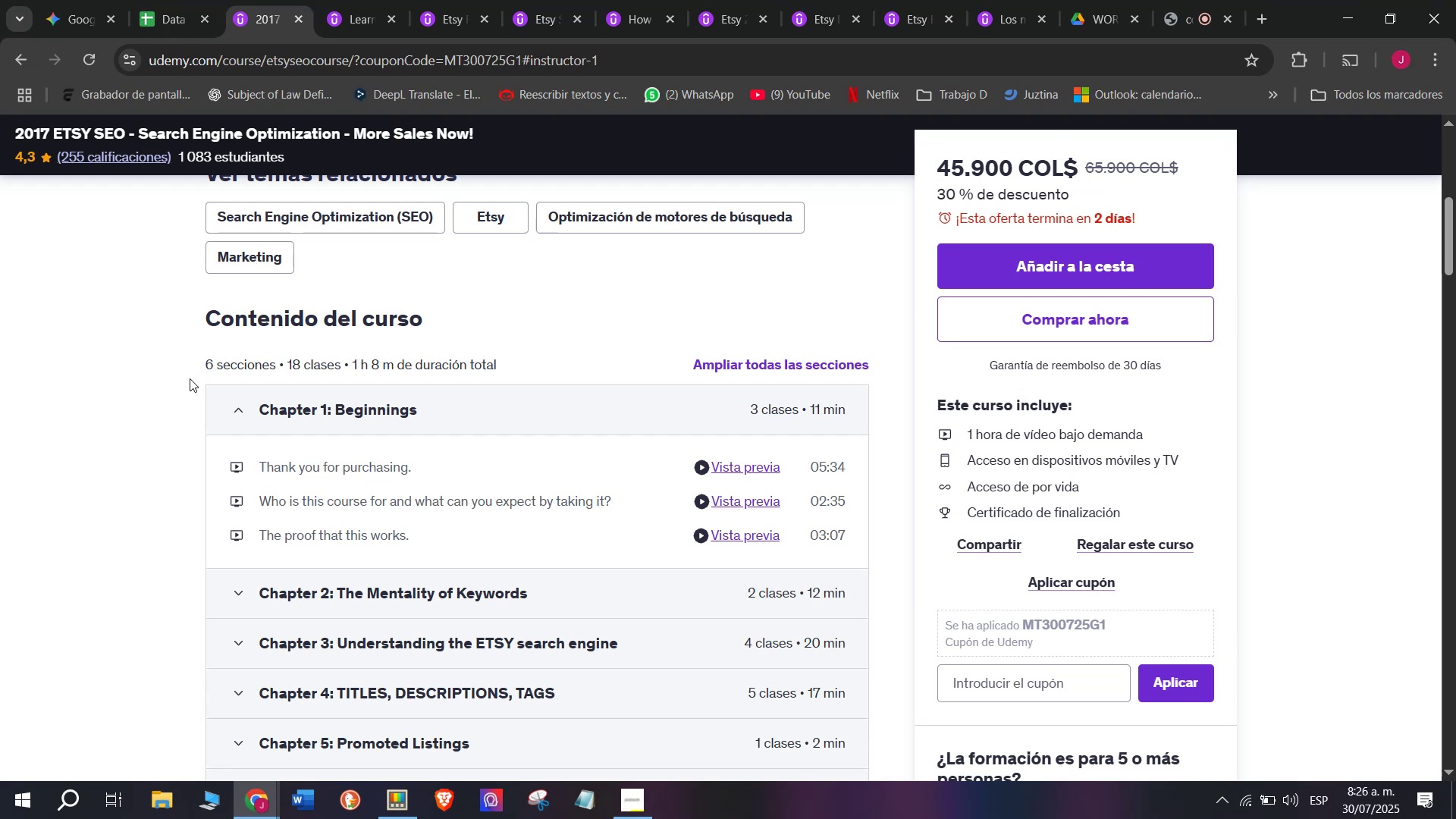 
scroll: coordinate [193, 394], scroll_direction: up, amount: 1.0
 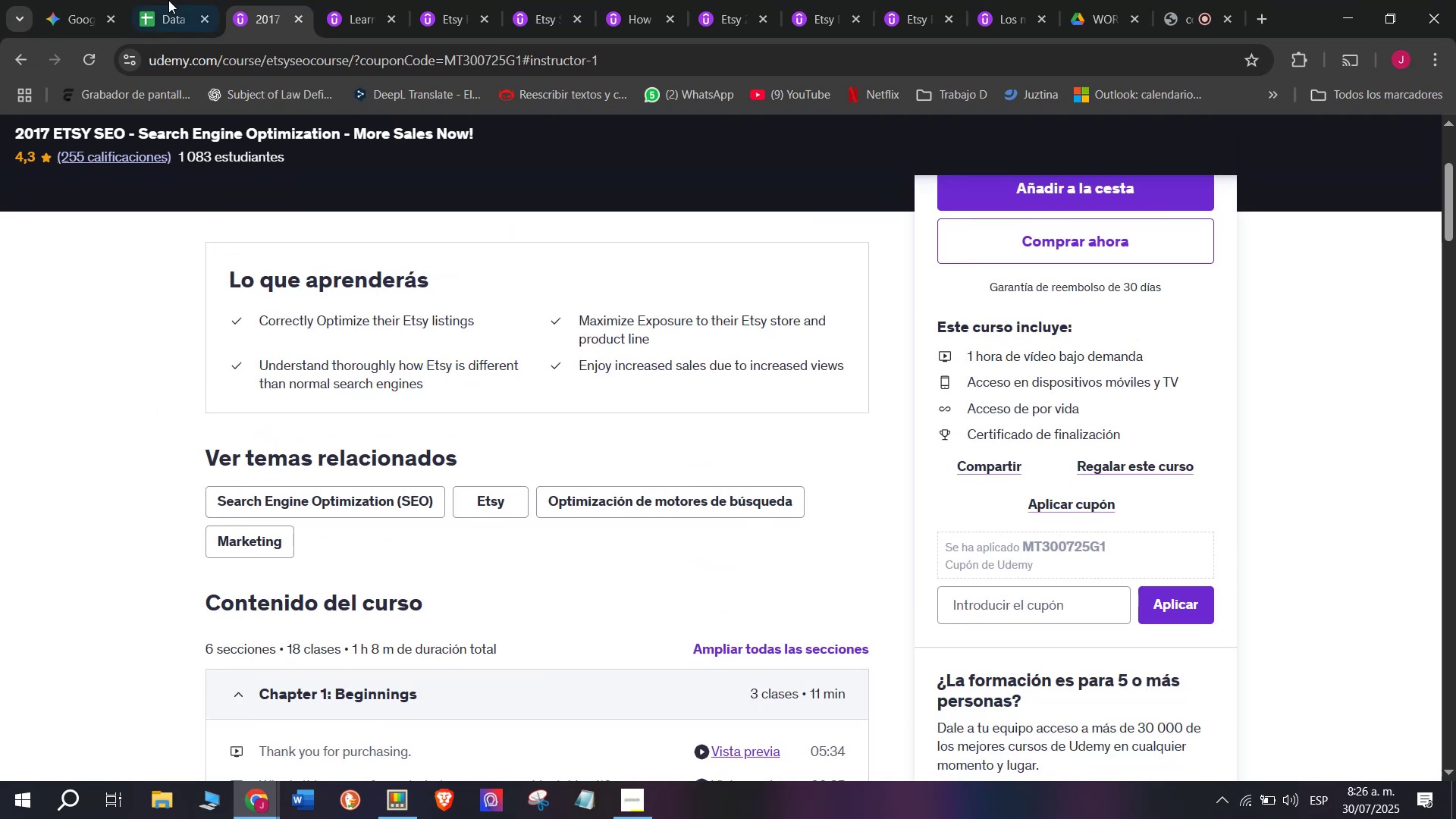 
left_click([170, 0])
 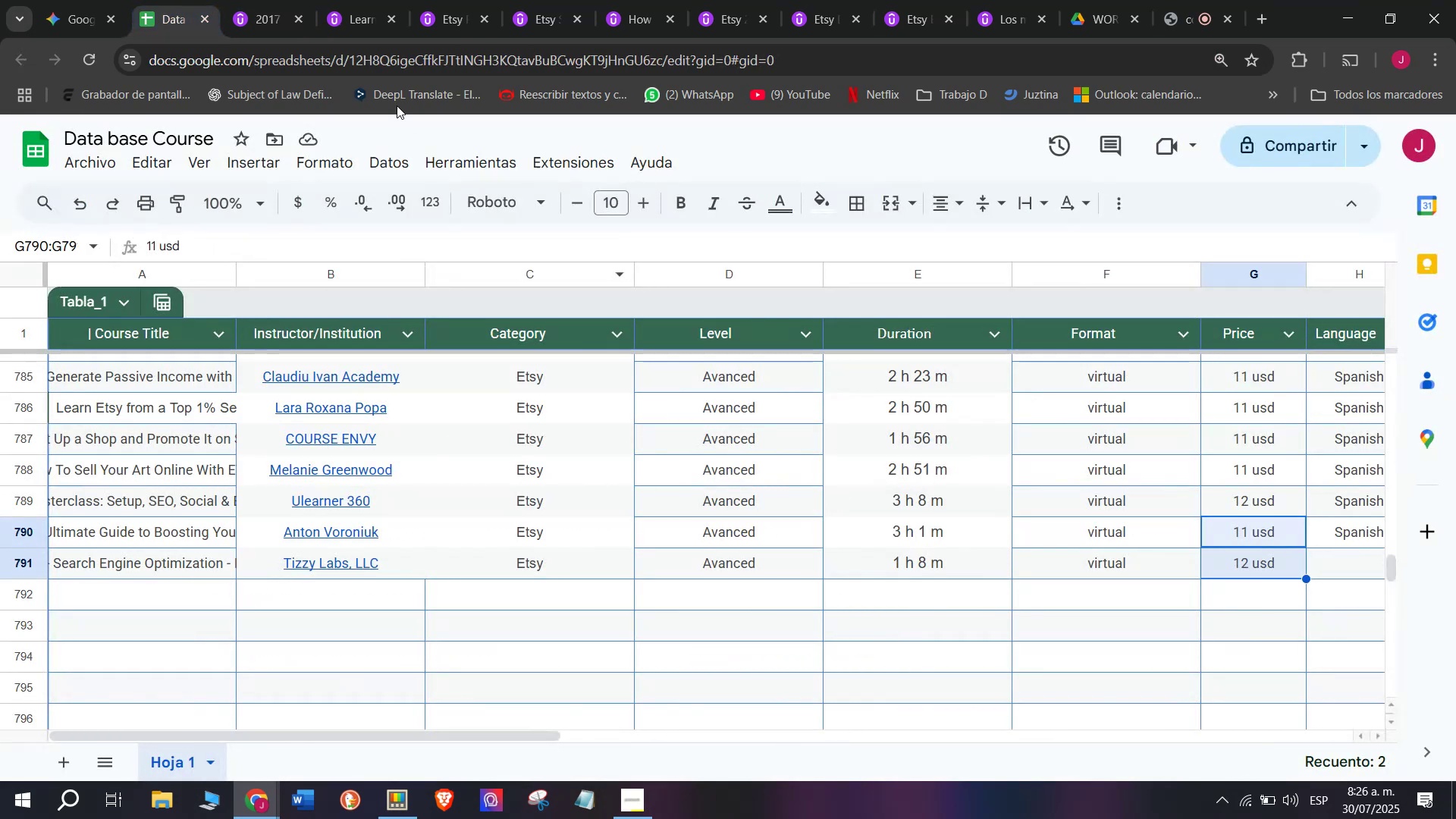 
left_click([312, 0])
 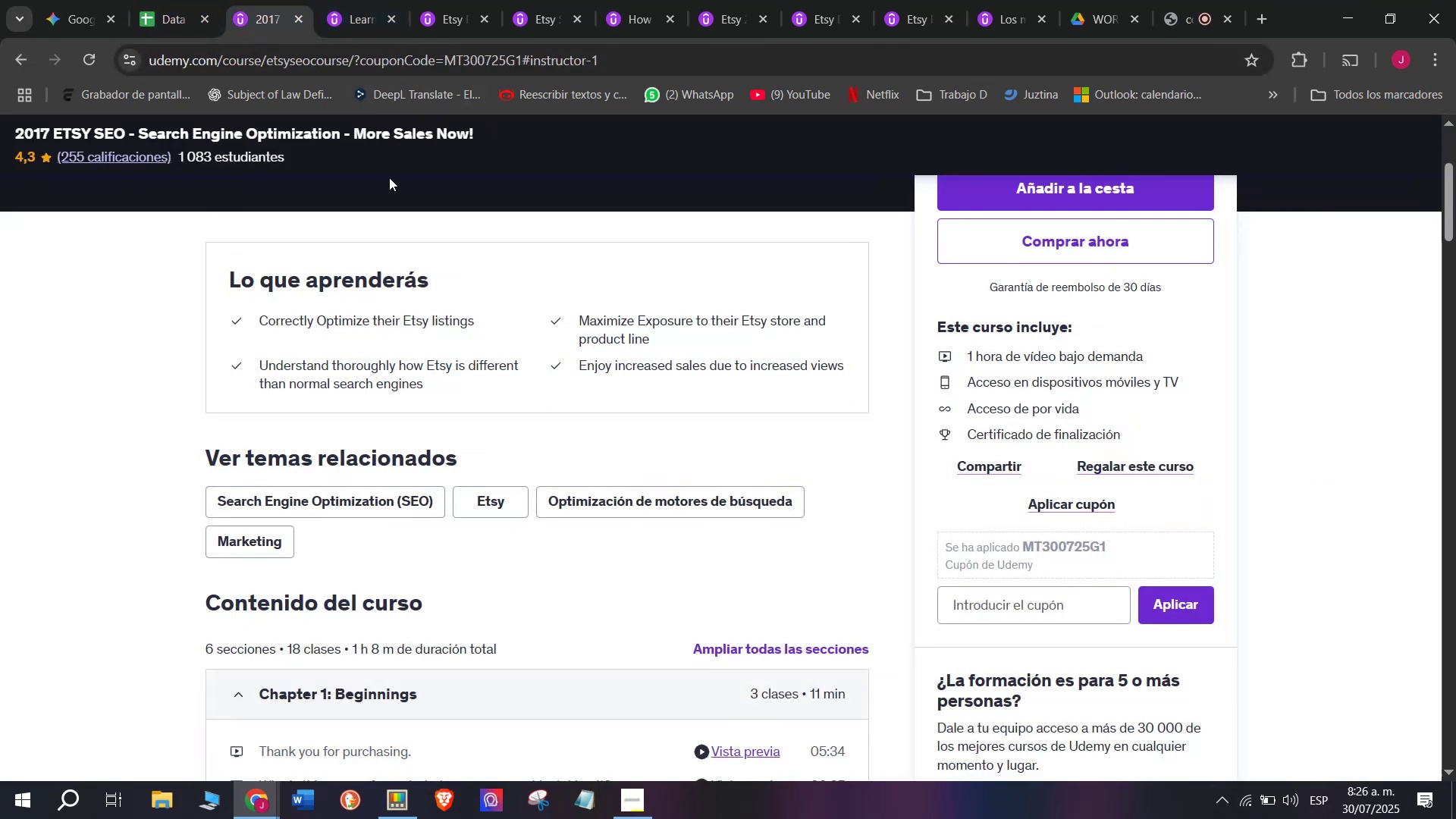 
scroll: coordinate [564, 363], scroll_direction: up, amount: 1.0
 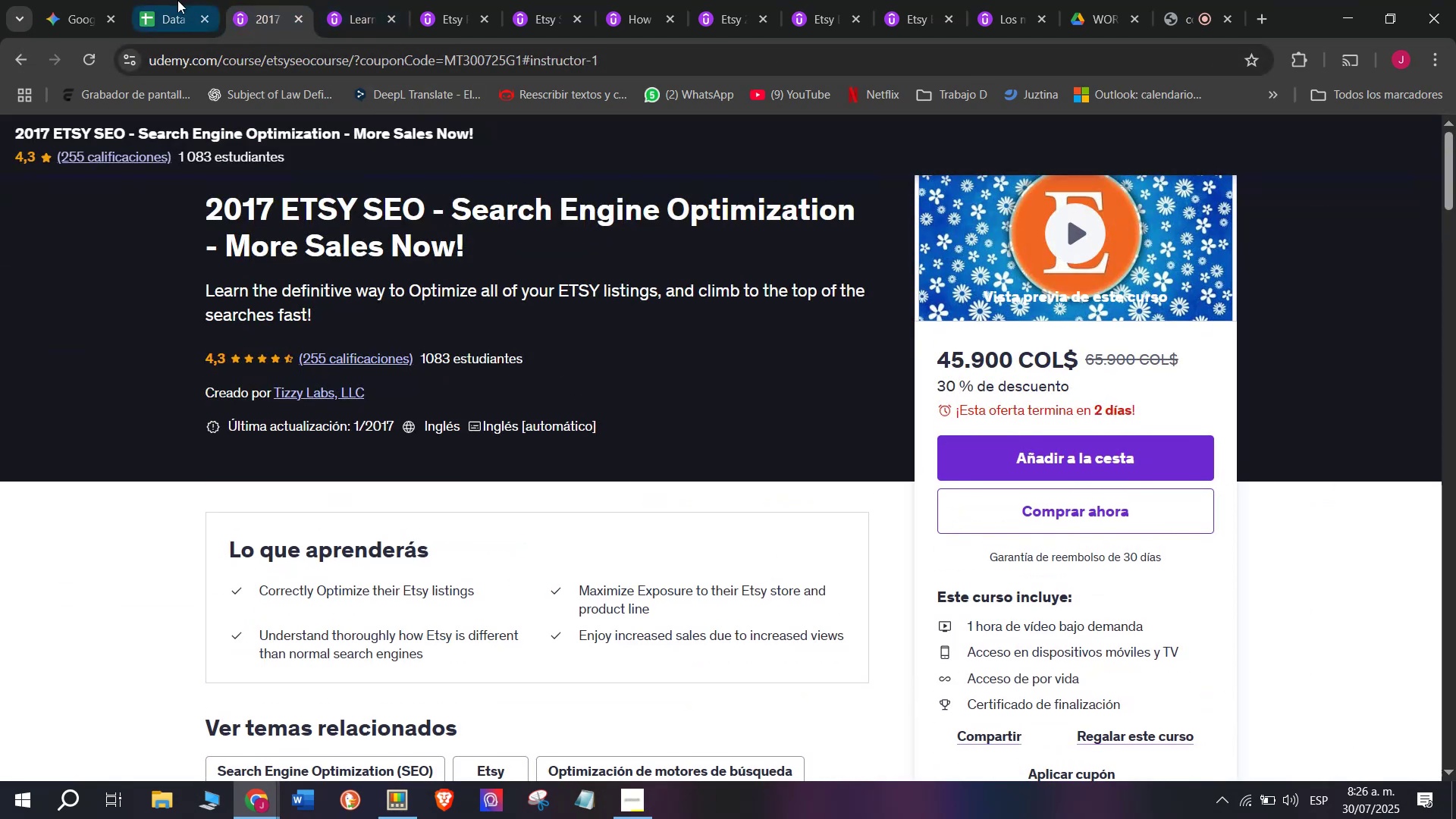 
left_click([174, 0])
 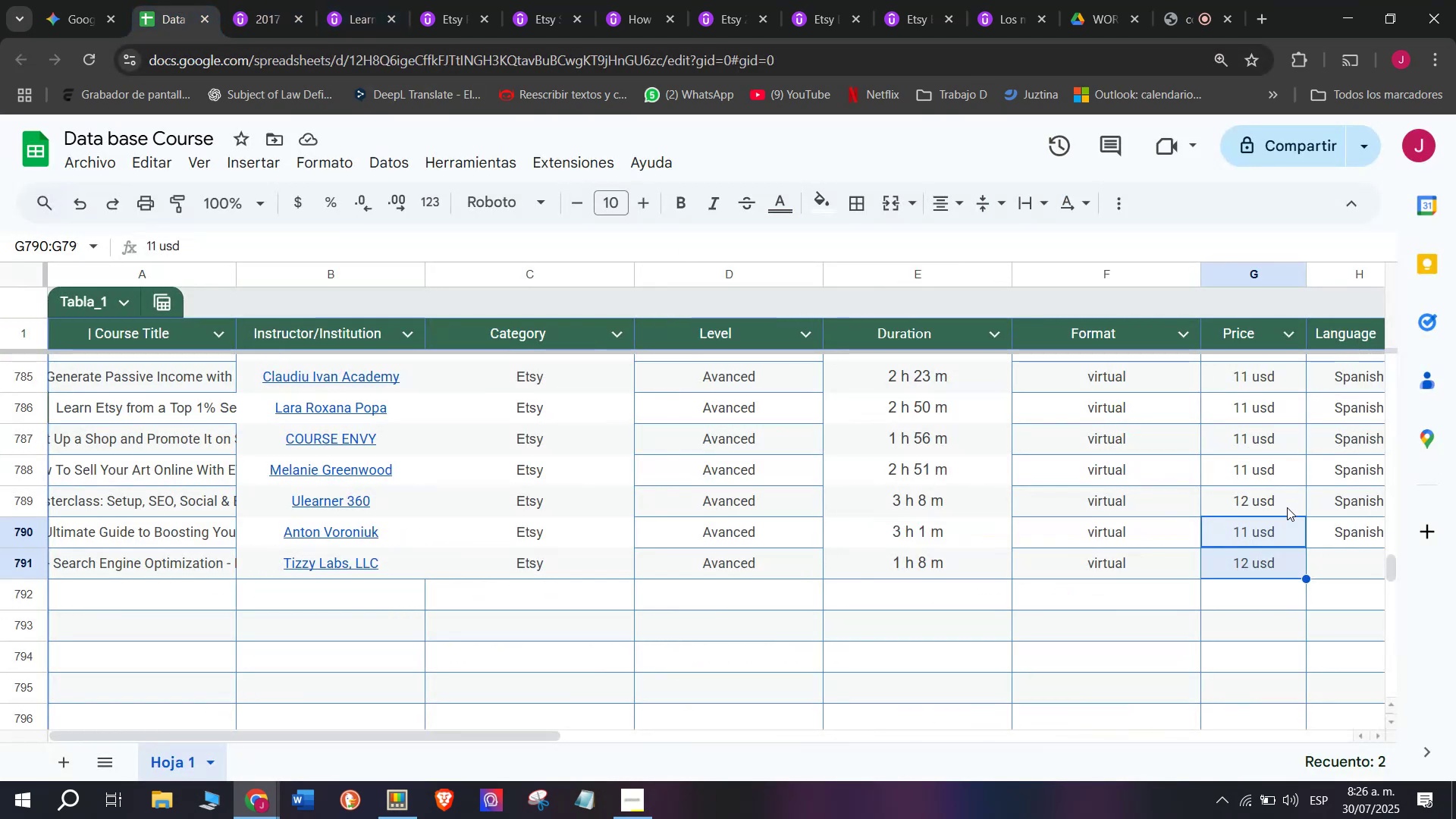 
left_click([1281, 526])
 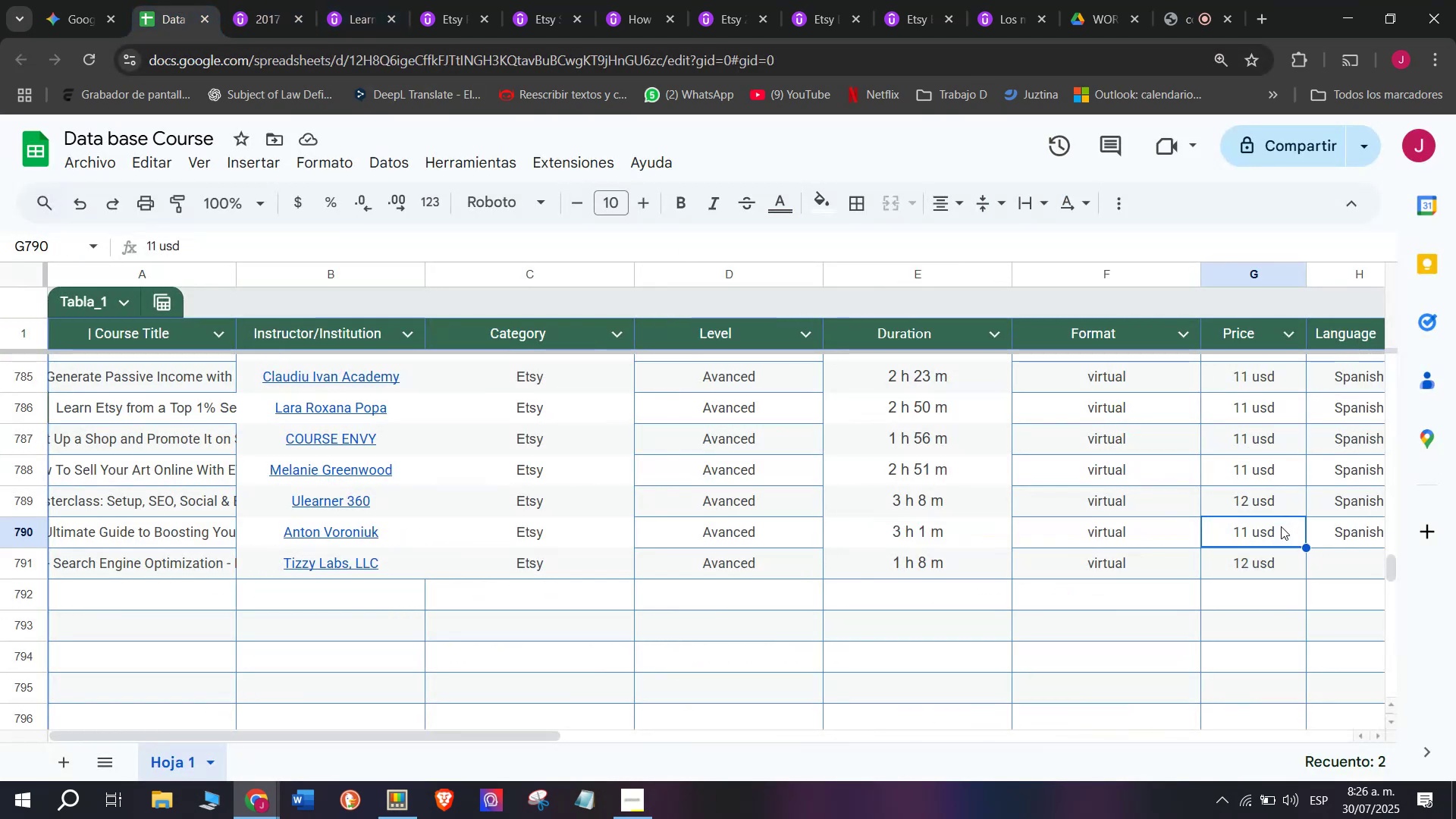 
key(Control+ControlLeft)
 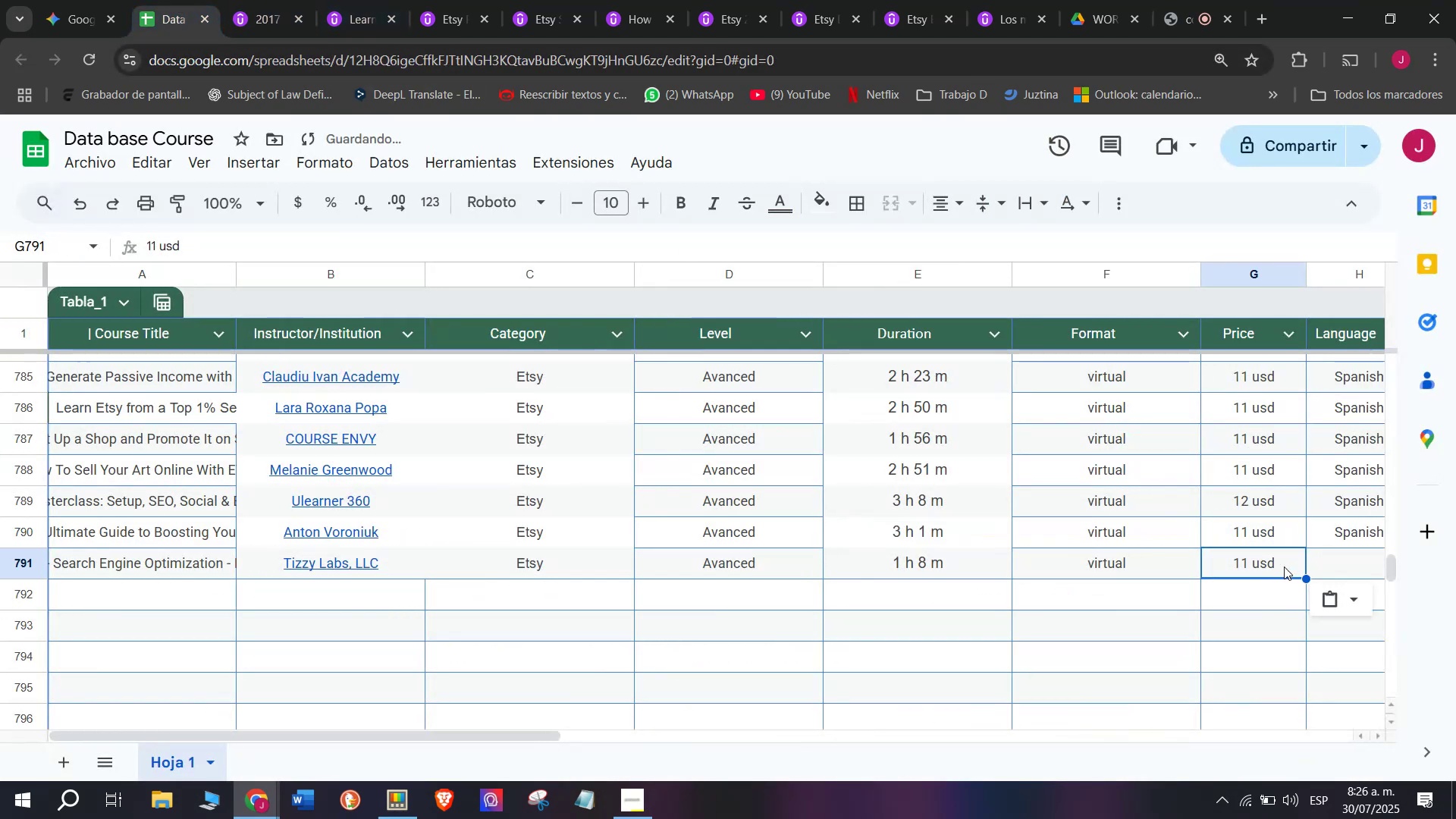 
key(Break)
 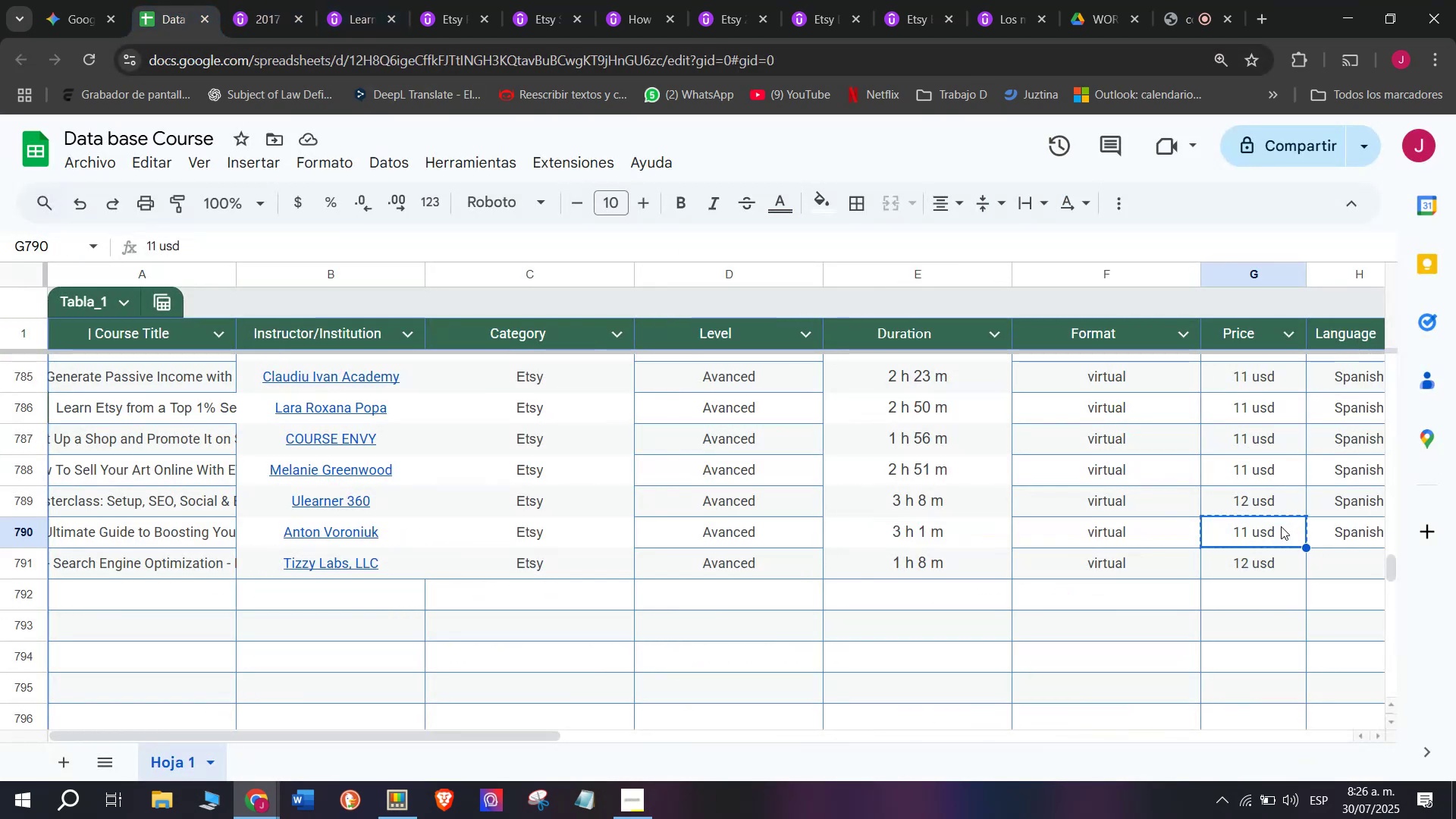 
key(Control+C)
 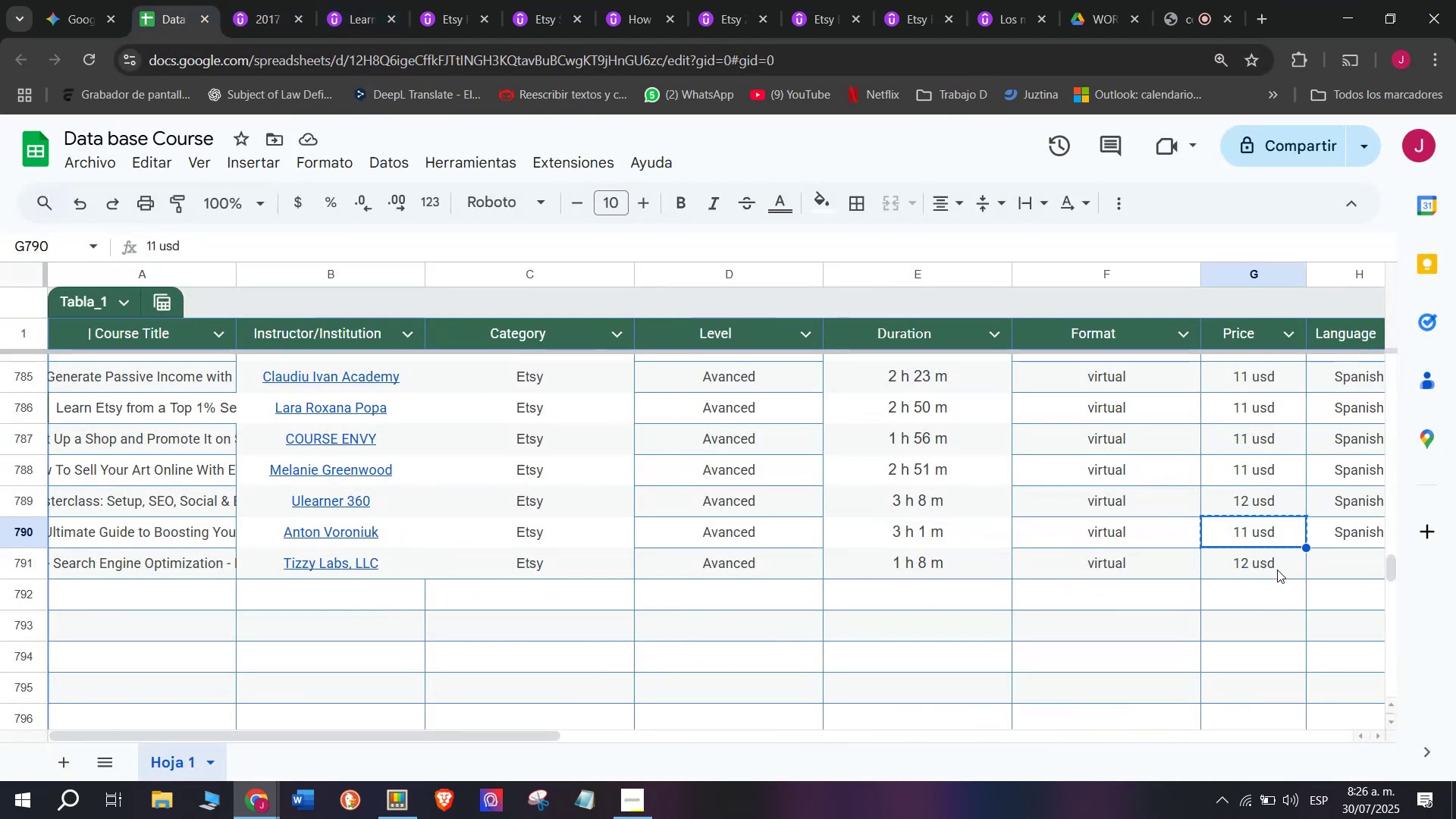 
left_click([1277, 570])
 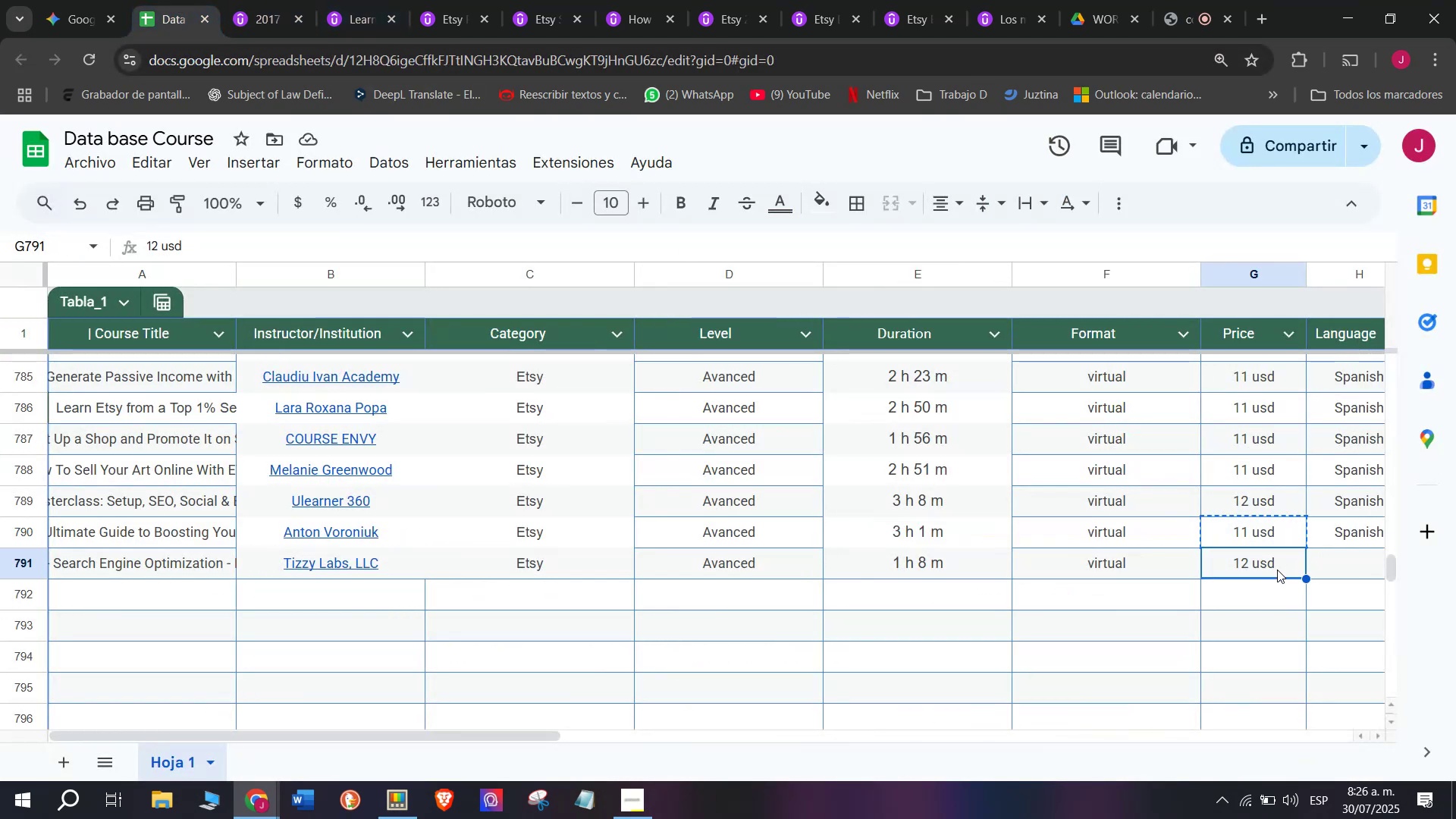 
key(Control+ControlLeft)
 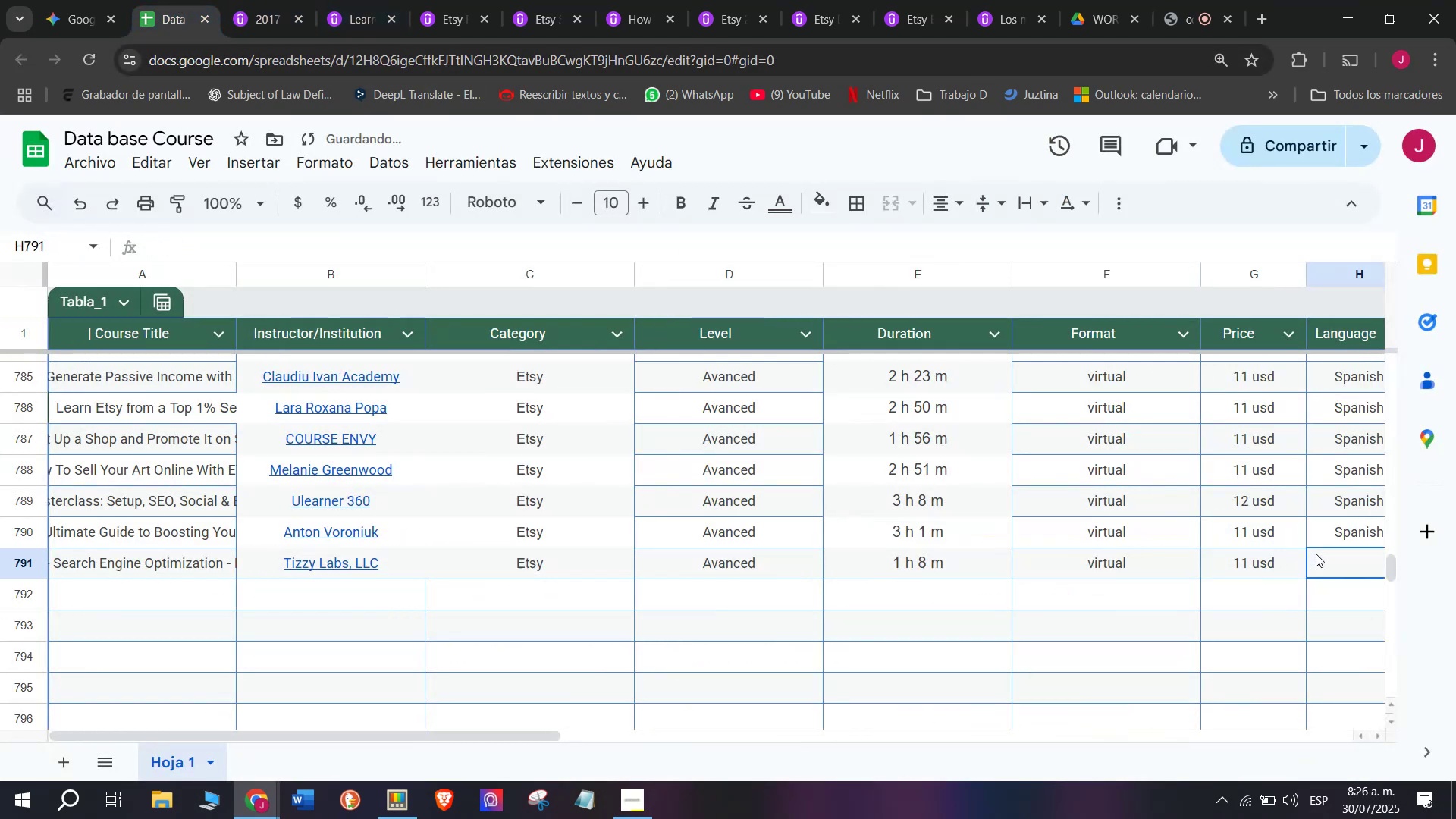 
key(Z)
 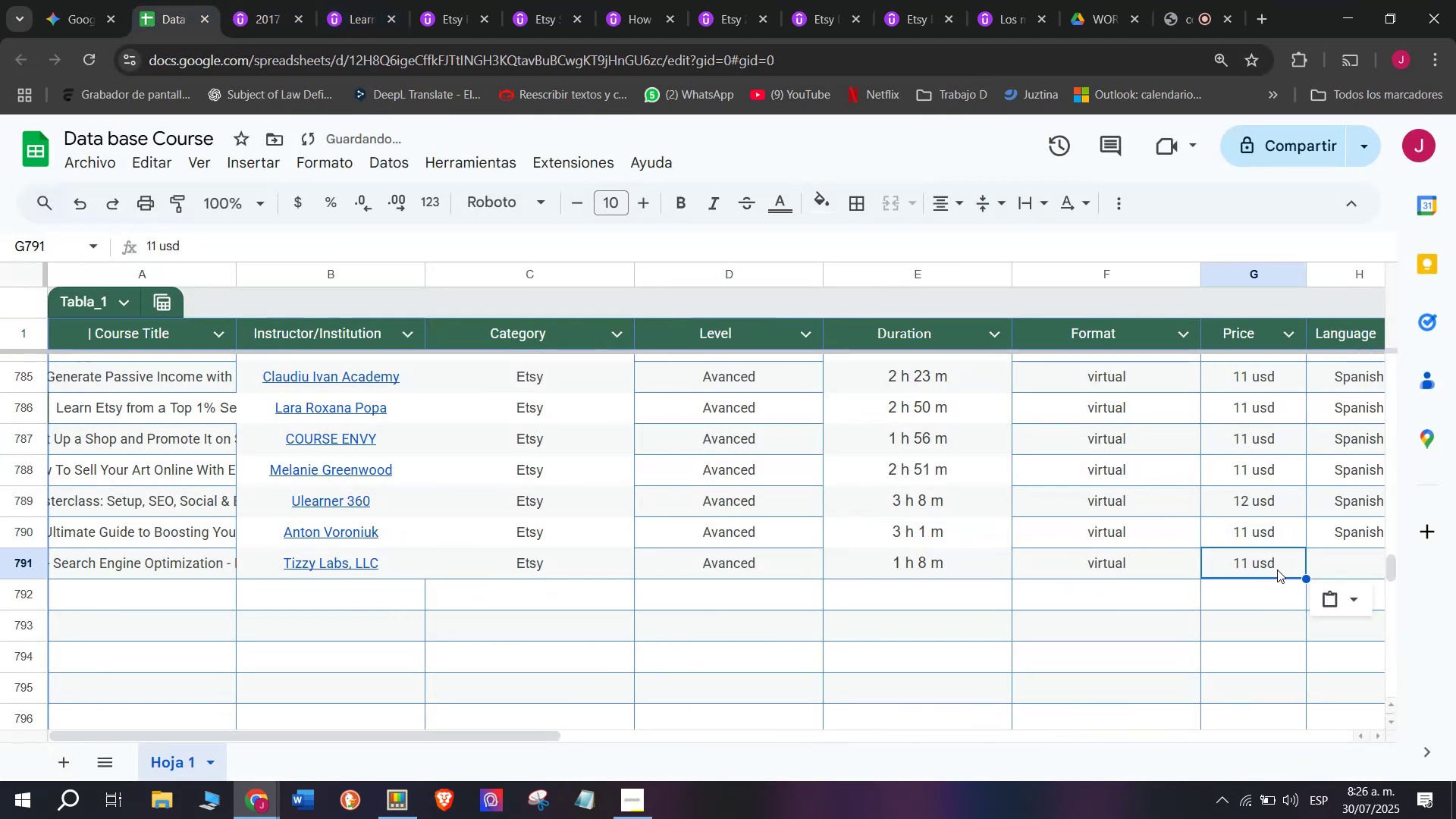 
key(Control+V)
 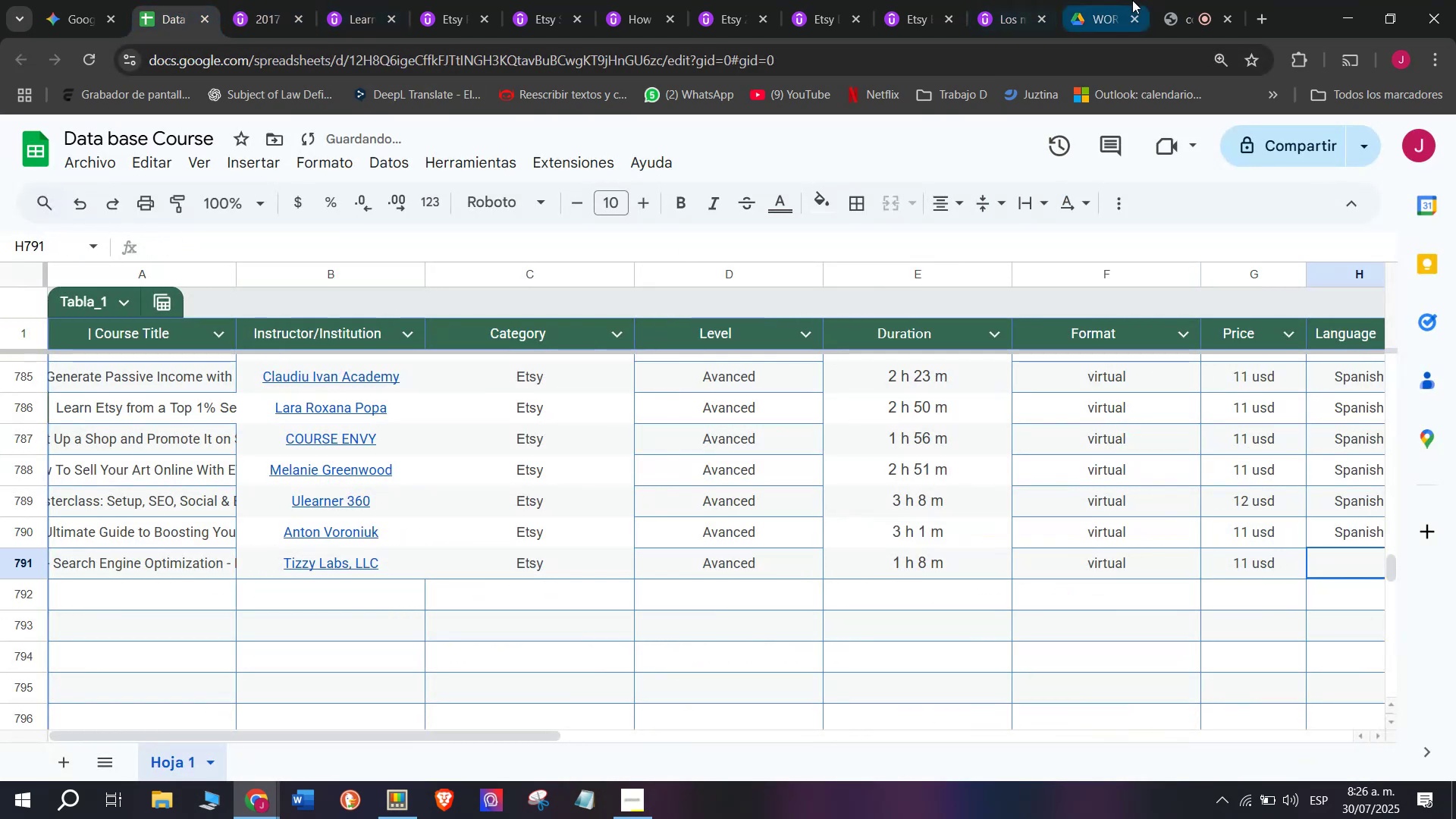 
left_click([1177, 0])
 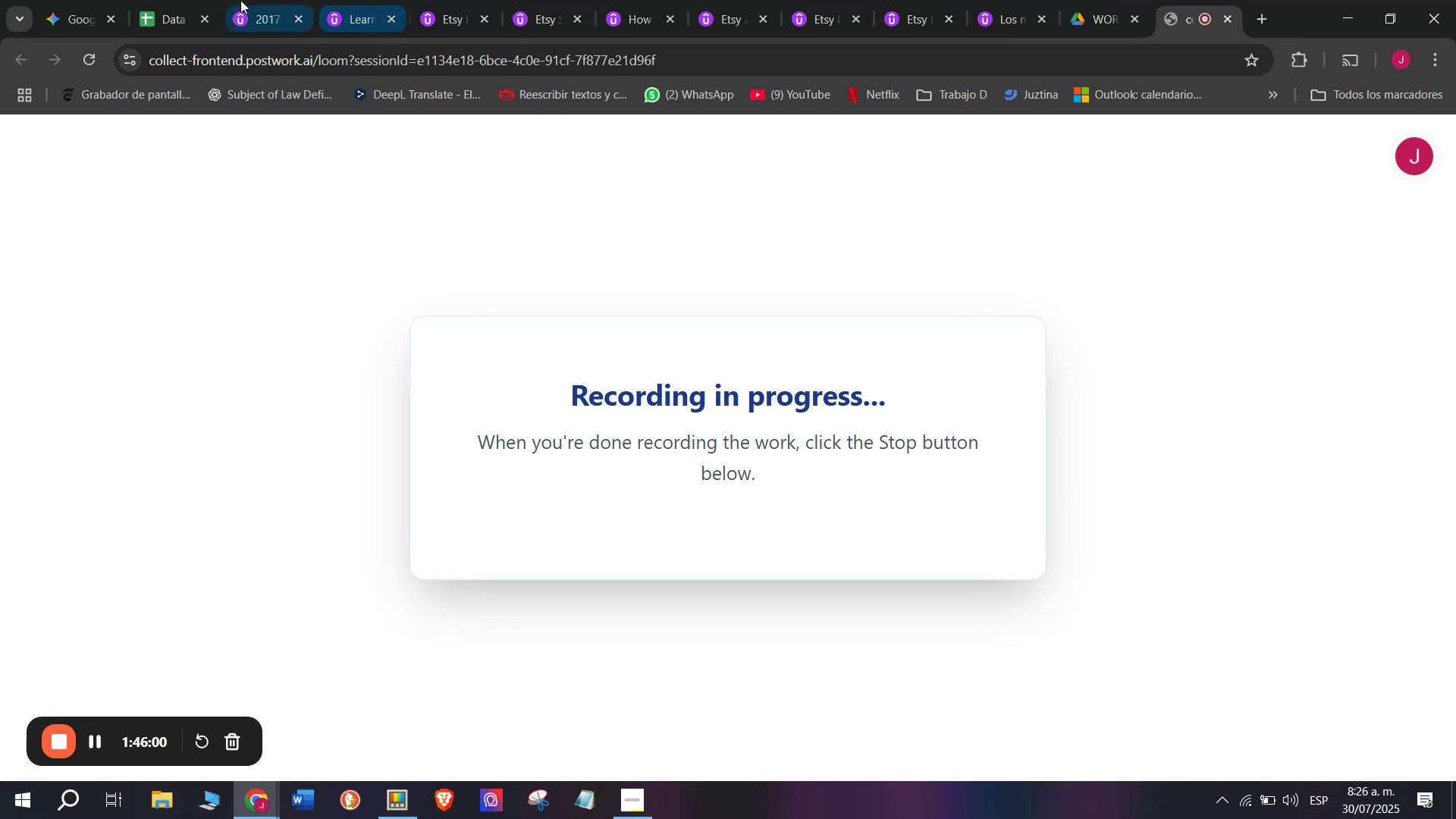 
left_click([213, 0])
 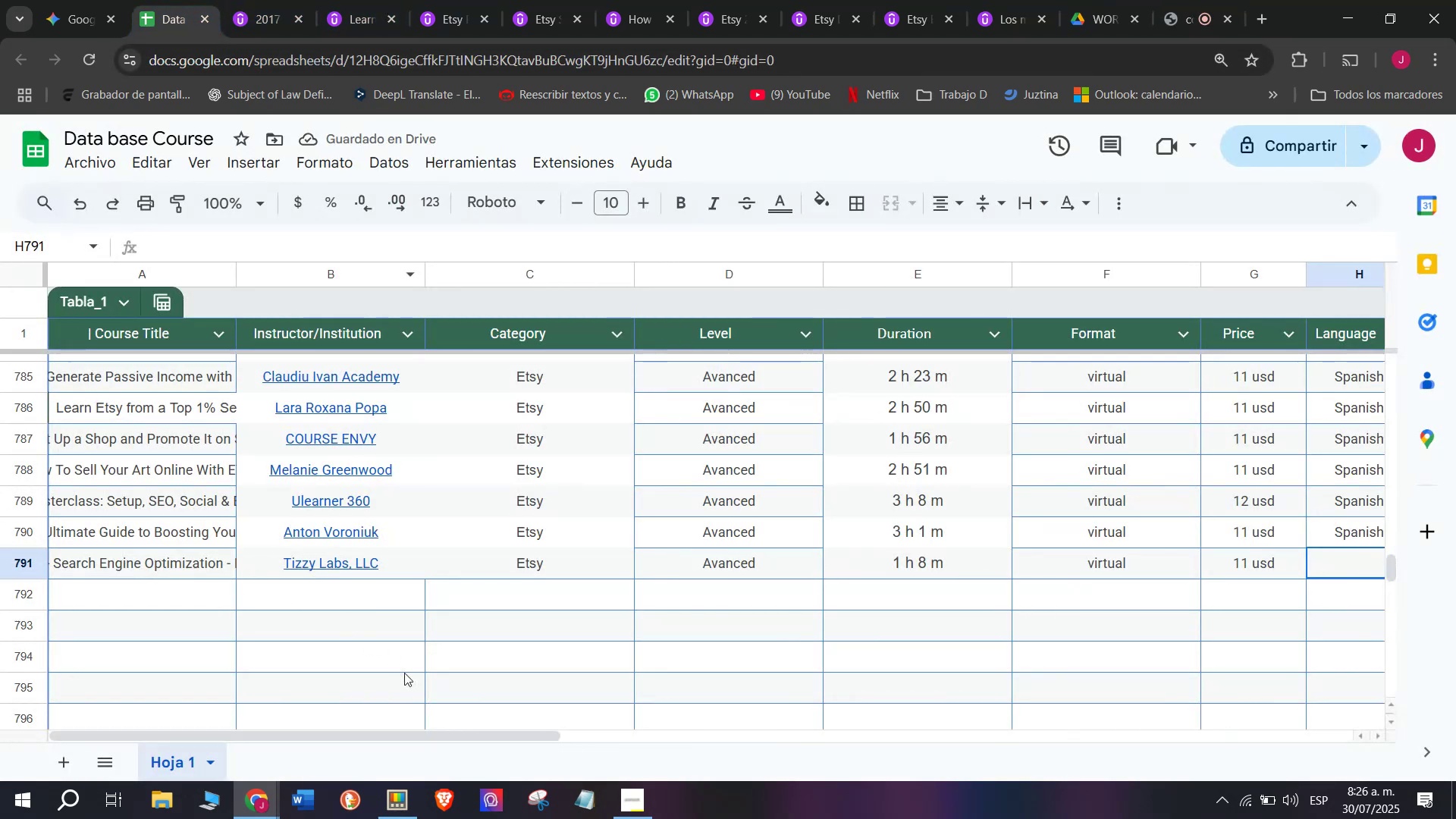 
left_click_drag(start_coordinate=[433, 739], to_coordinate=[671, 742])
 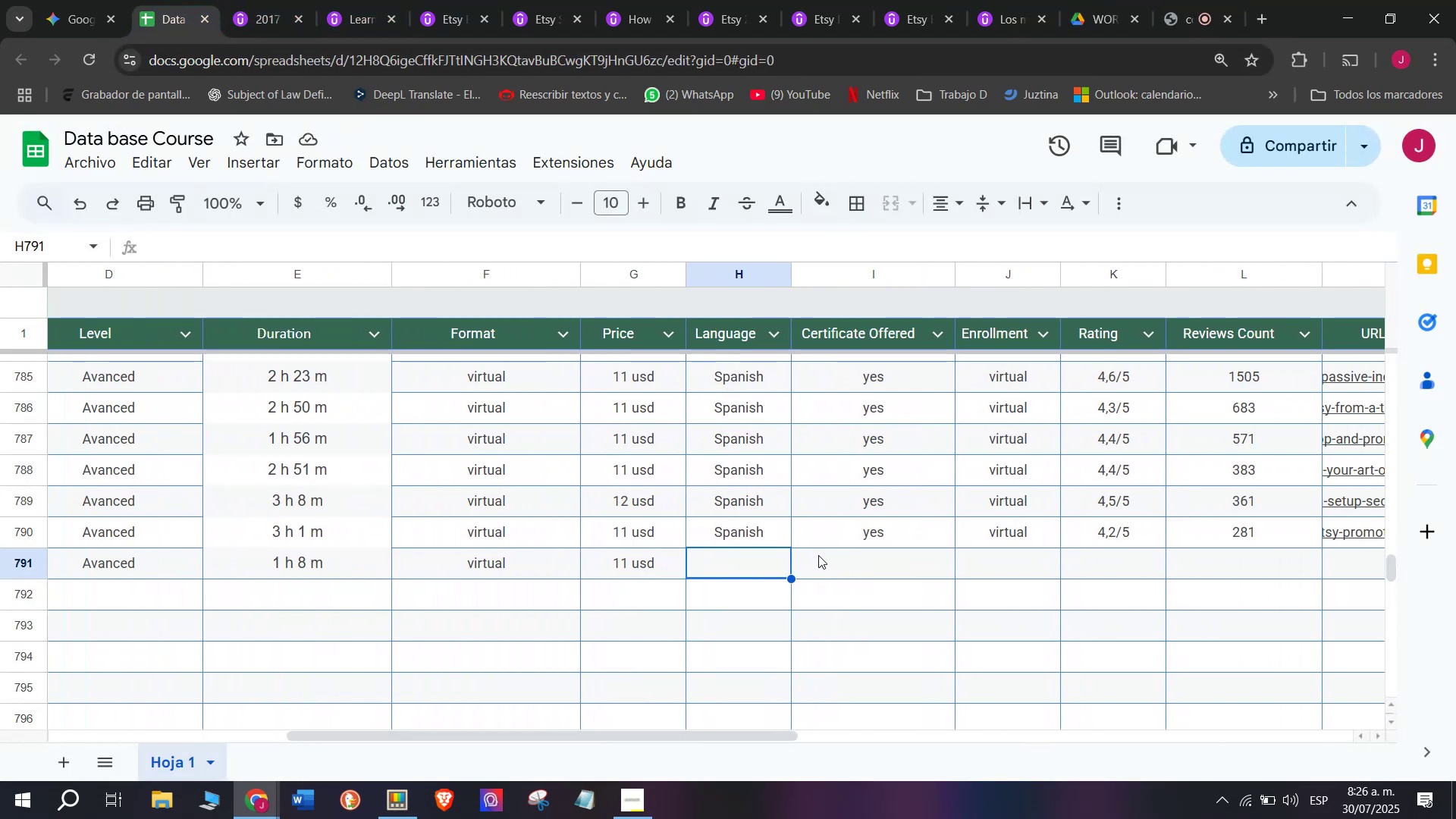 
left_click([764, 537])
 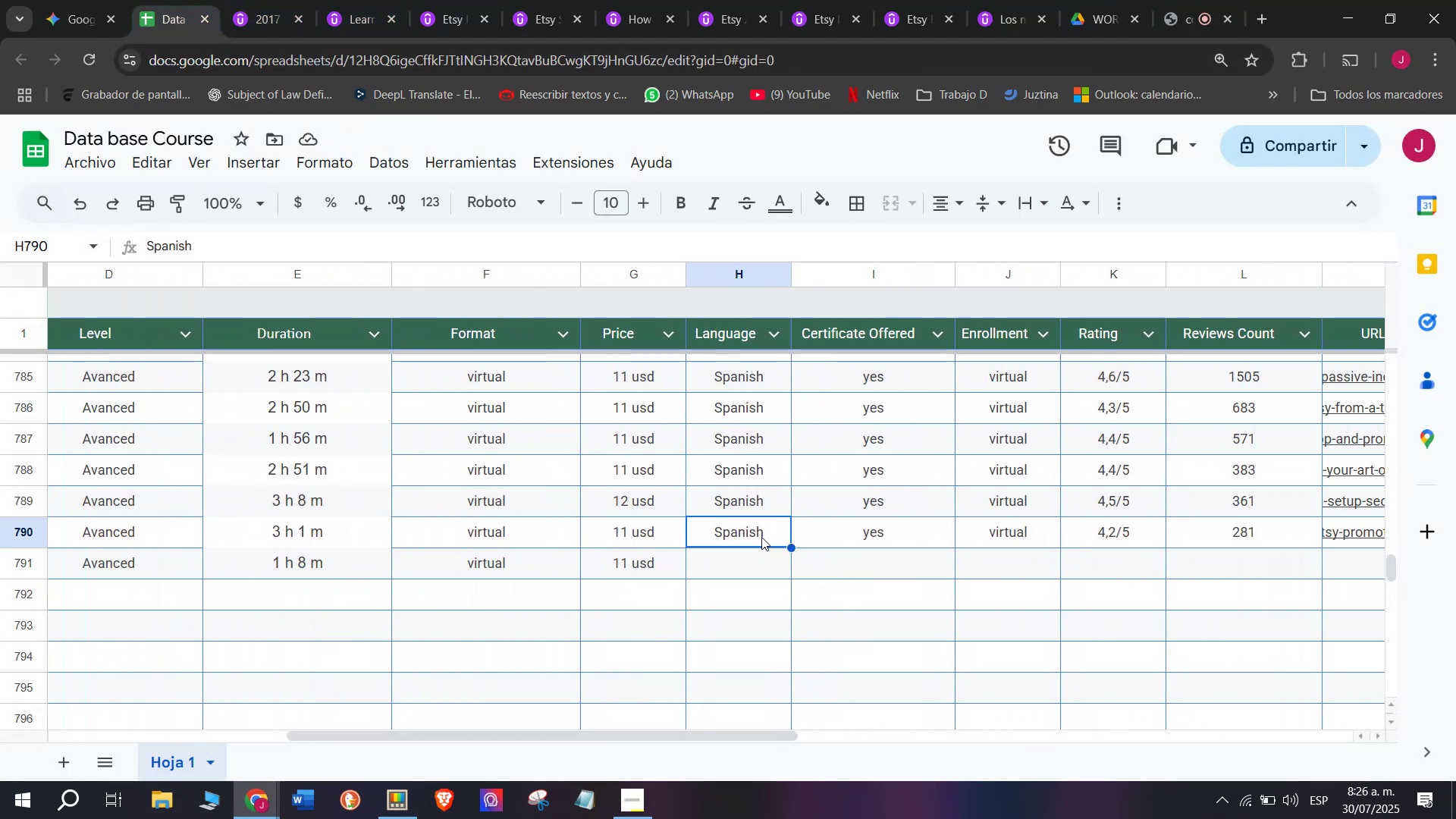 
key(Break)
 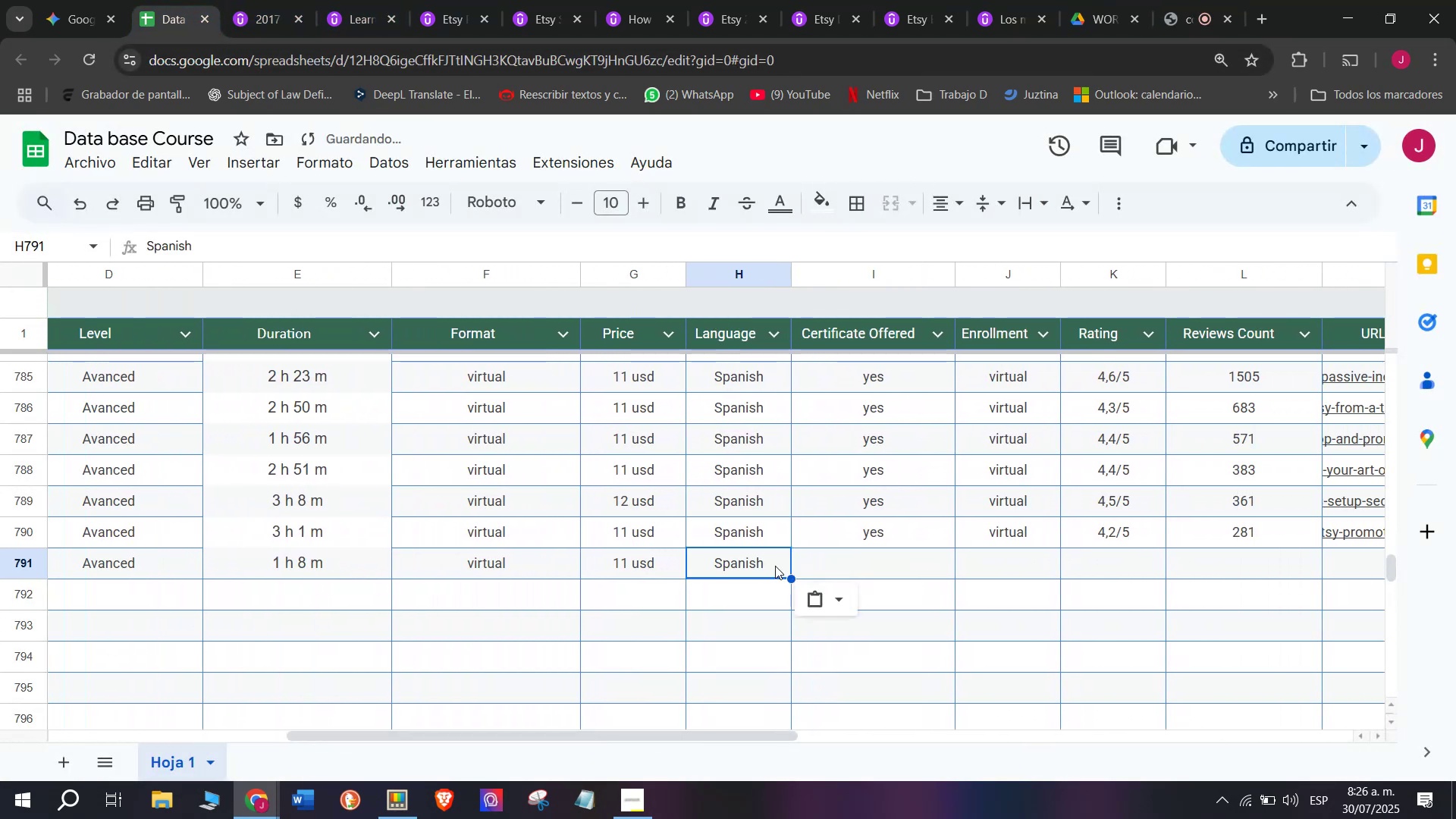 
key(Control+ControlLeft)
 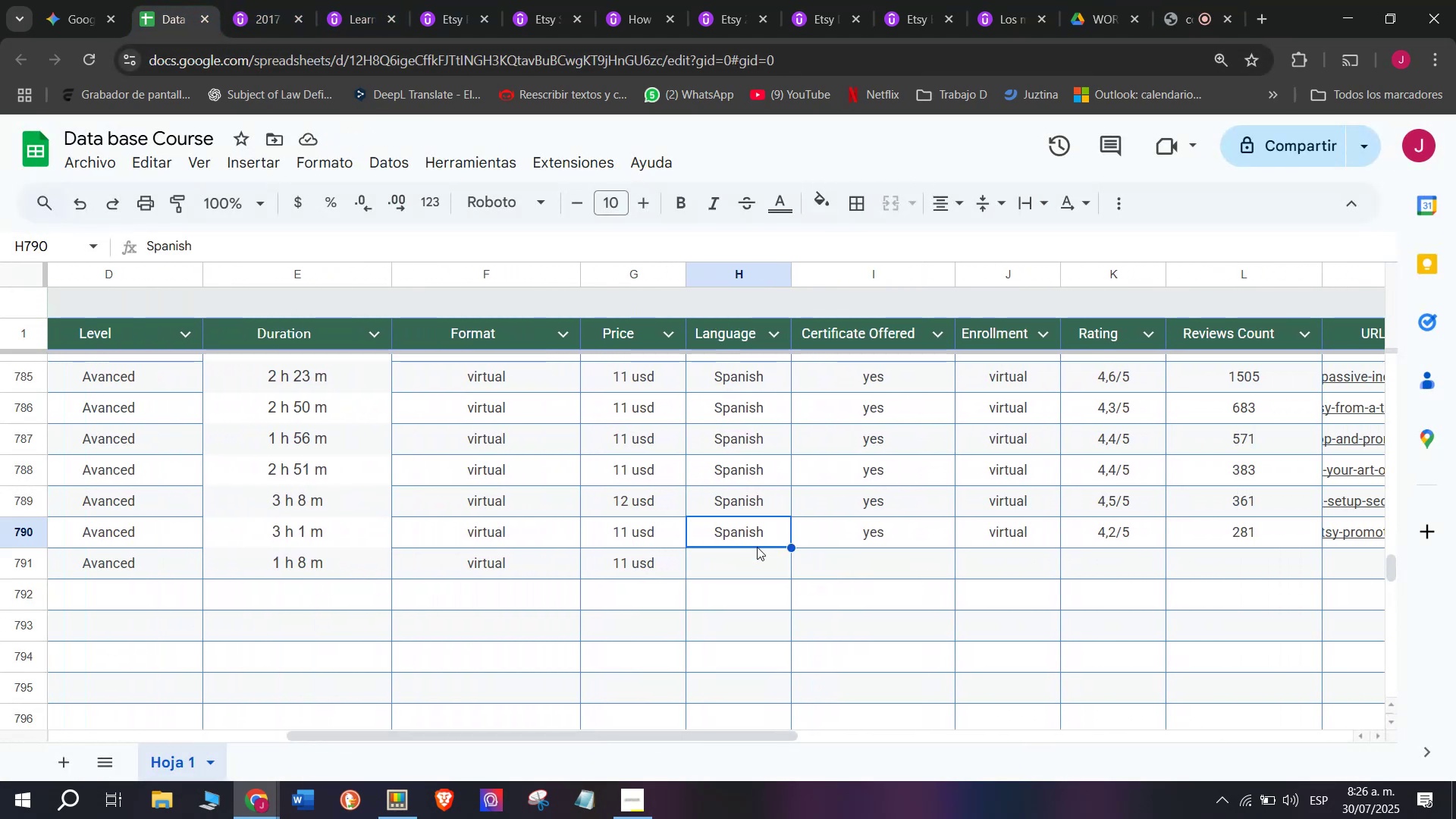 
key(Control+C)
 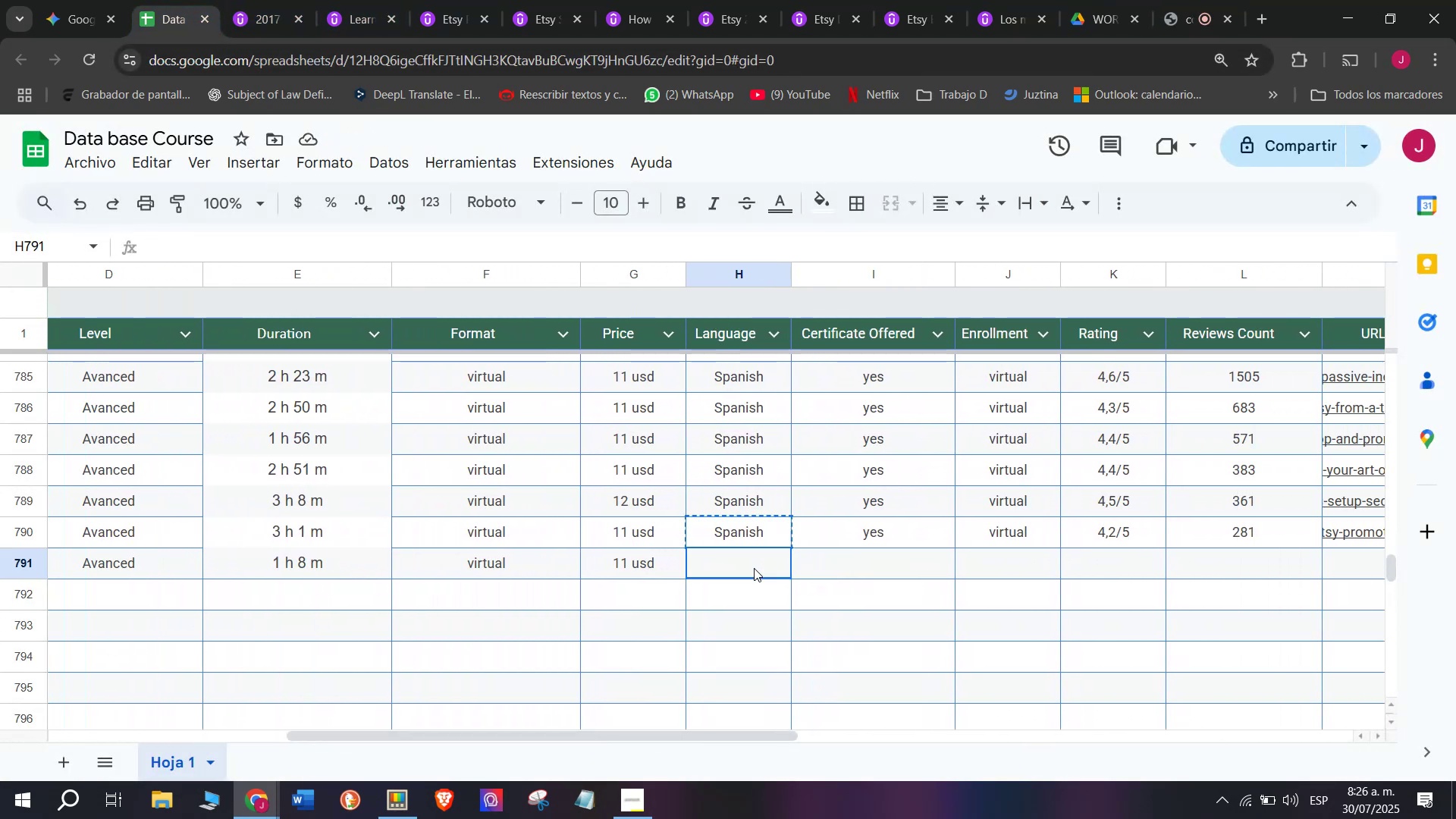 
double_click([754, 568])
 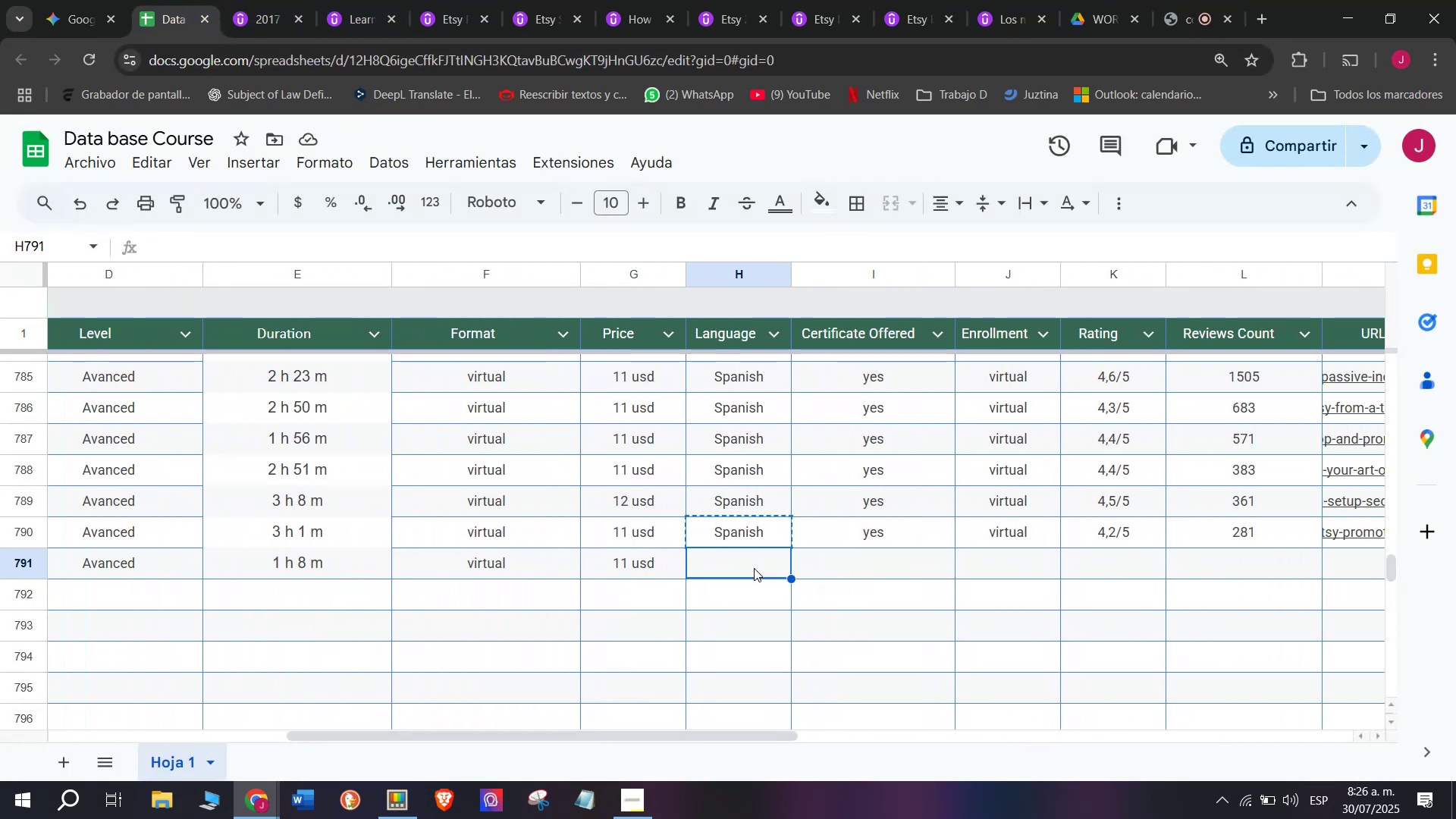 
key(Z)
 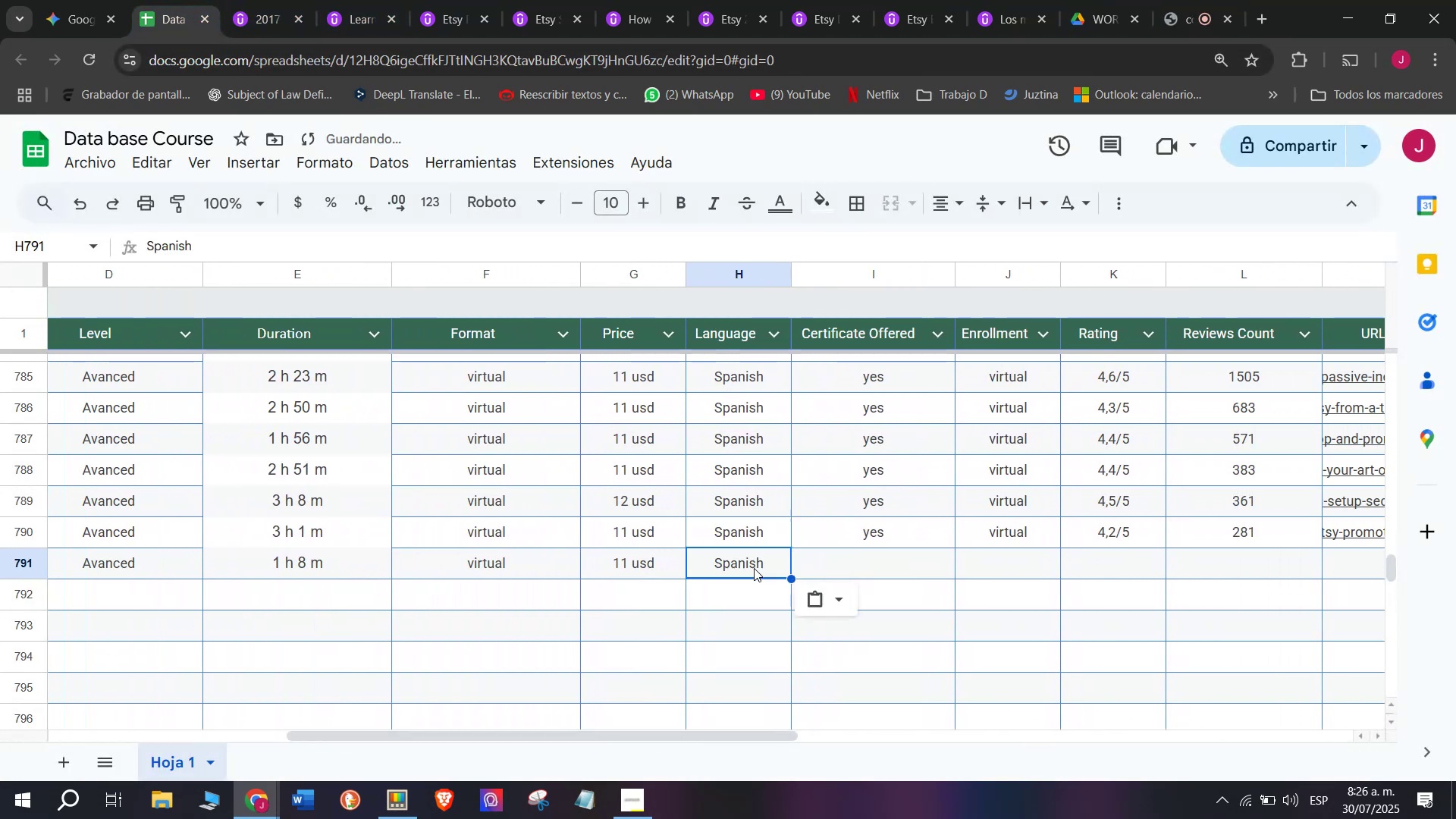 
key(Control+ControlLeft)
 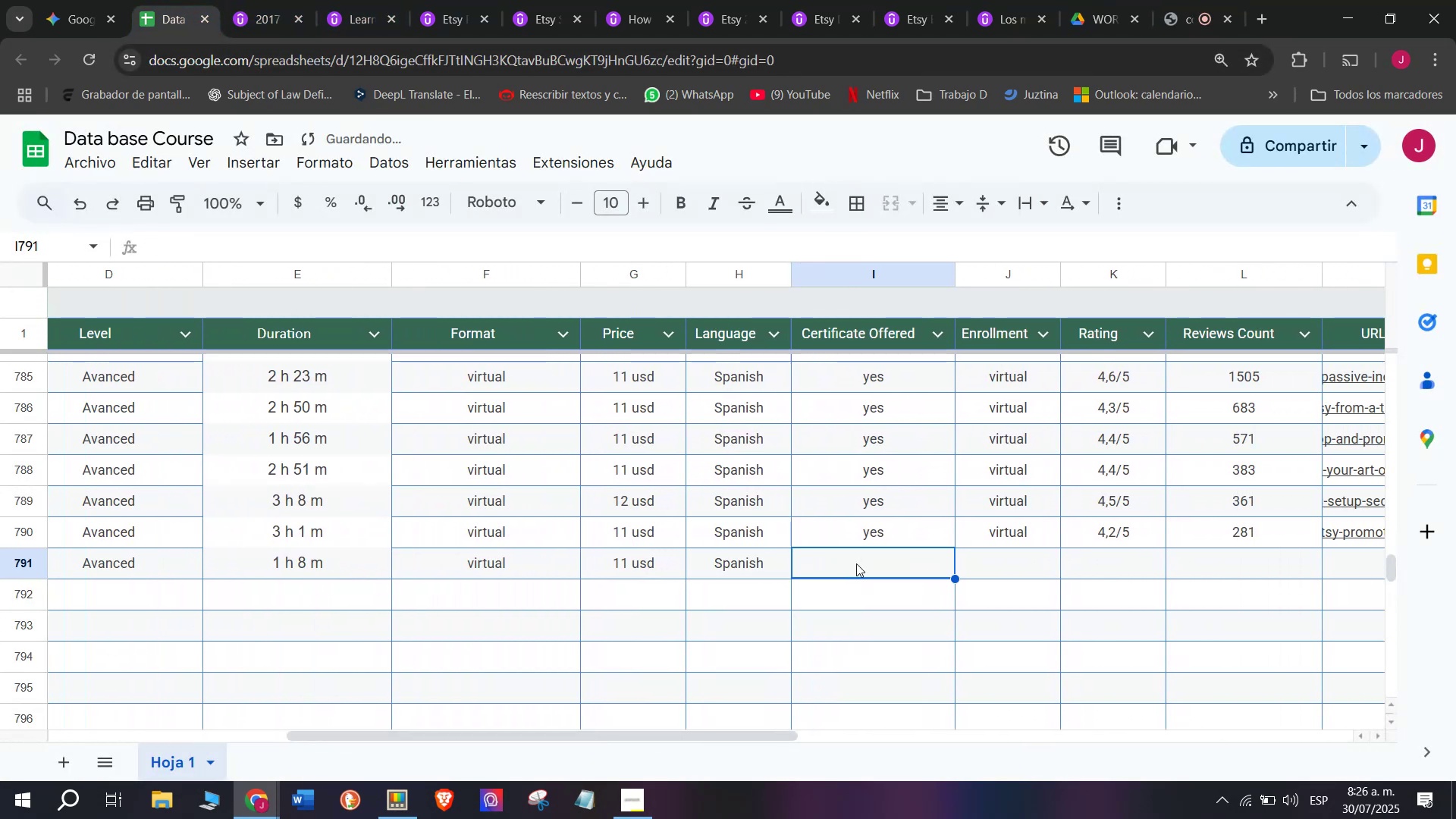 
key(Control+V)
 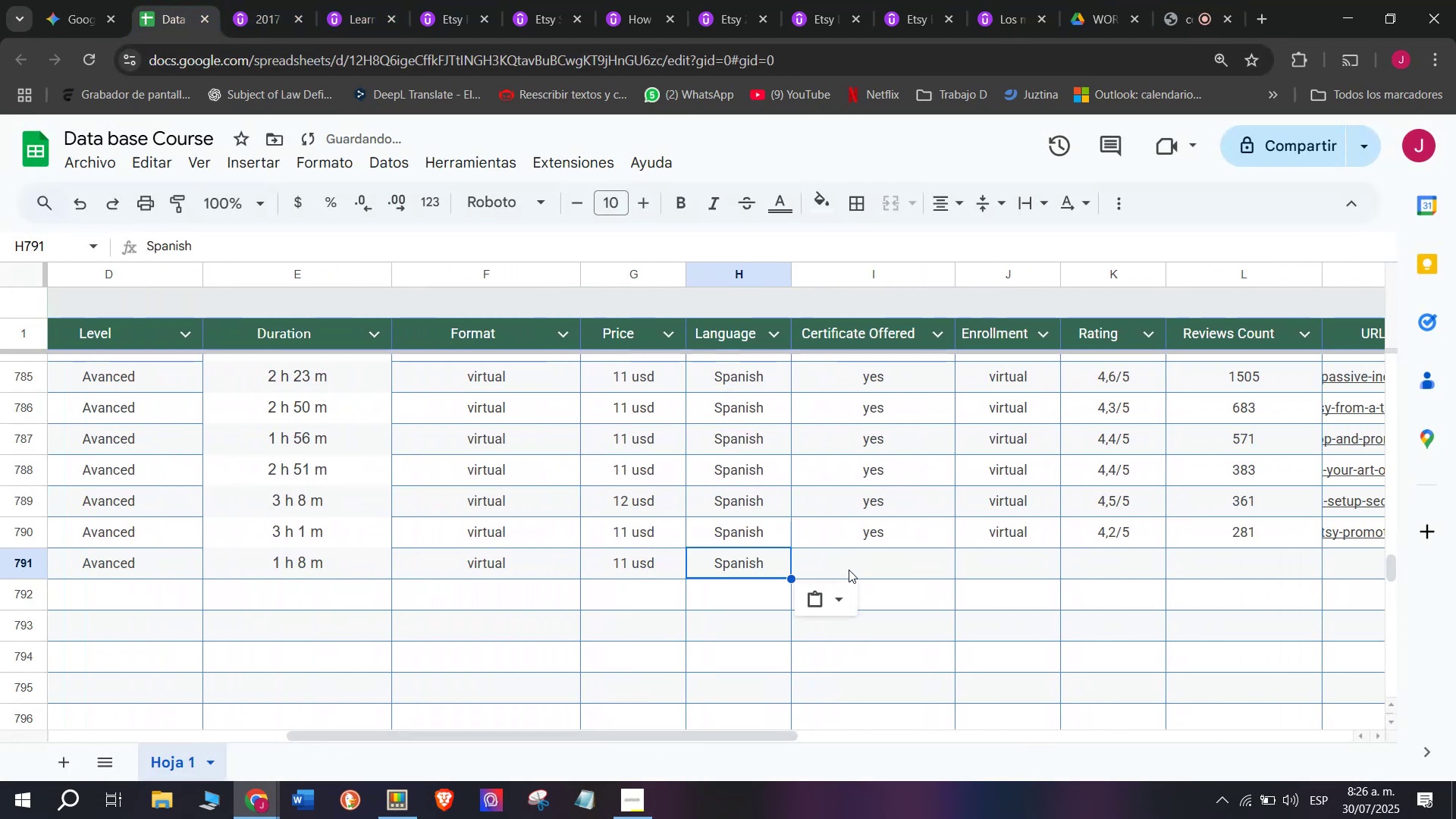 
triple_click([849, 570])
 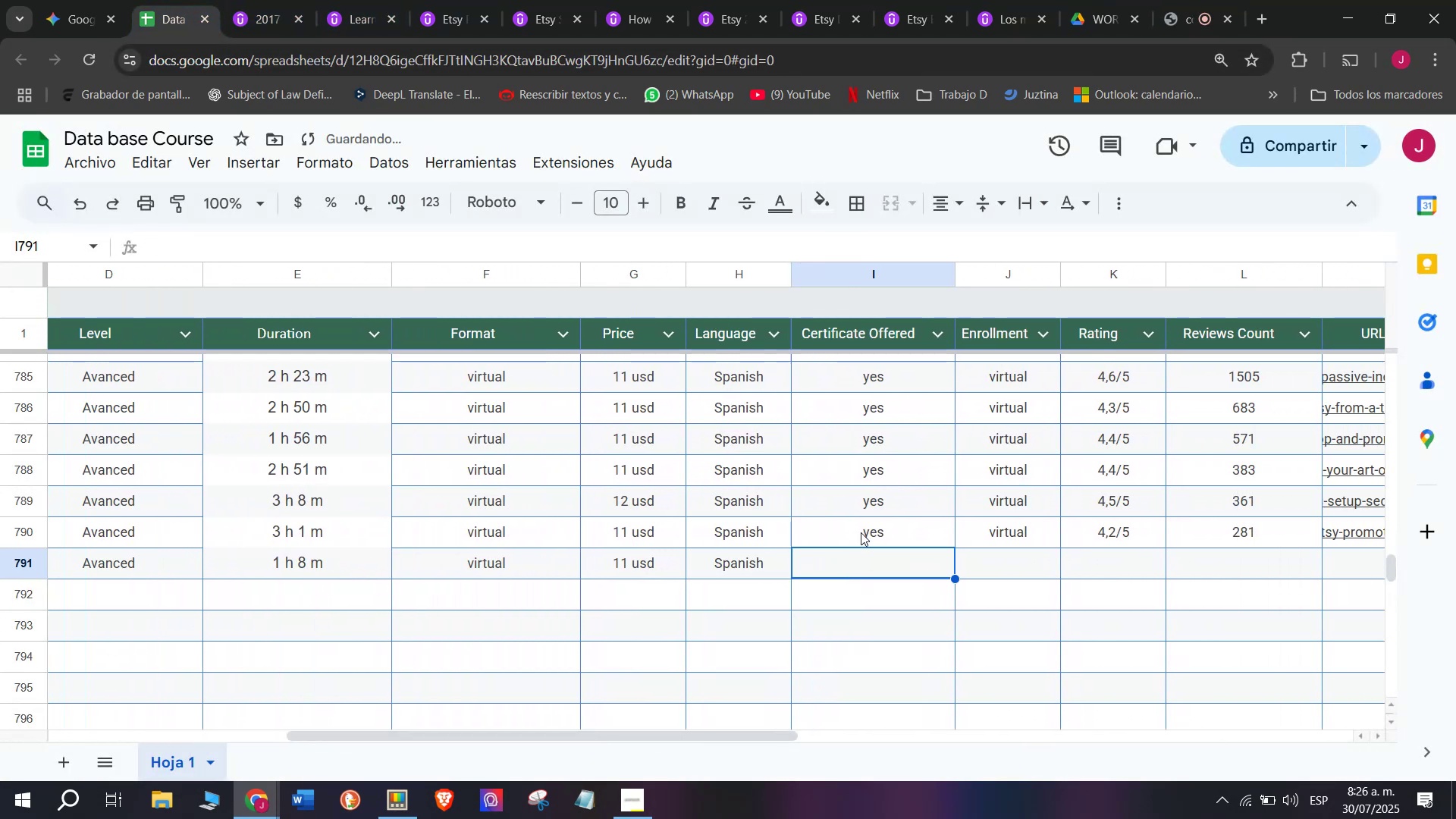 
triple_click([861, 532])
 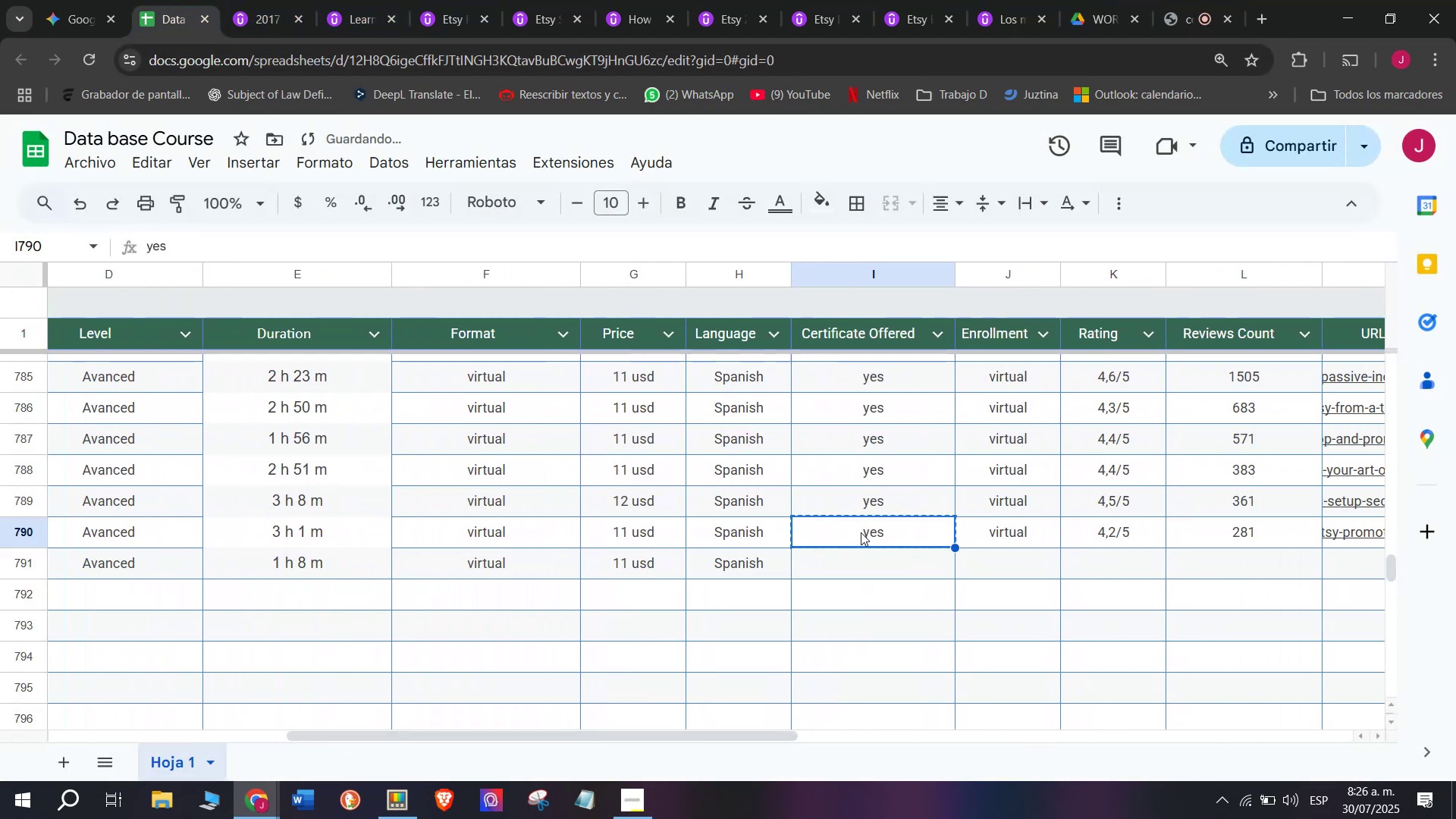 
key(Control+ControlLeft)
 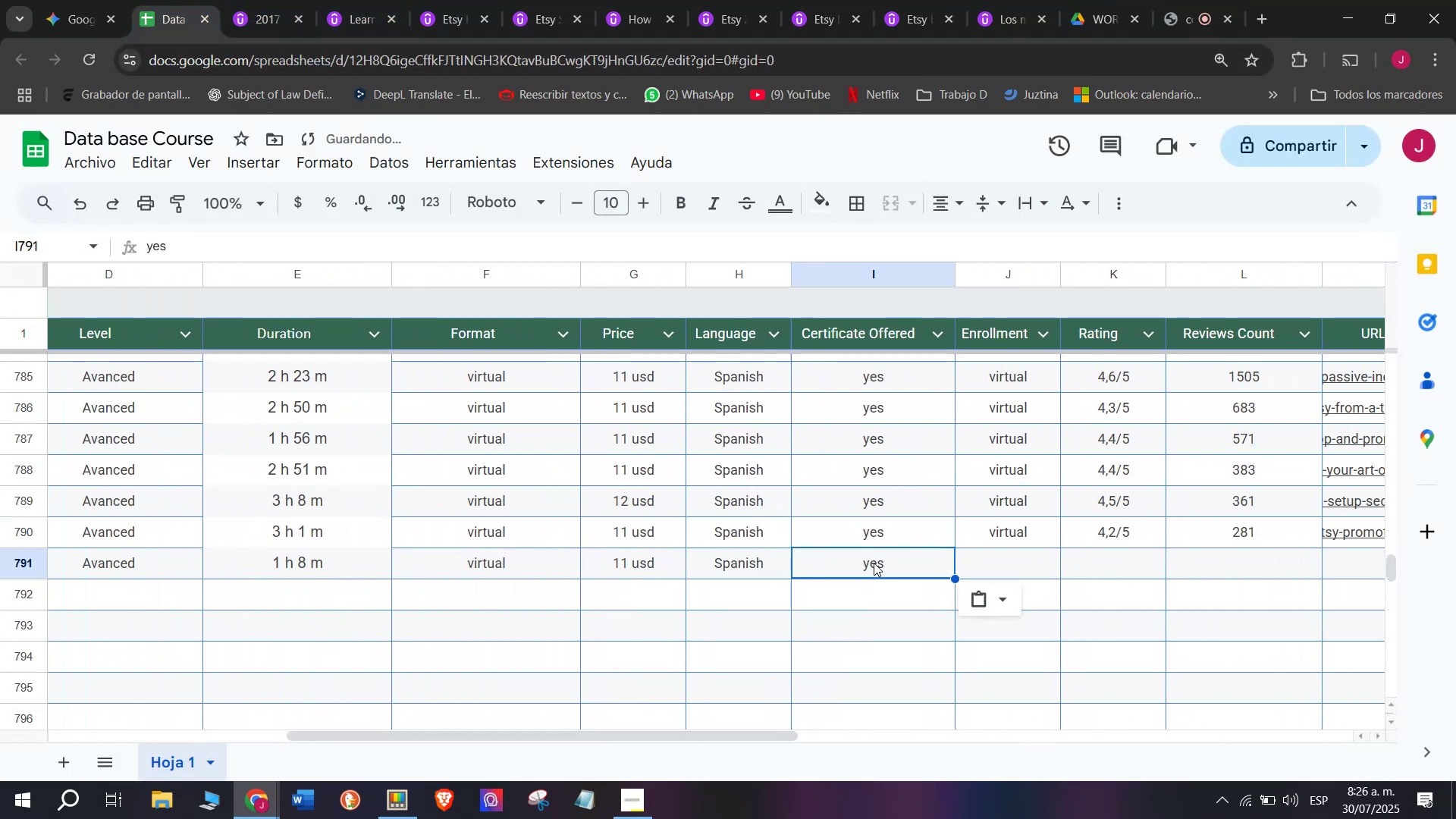 
key(Break)
 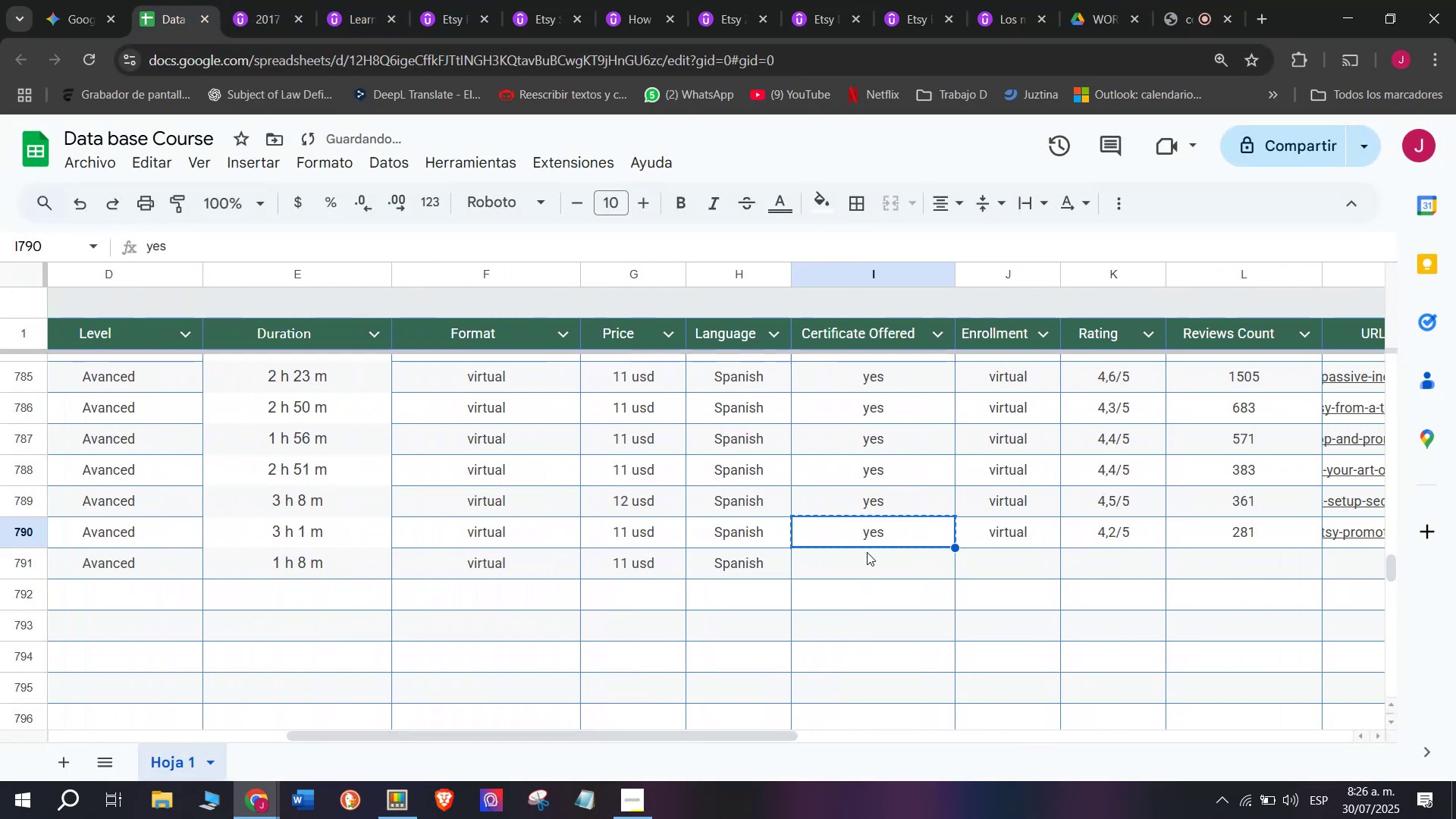 
key(Control+C)
 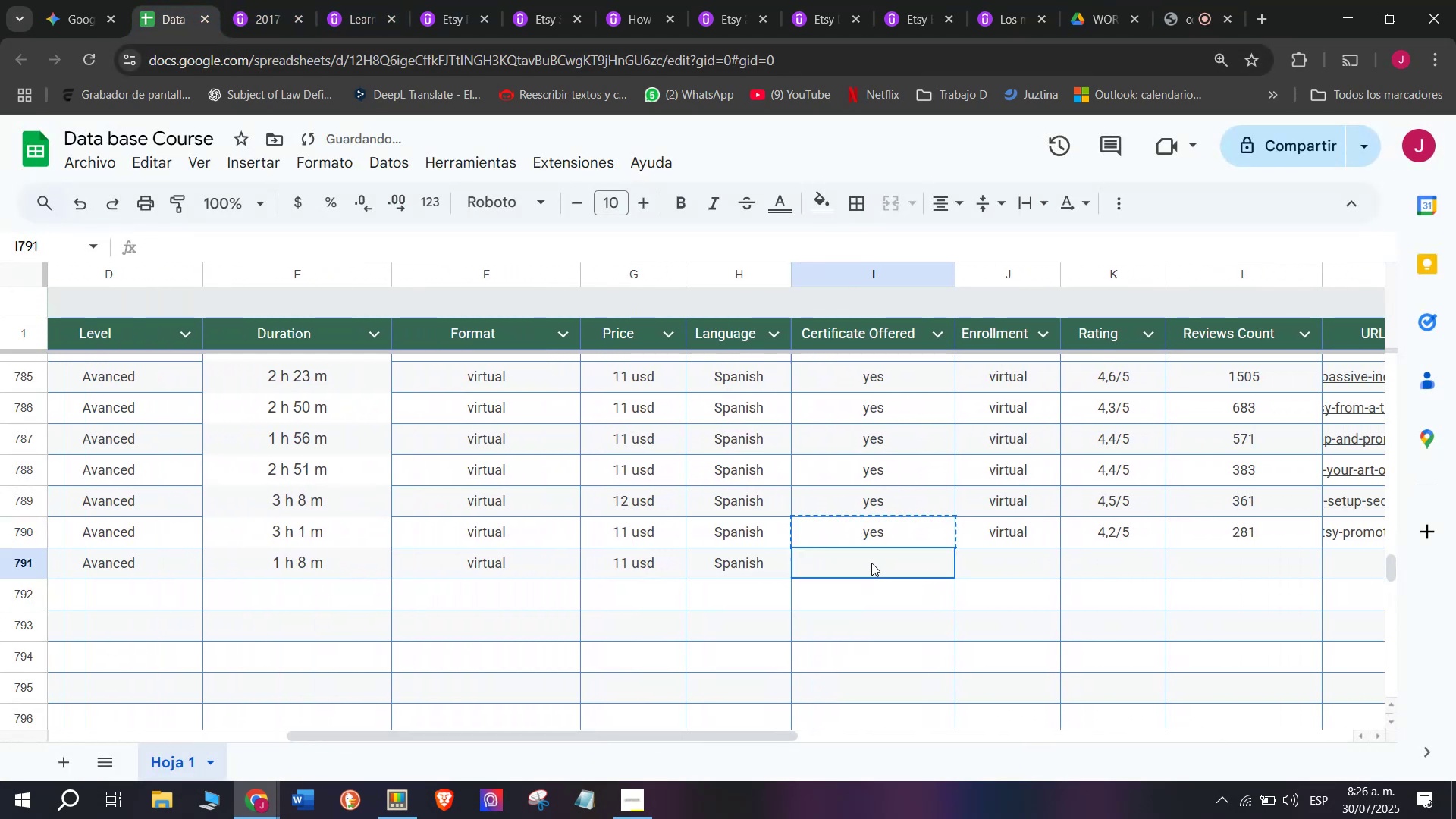 
key(Z)
 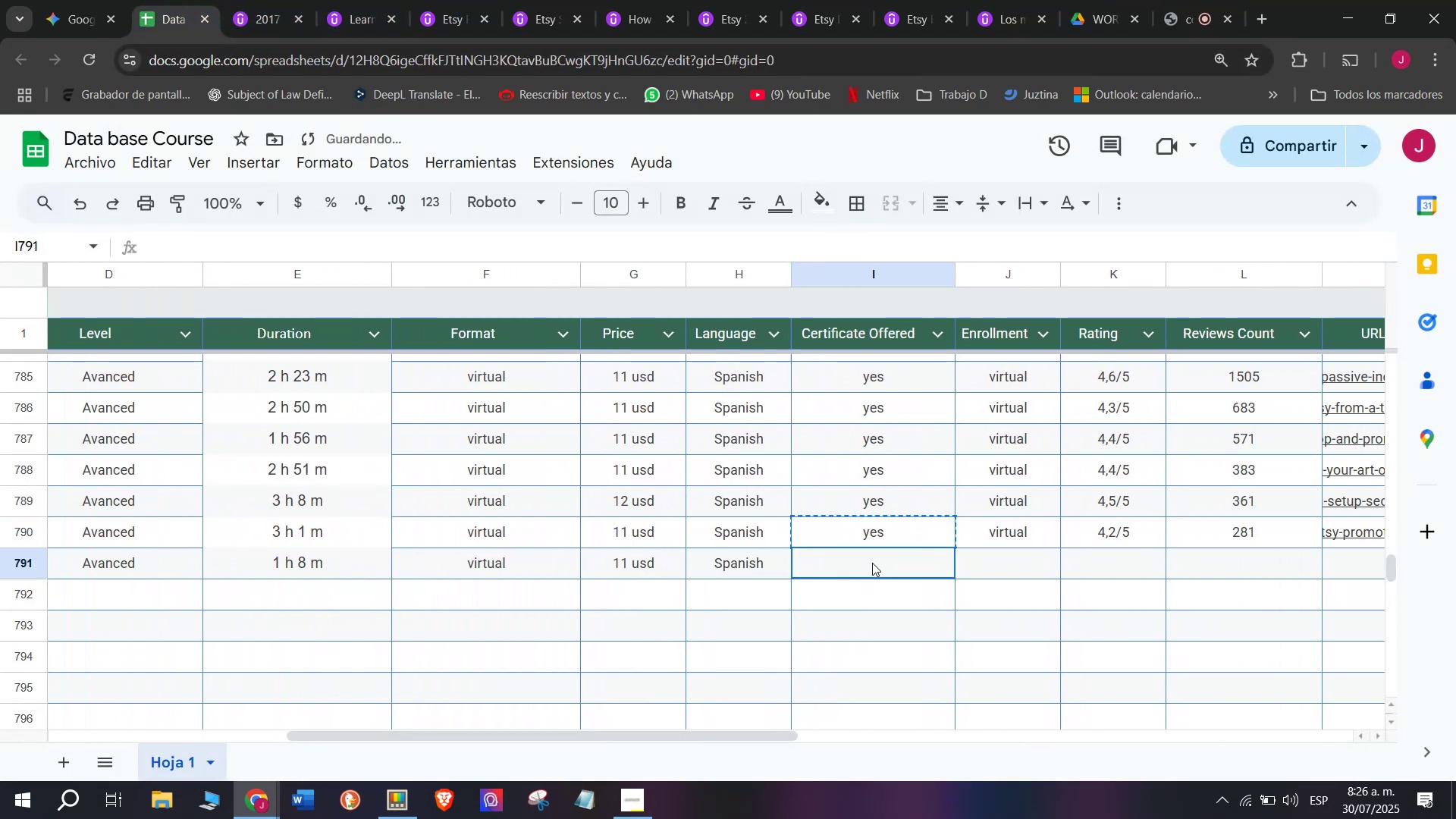 
key(Control+ControlLeft)
 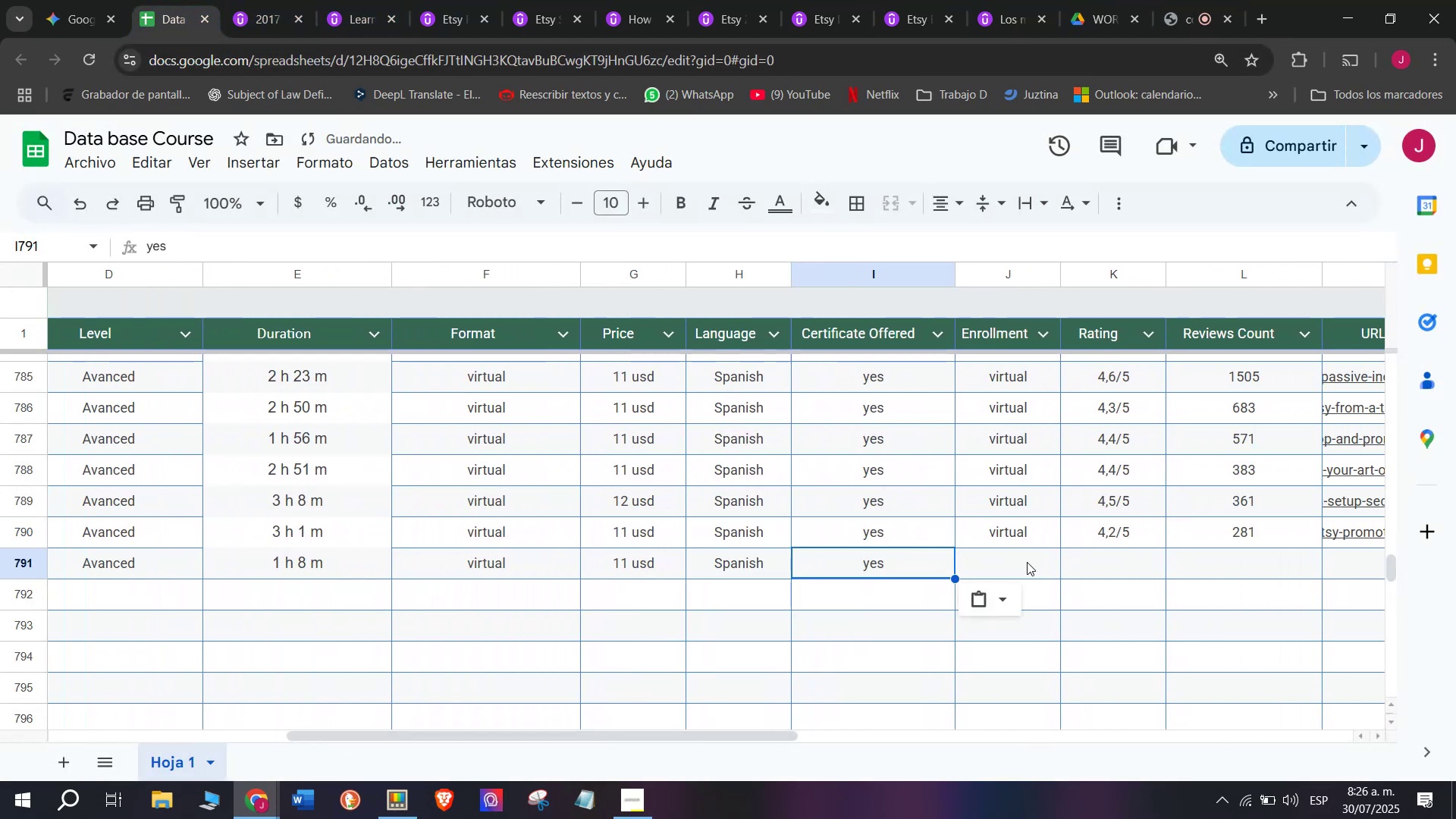 
key(Control+V)
 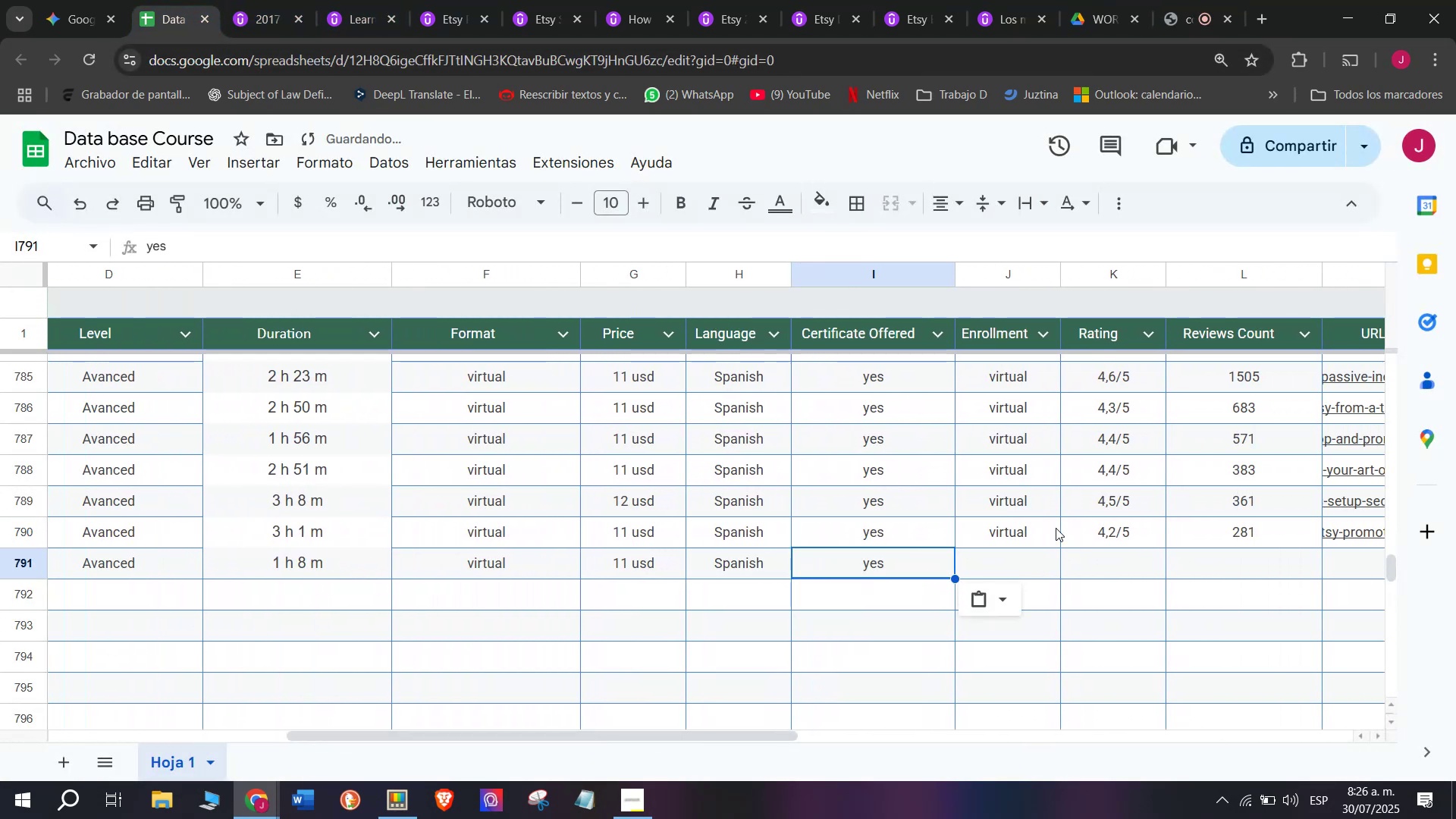 
left_click([1009, 529])
 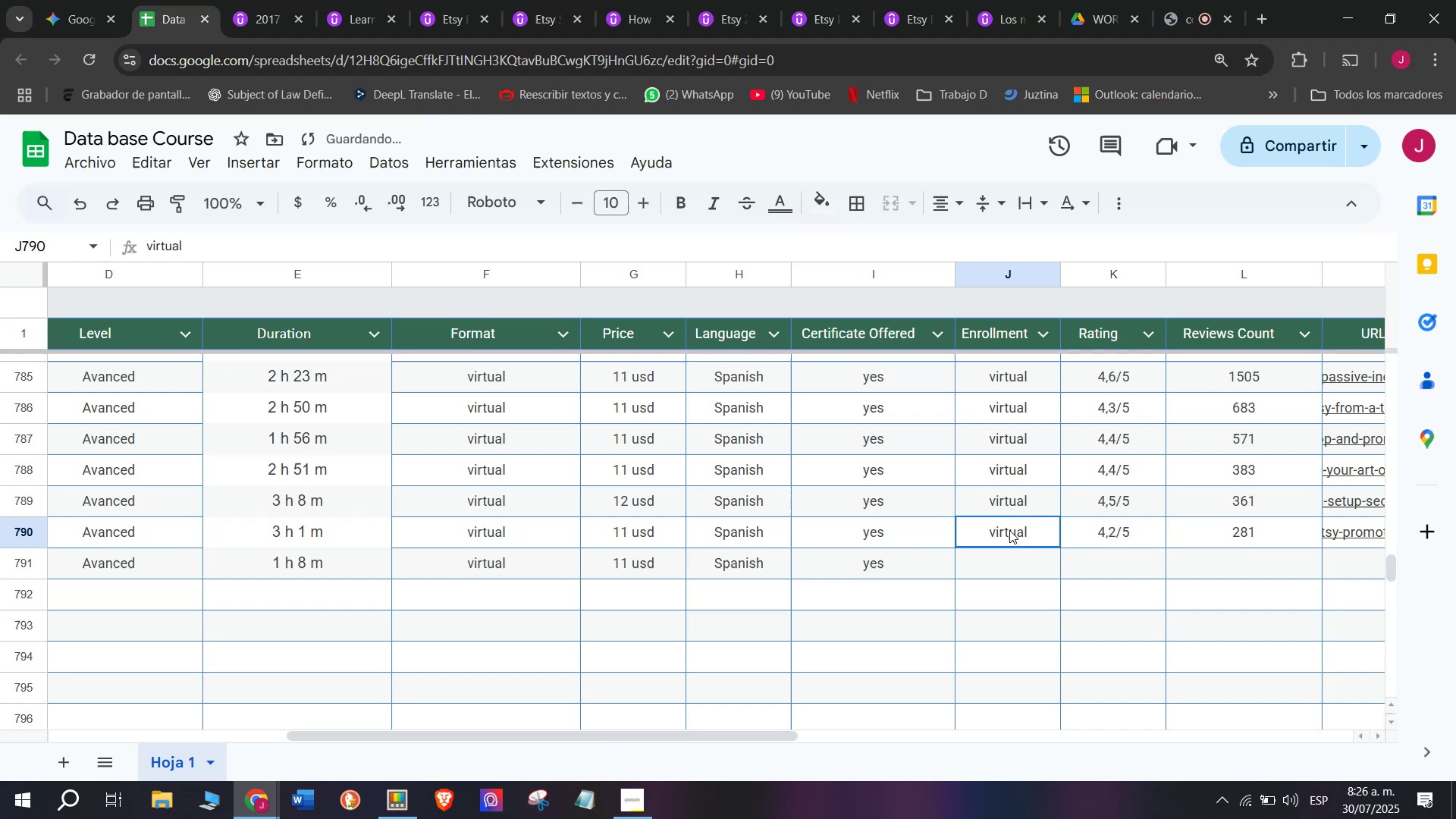 
key(Break)
 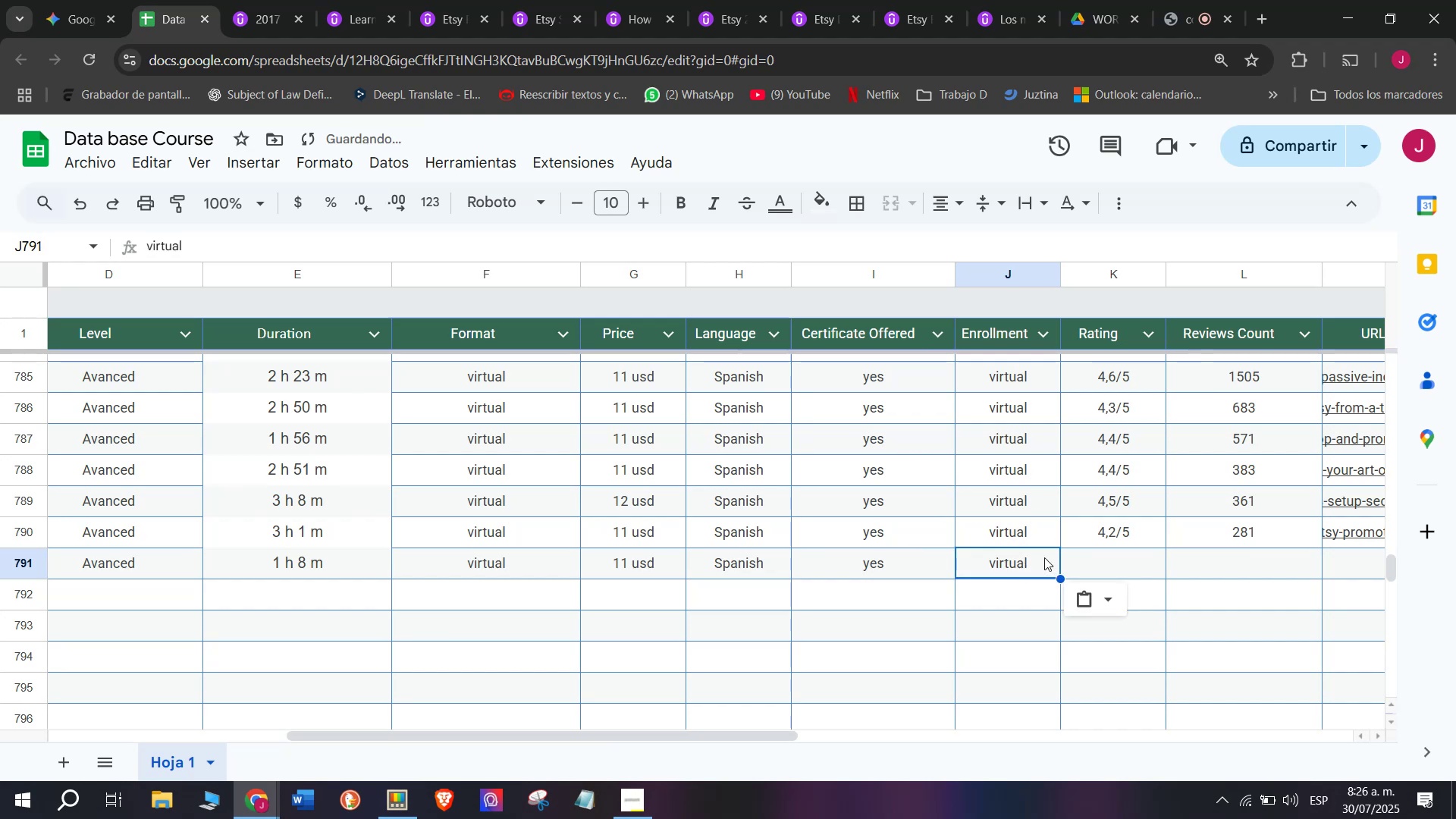 
key(Control+ControlLeft)
 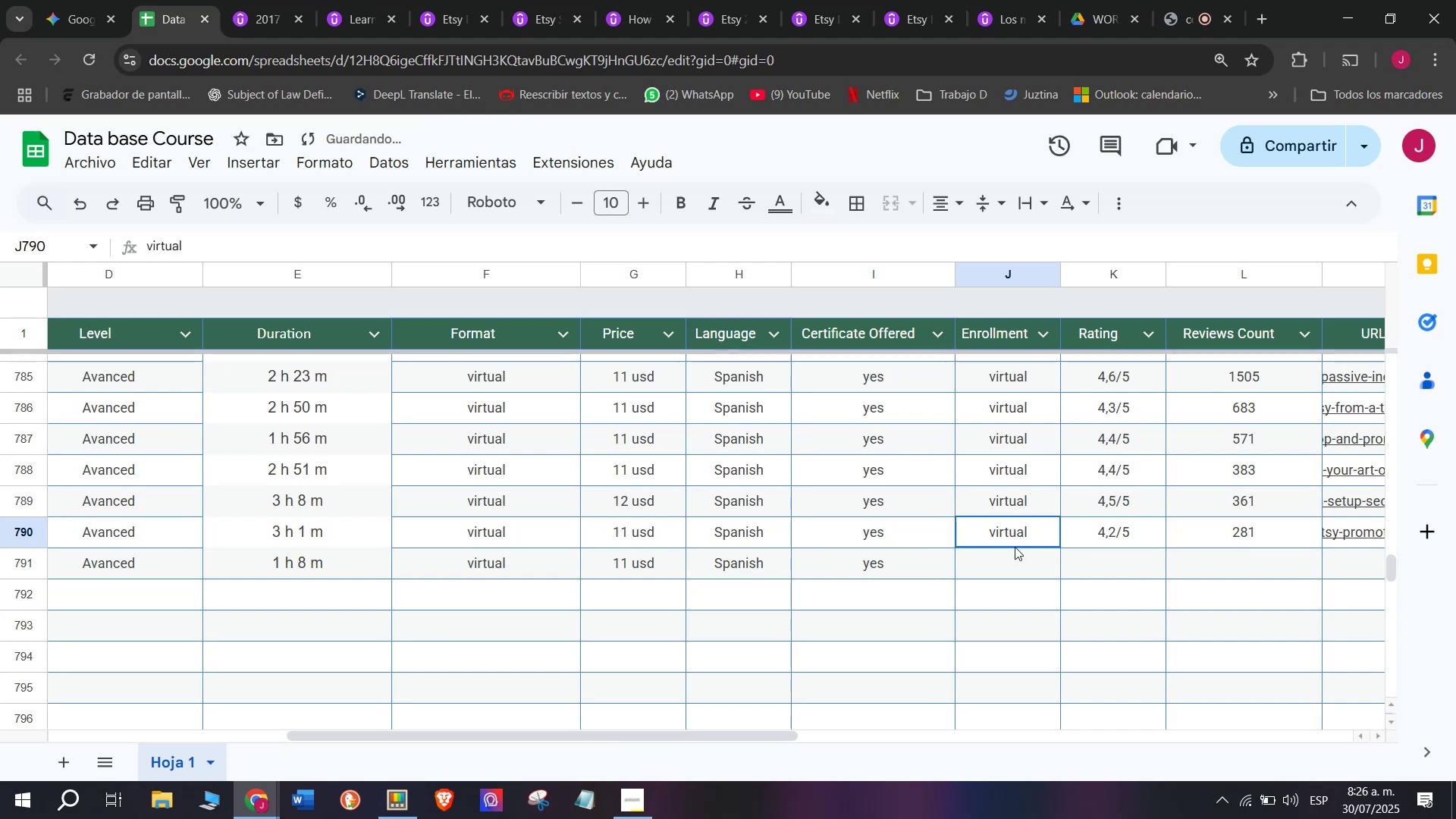 
key(Control+C)
 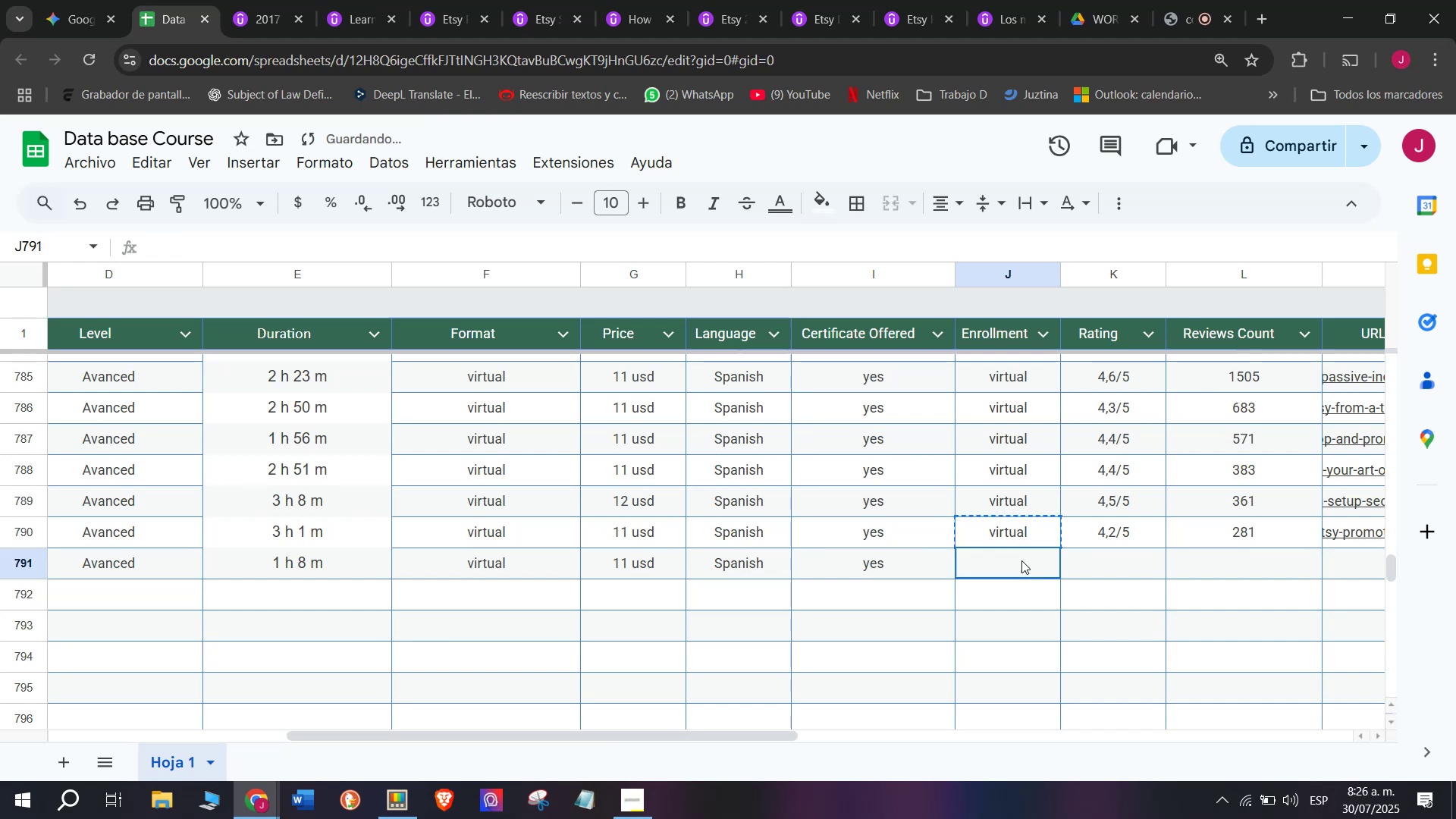 
key(Z)
 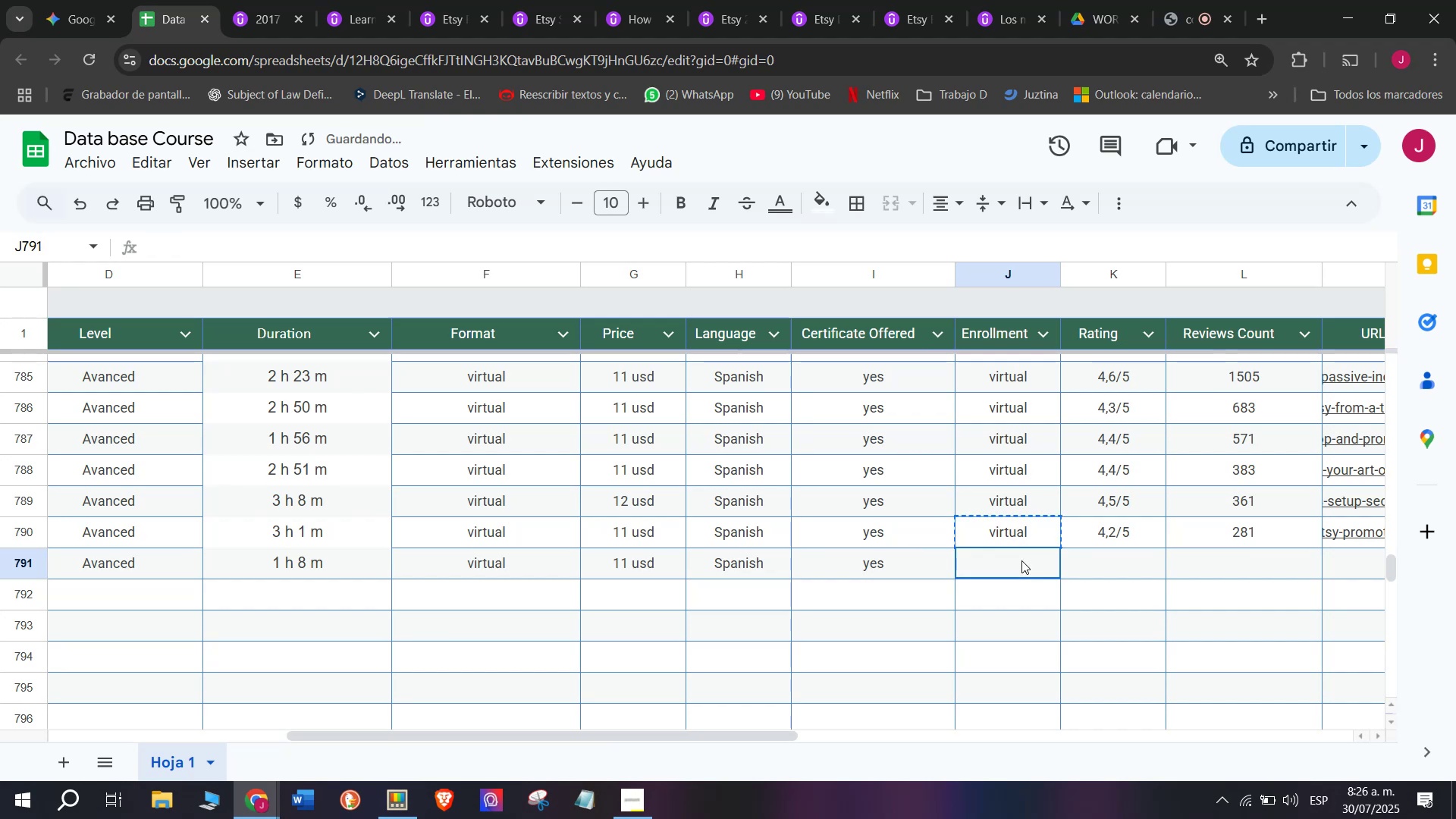 
key(Control+ControlLeft)
 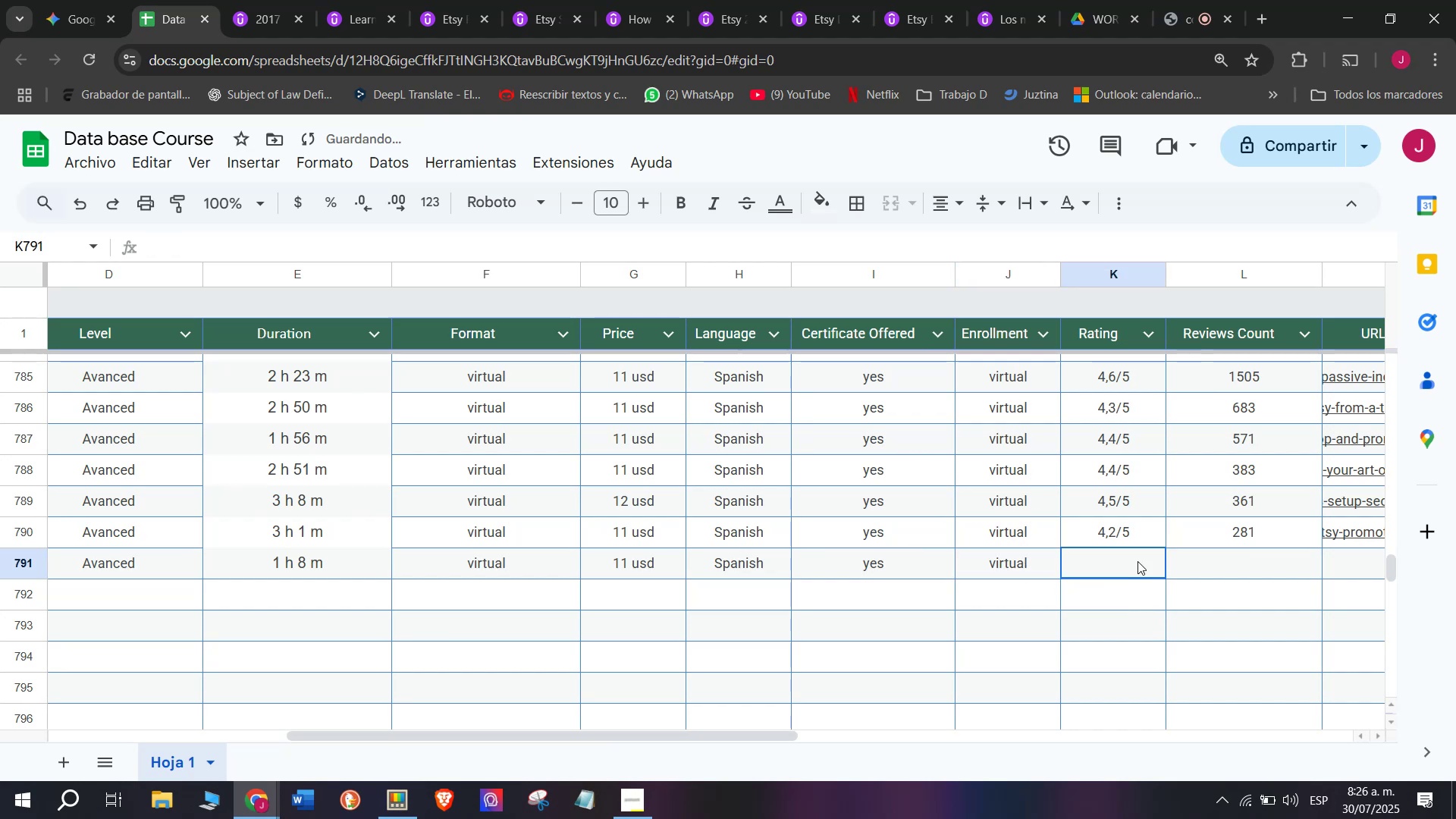 
key(Control+V)
 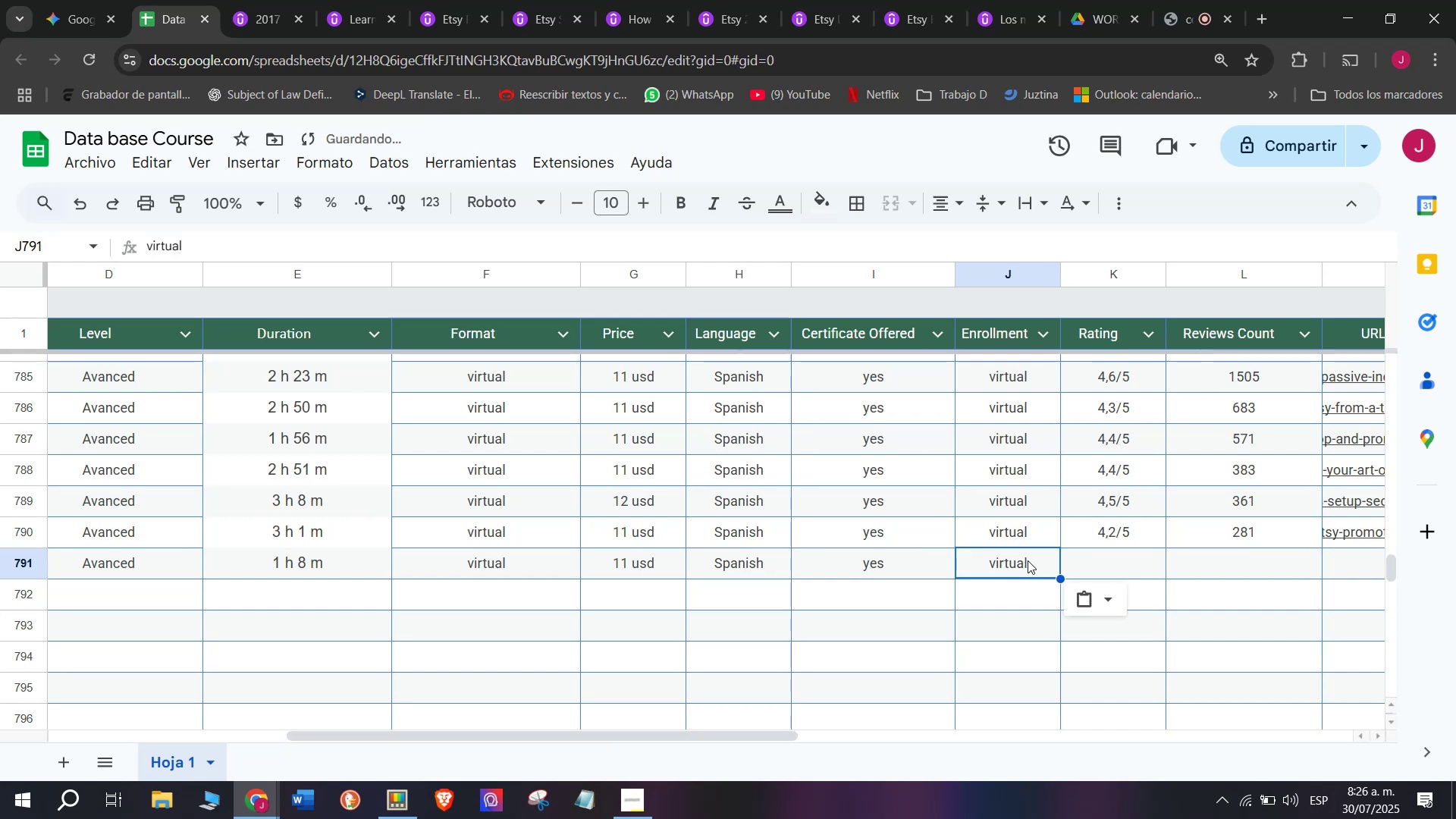 
double_click([1021, 560])
 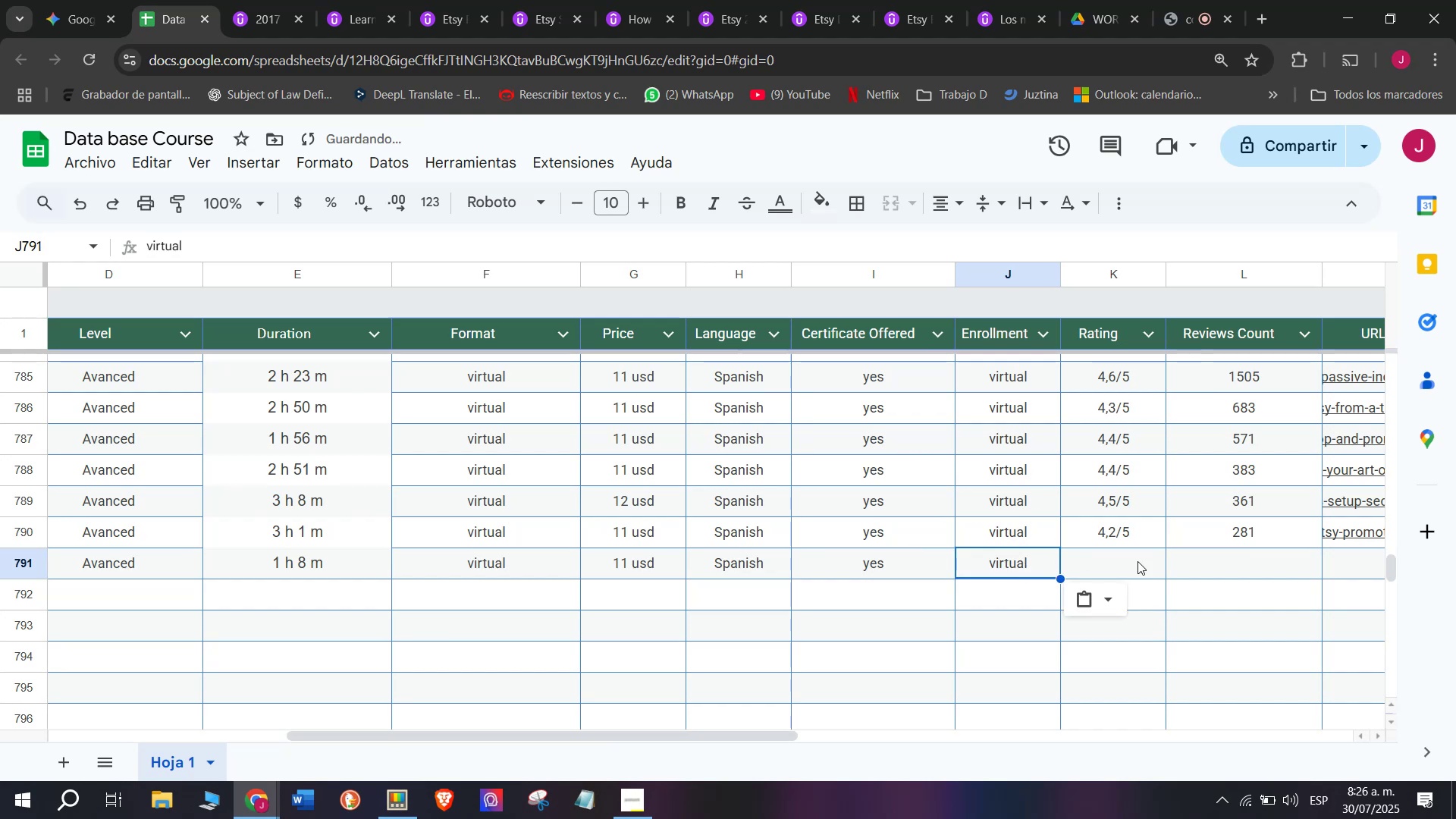 
left_click([1138, 561])
 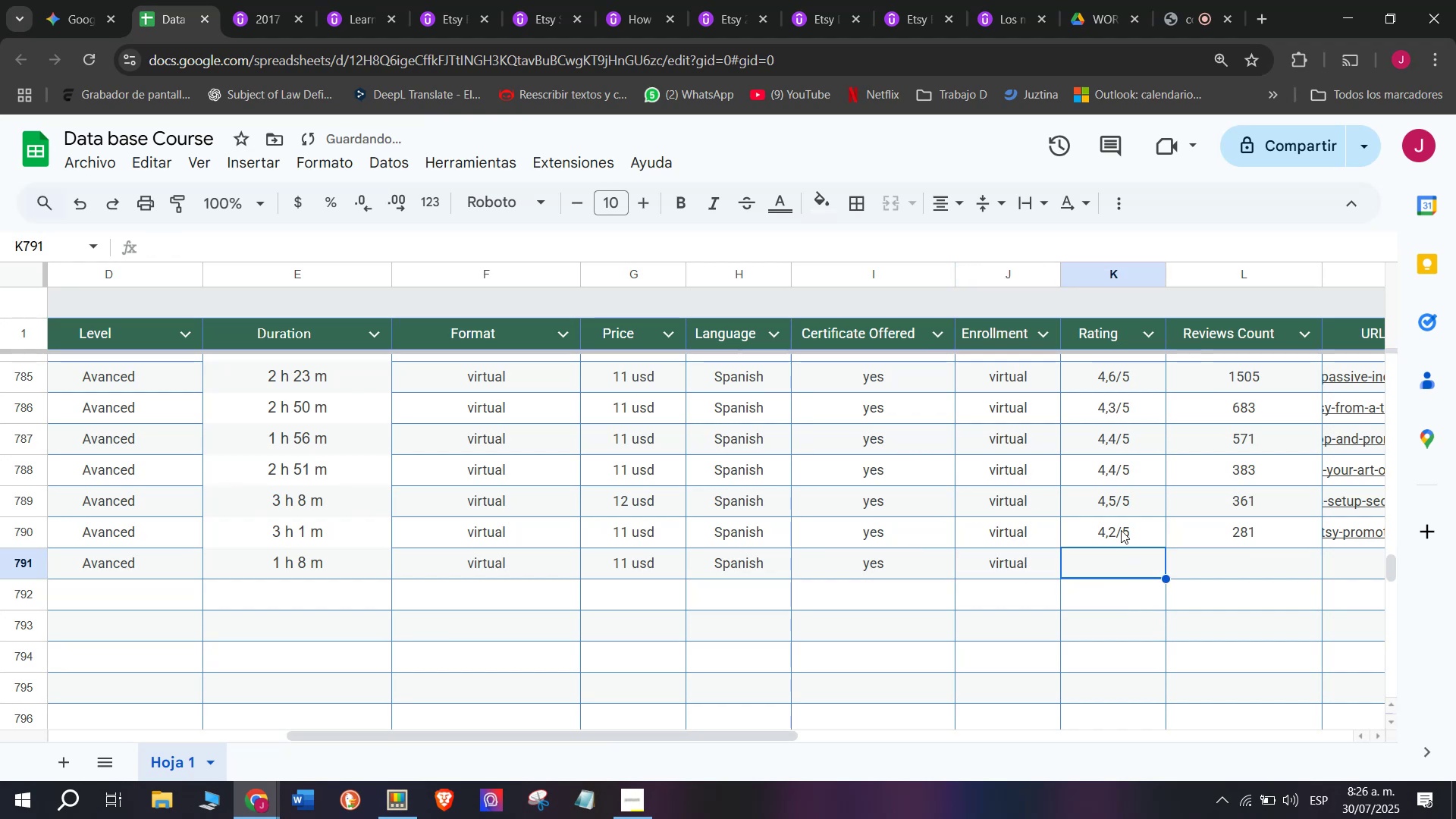 
left_click([1121, 530])
 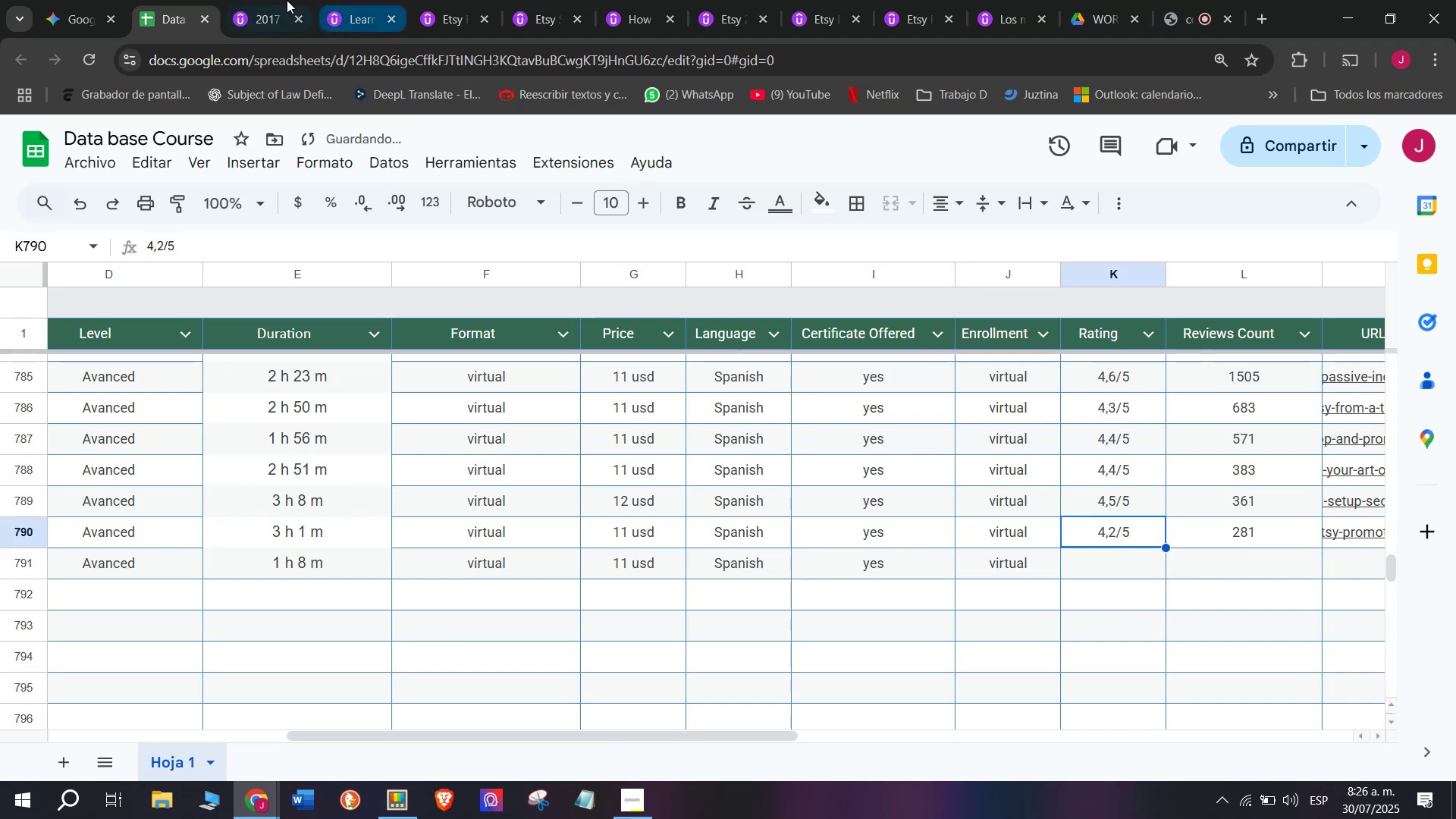 
left_click([271, 0])
 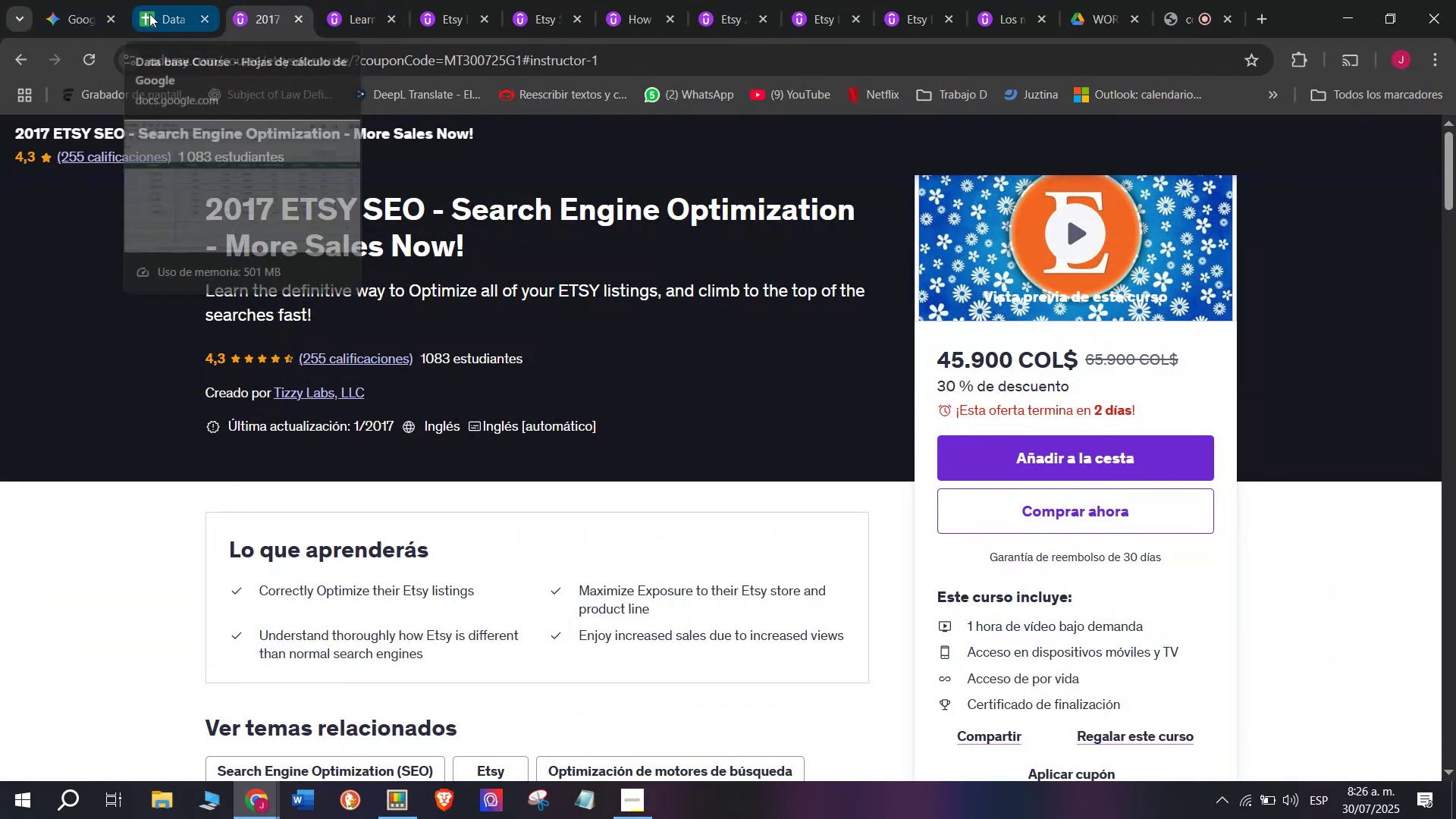 
left_click([149, 14])
 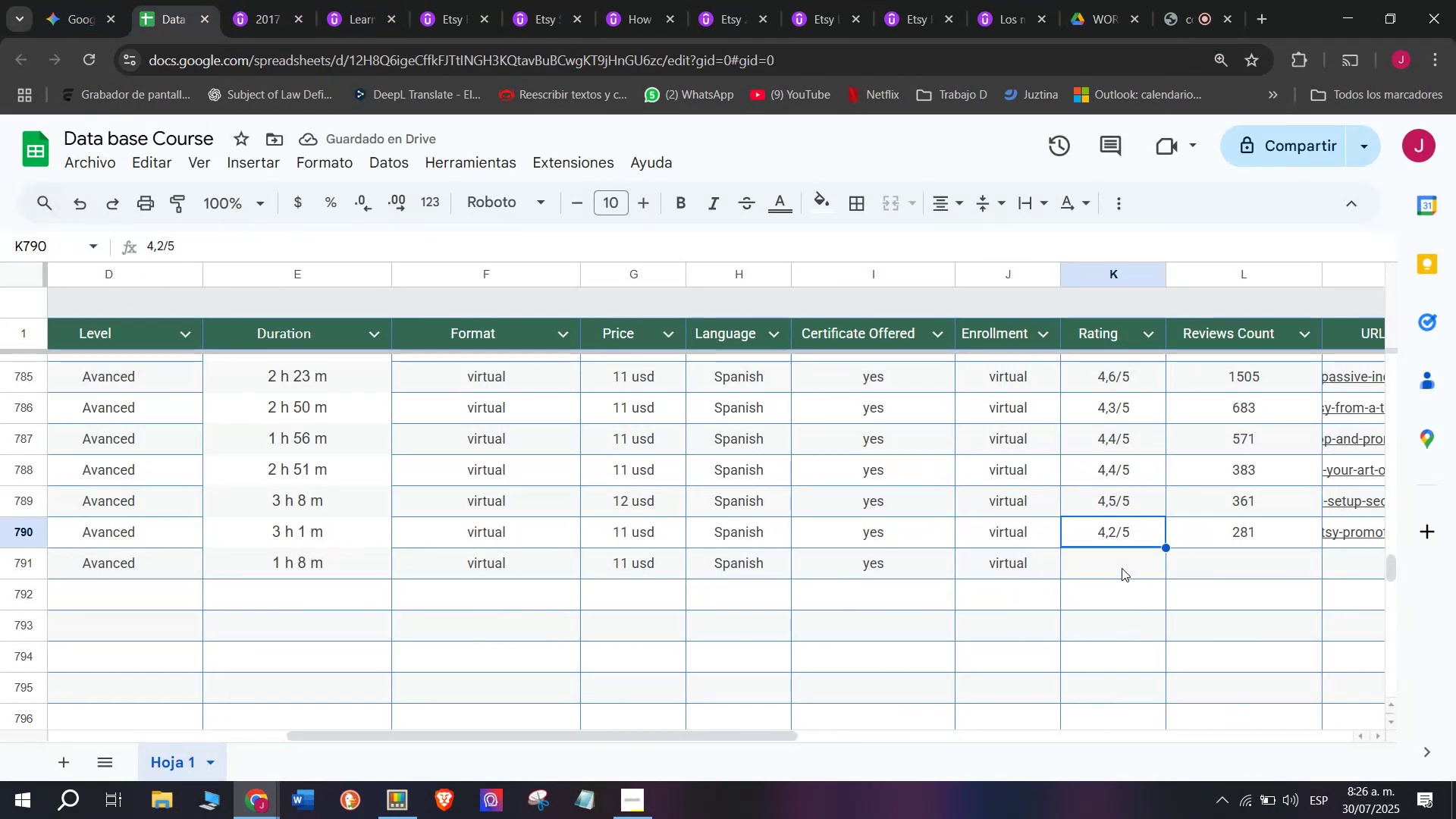 
key(Break)
 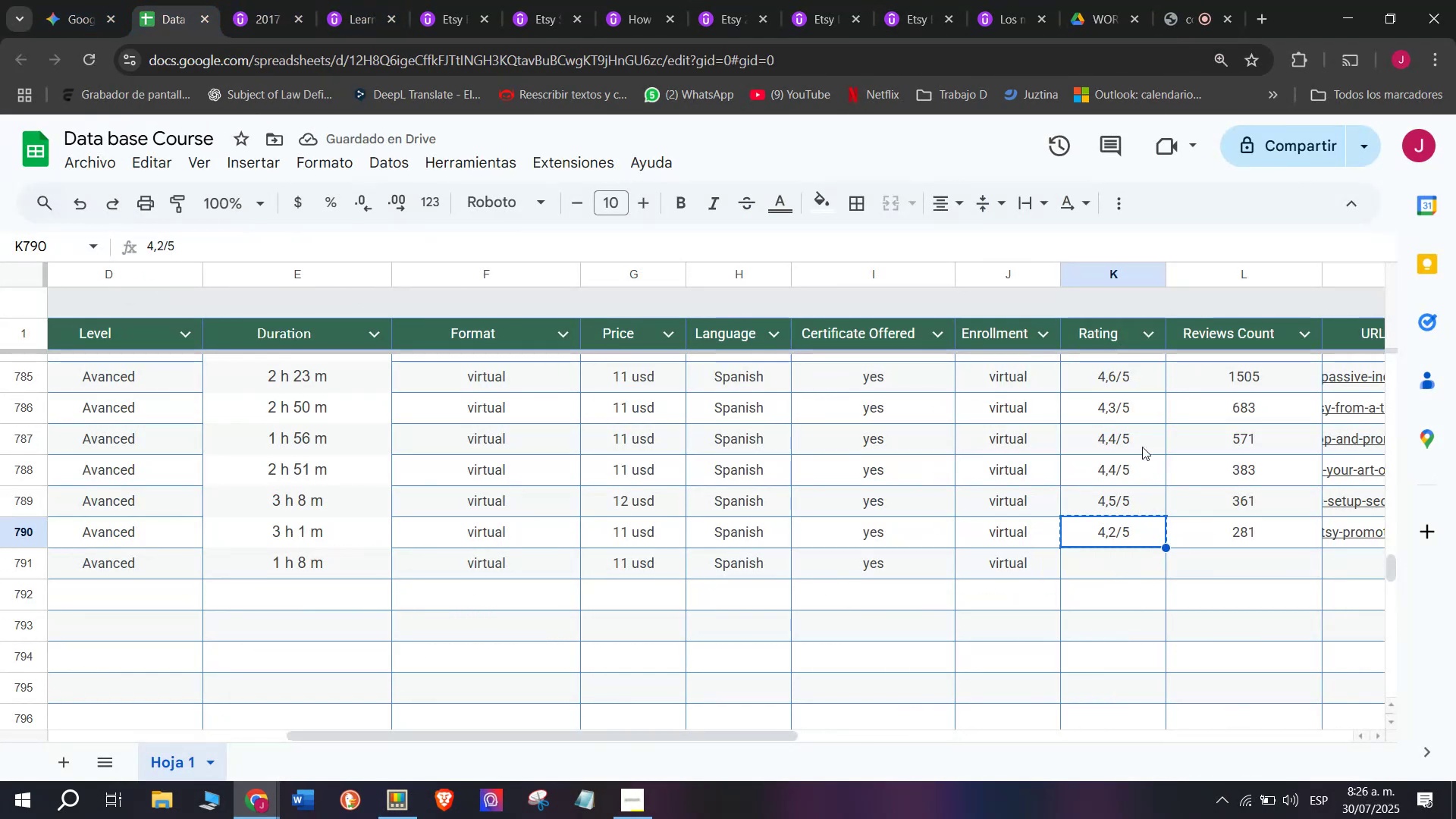 
key(Control+ControlLeft)
 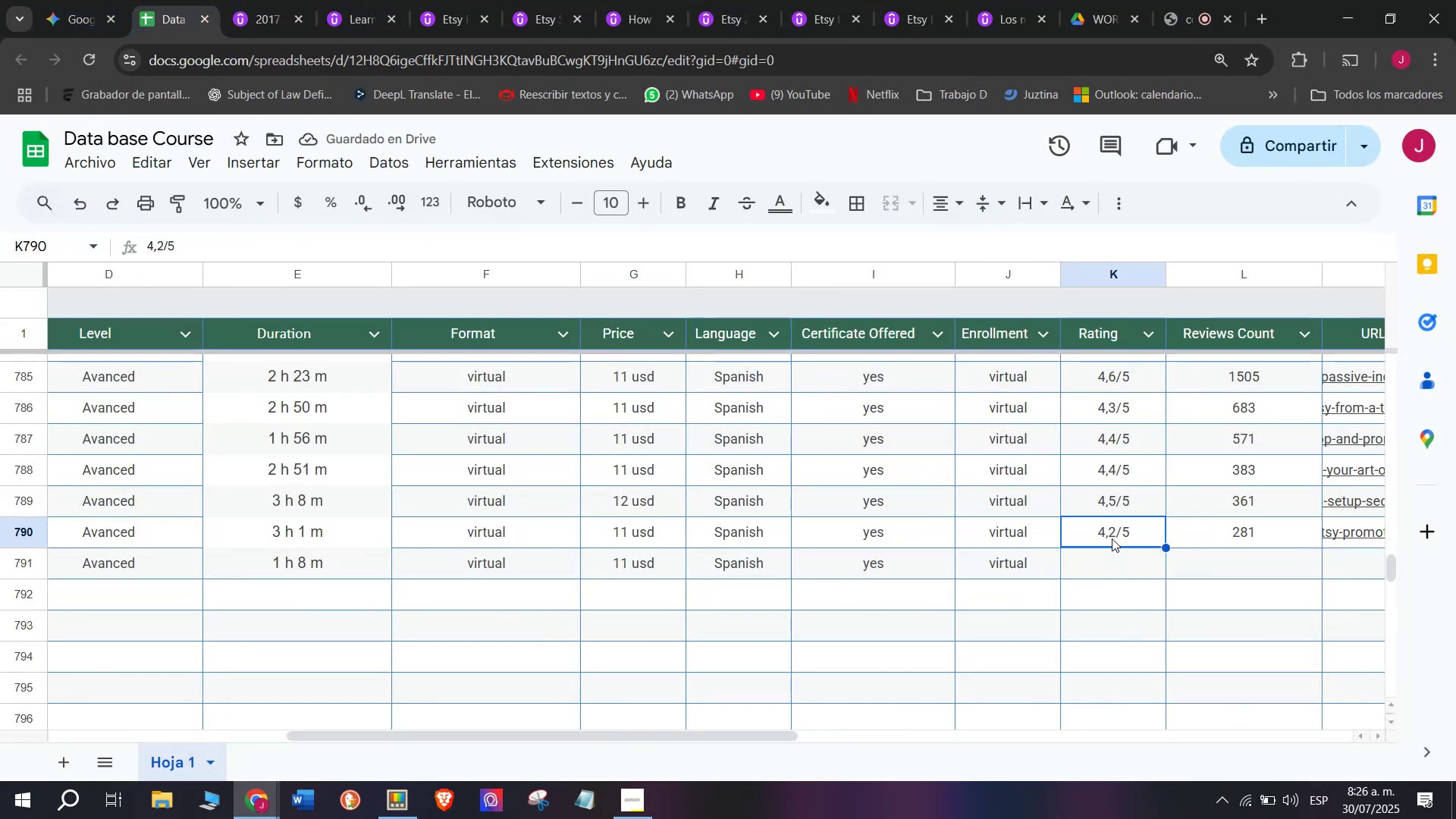 
key(Control+C)
 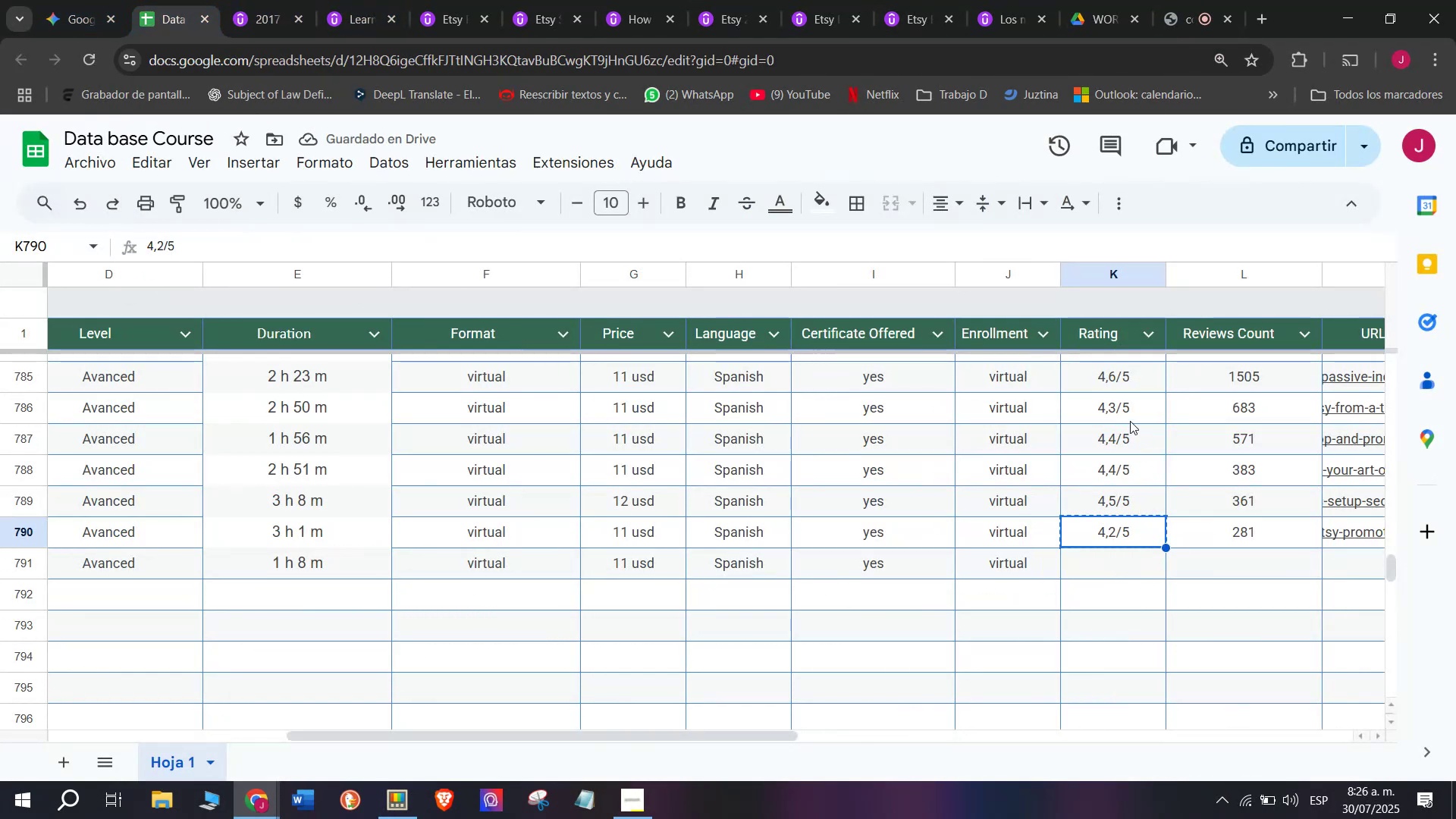 
left_click([1130, 417])
 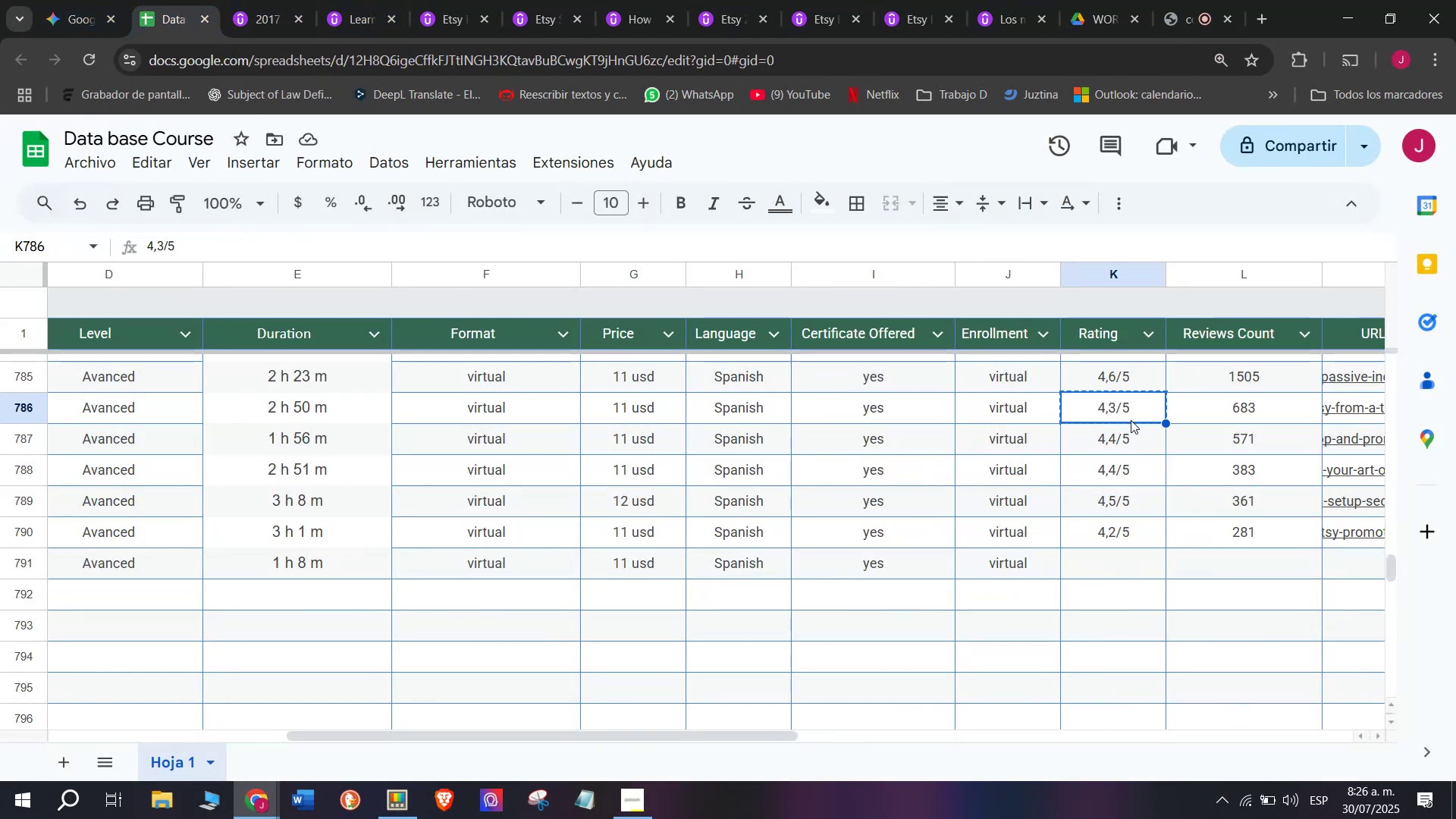 
key(Control+ControlLeft)
 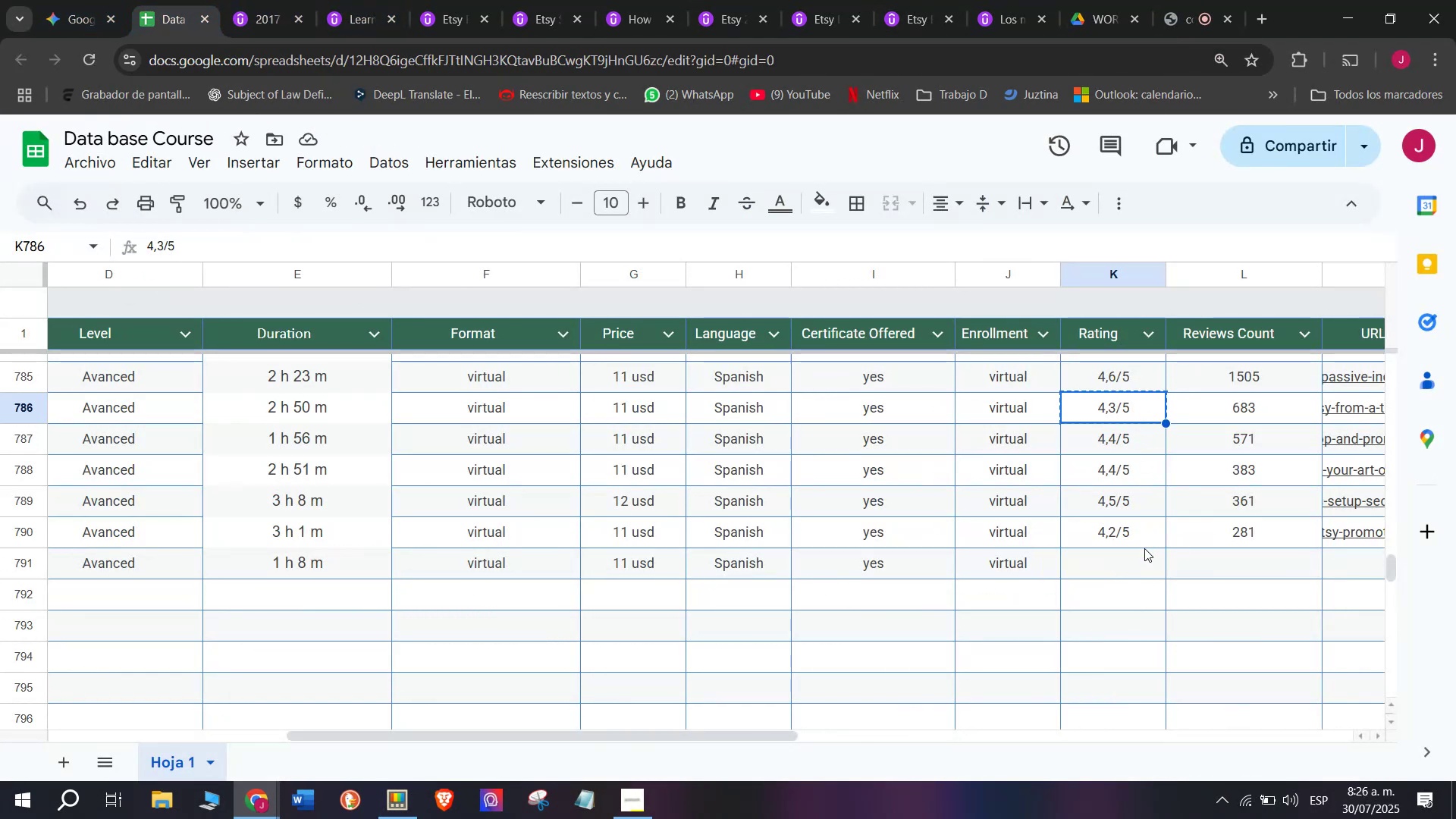 
key(Break)
 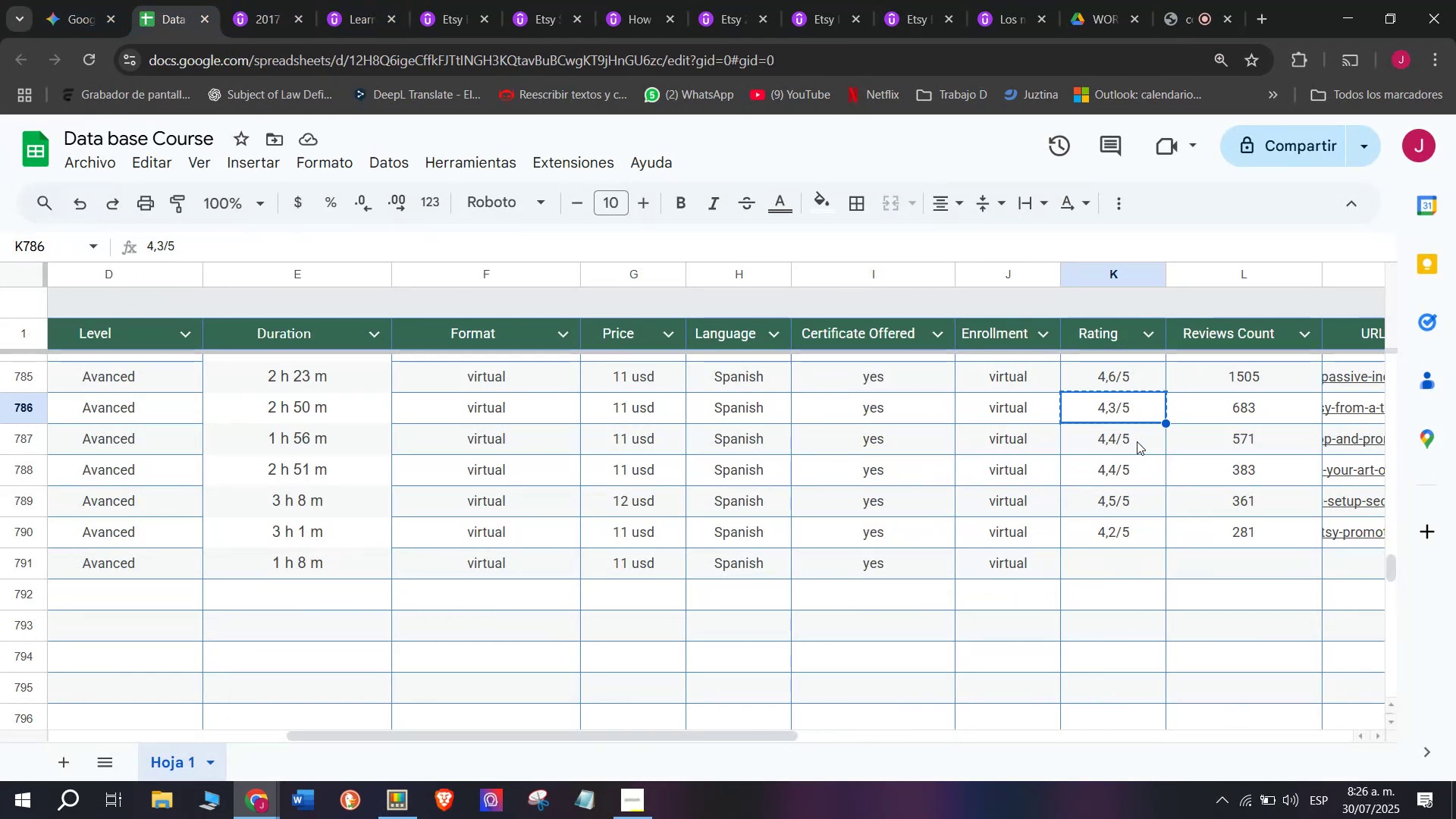 
key(Control+C)
 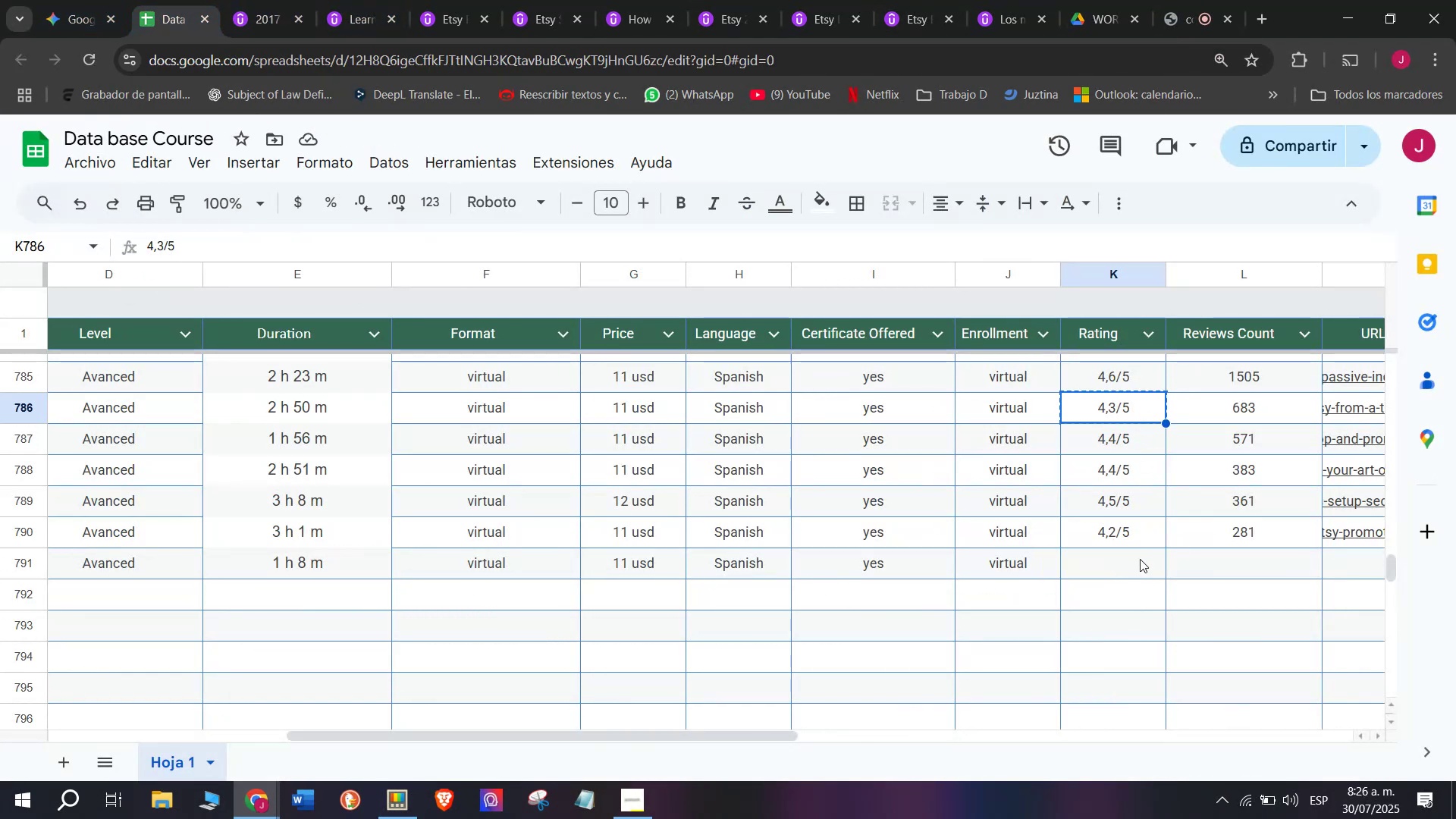 
left_click([1140, 559])
 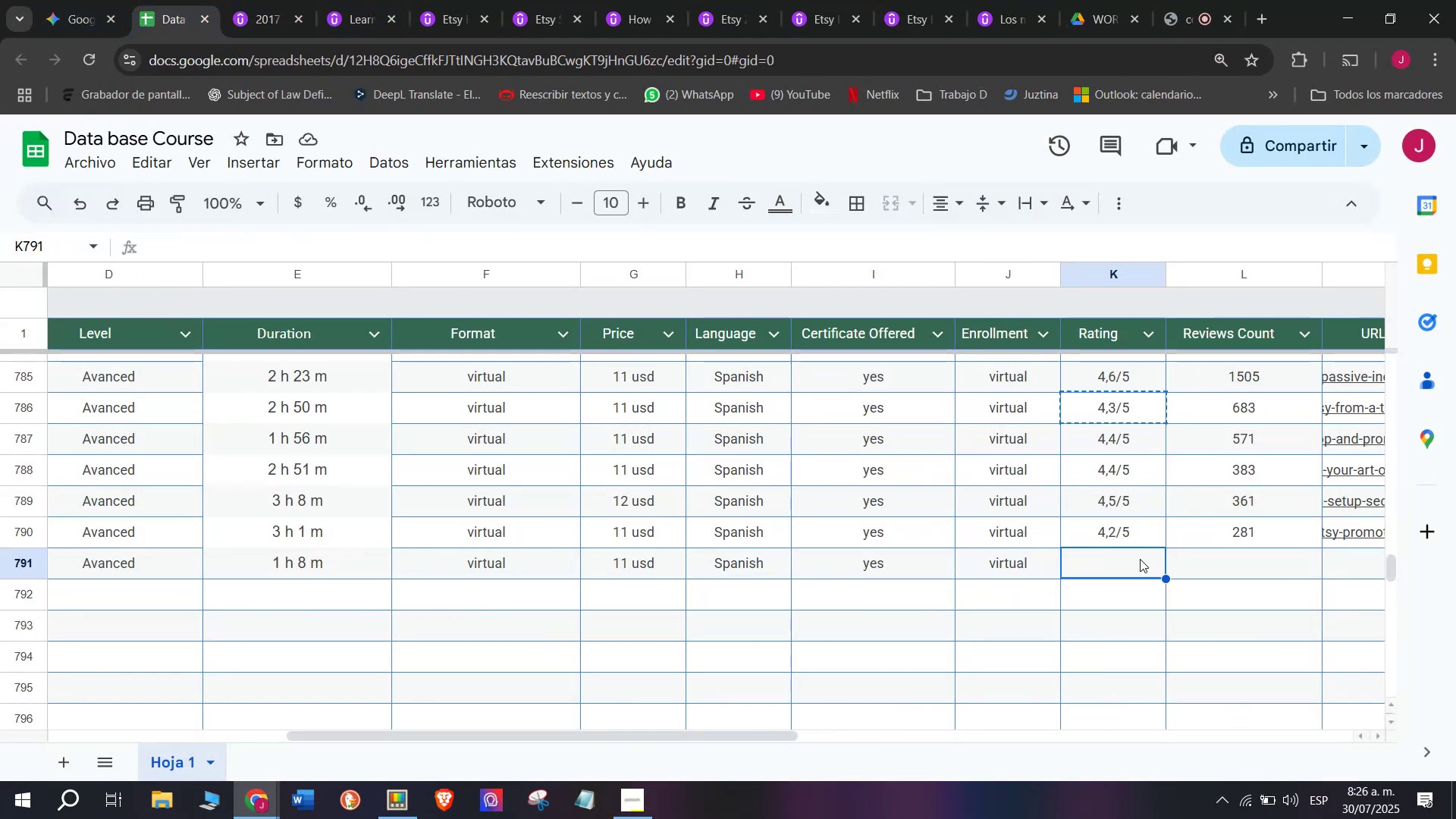 
key(Z)
 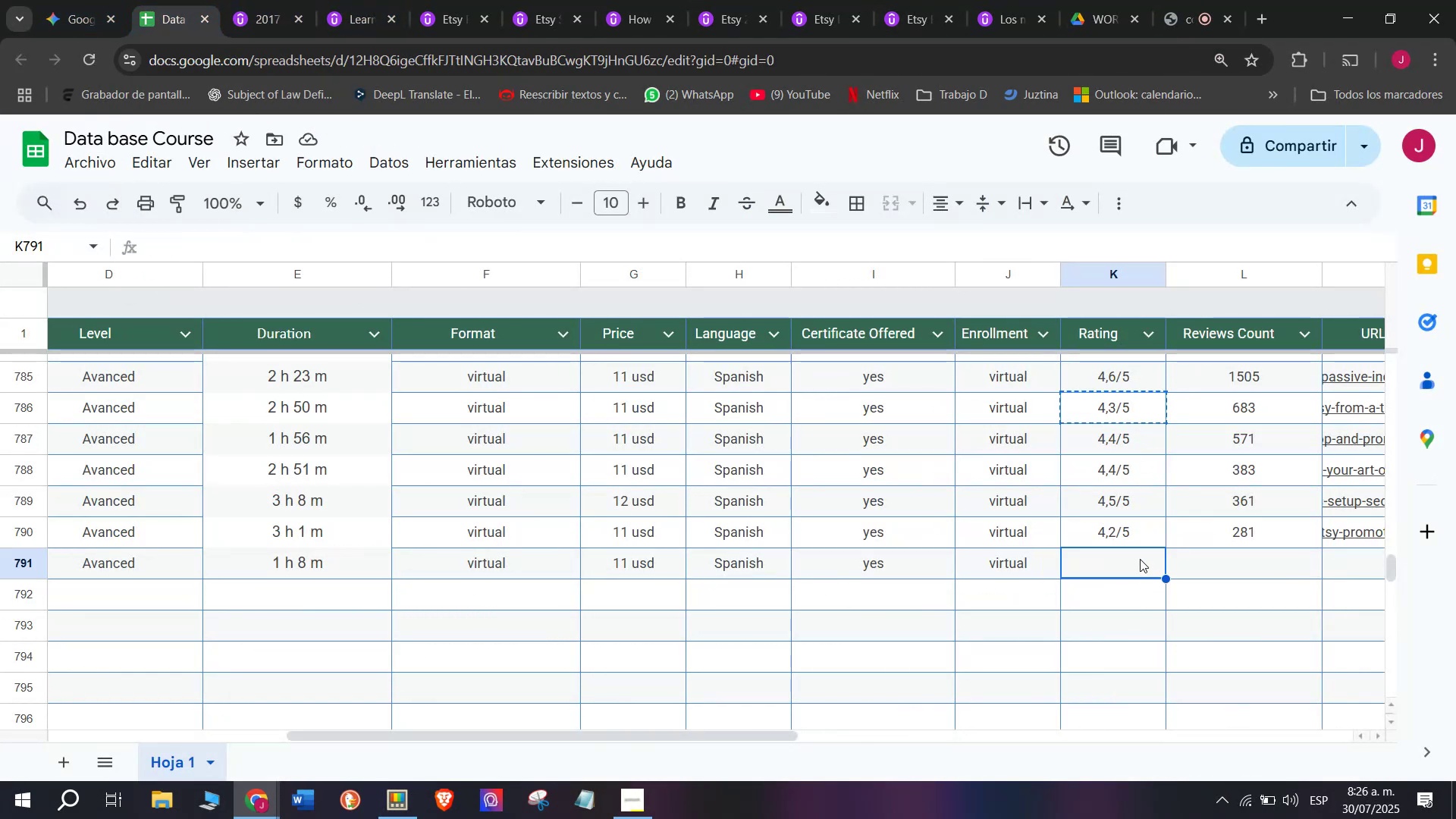 
key(Control+ControlLeft)
 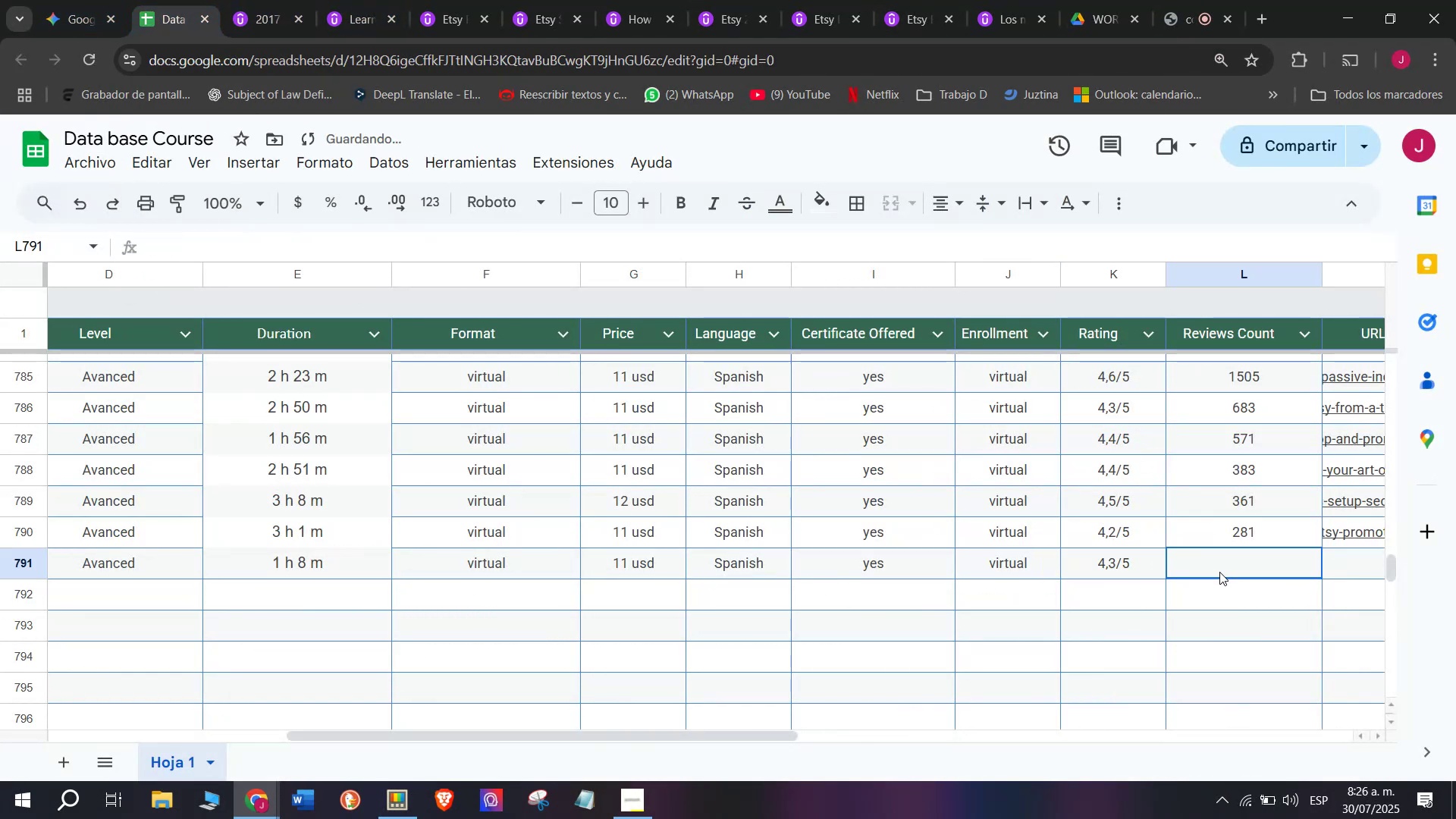 
key(Control+V)
 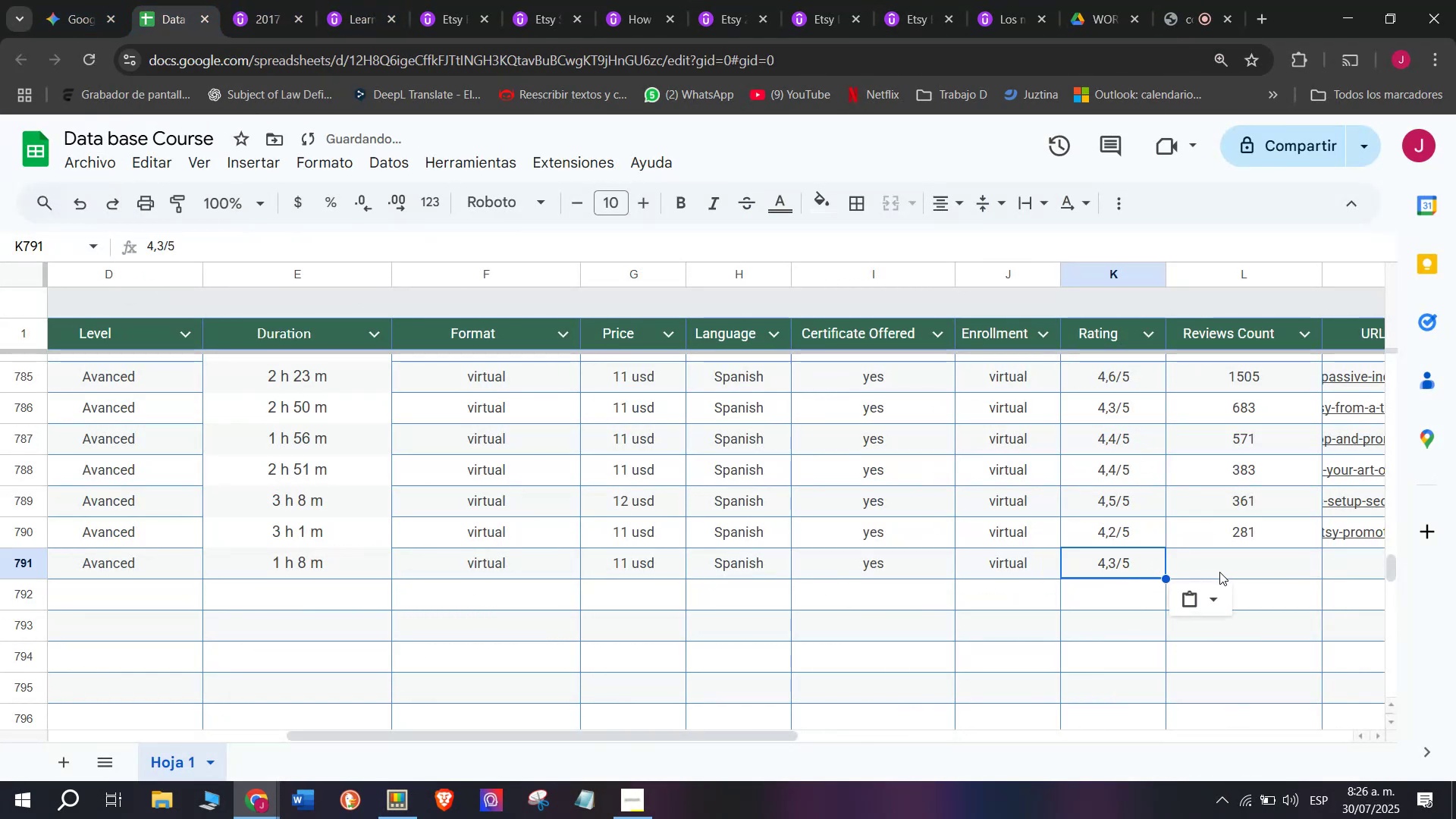 
left_click([1219, 572])
 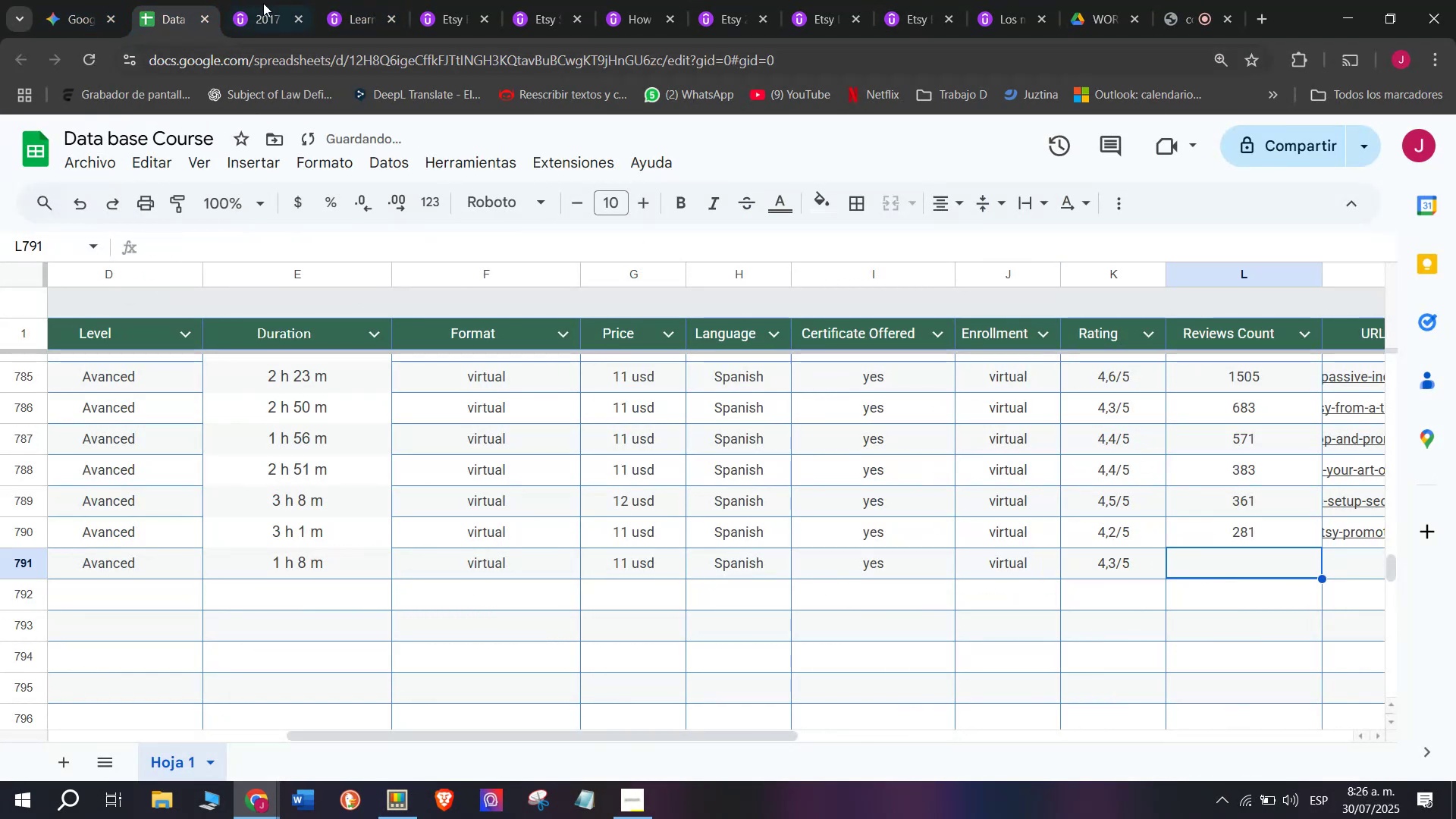 
left_click([243, 0])
 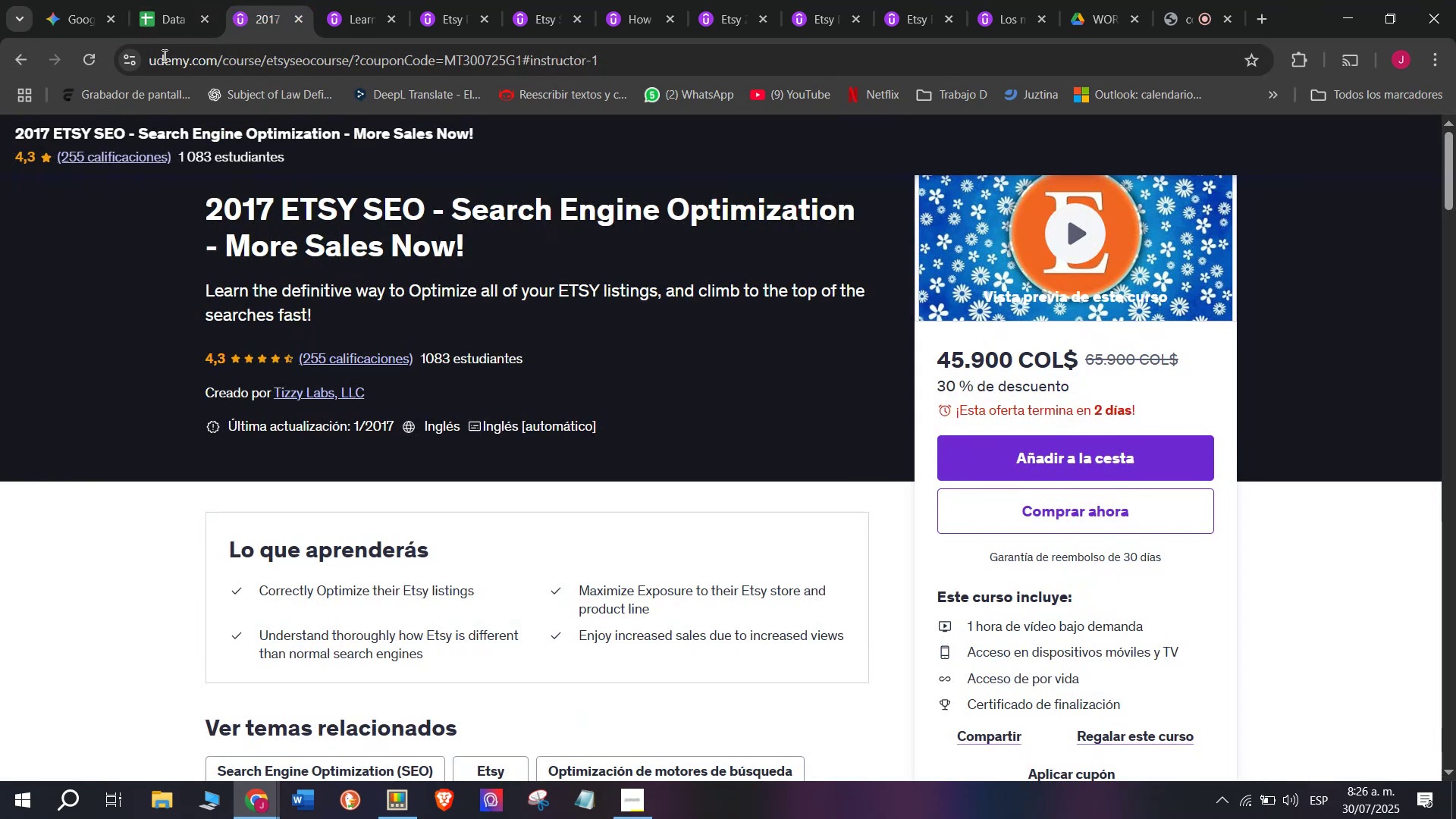 
left_click([135, 0])
 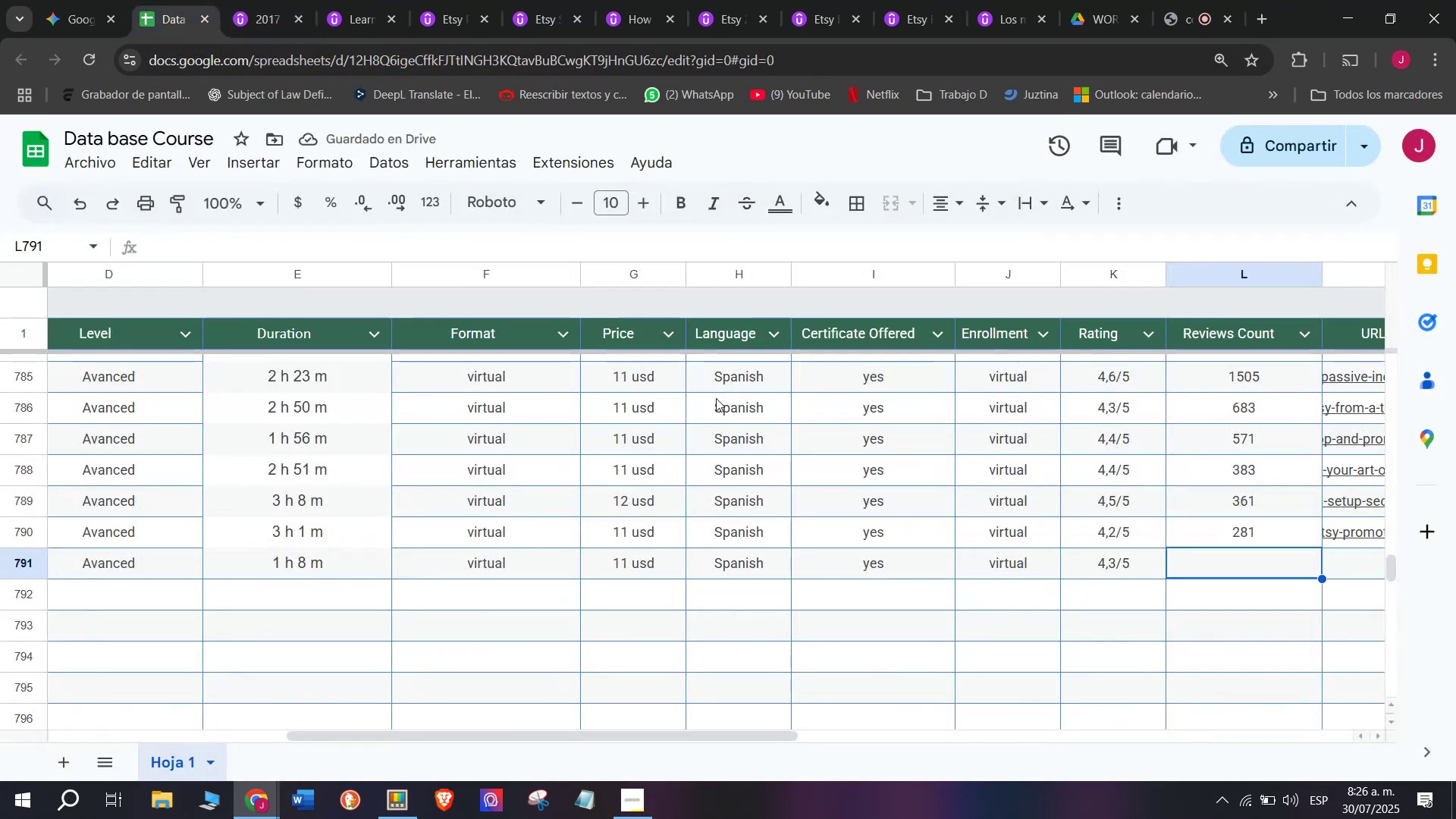 
type(255)
 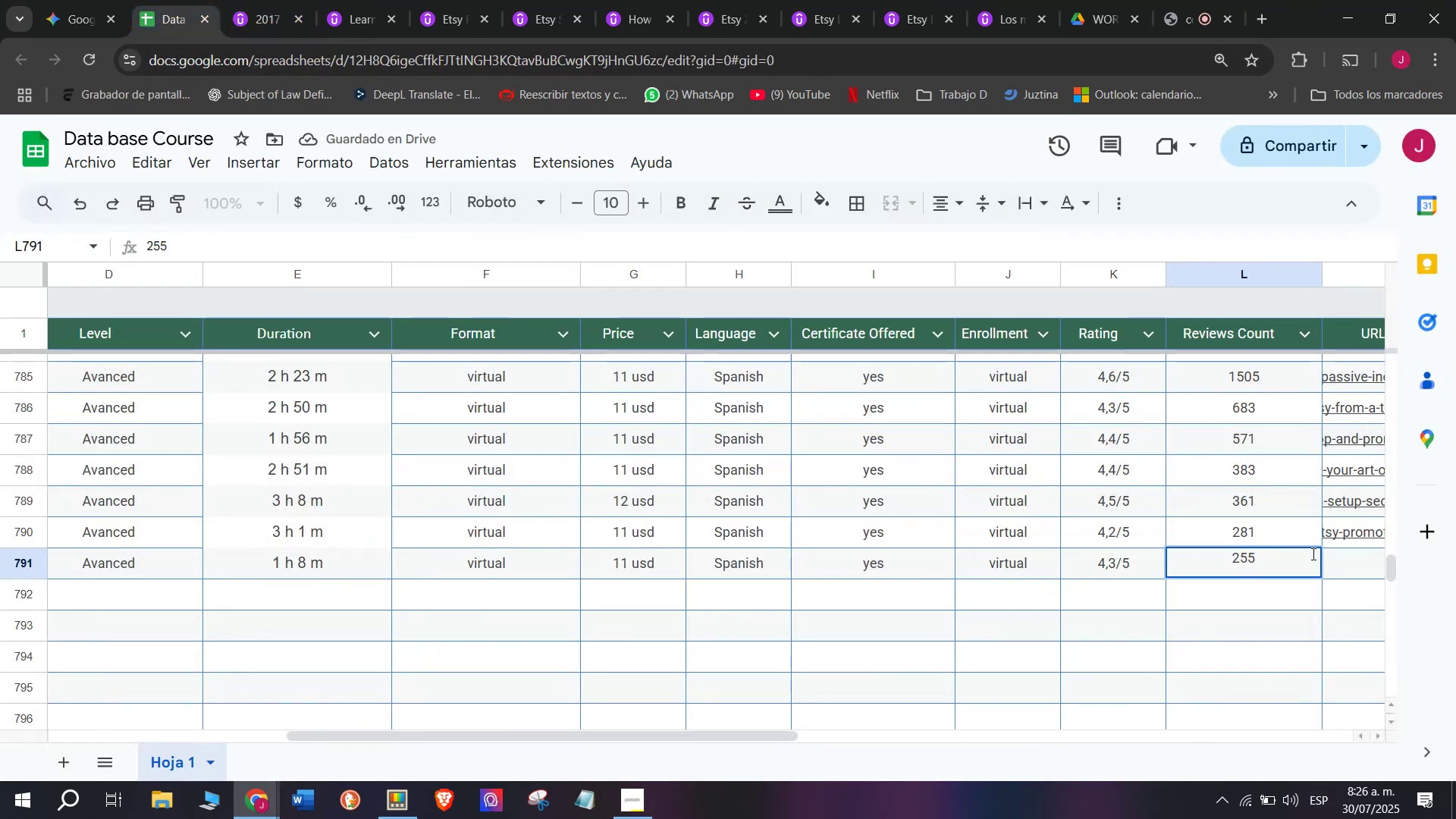 
left_click([1325, 554])
 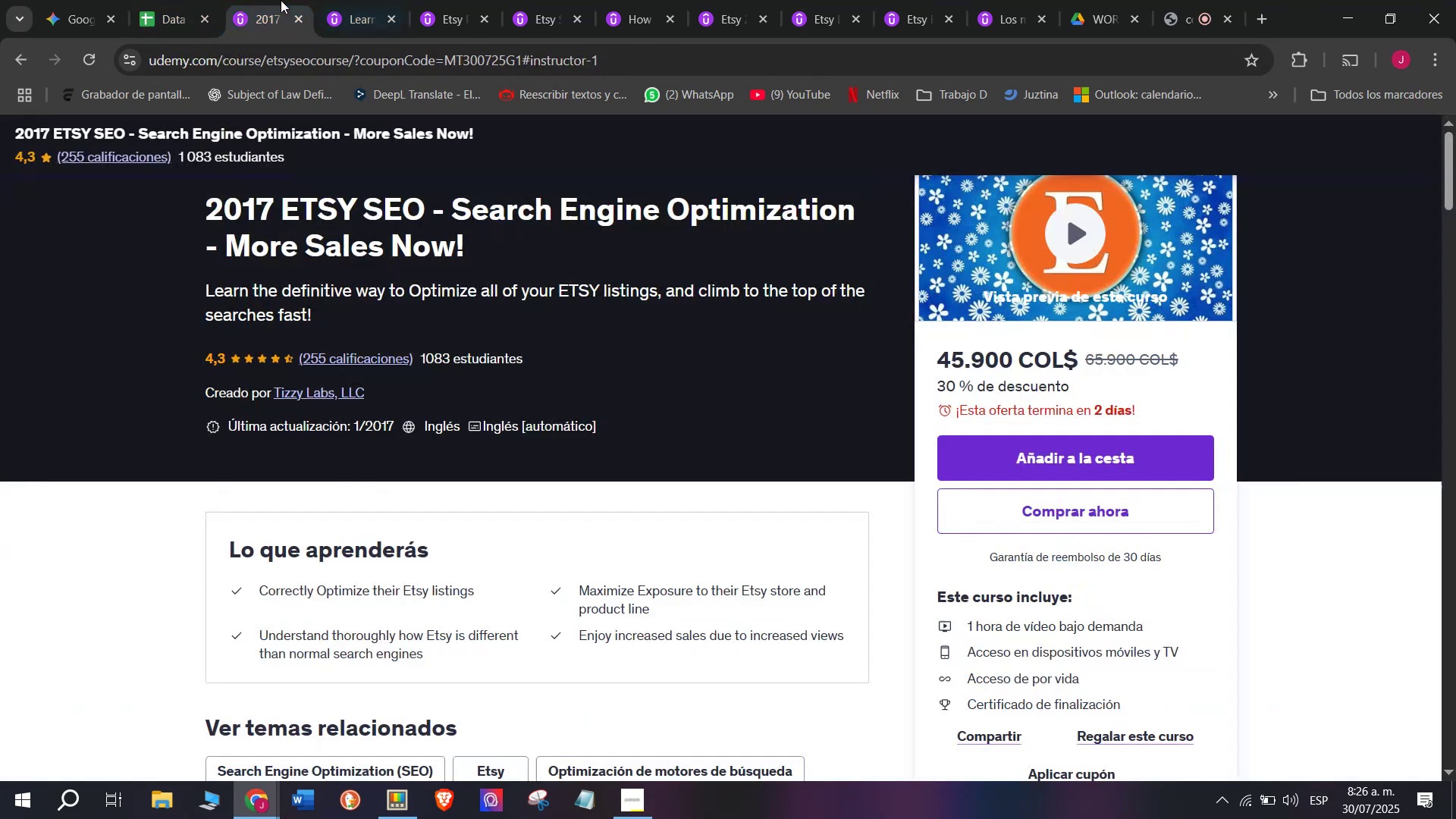 
double_click([306, 58])
 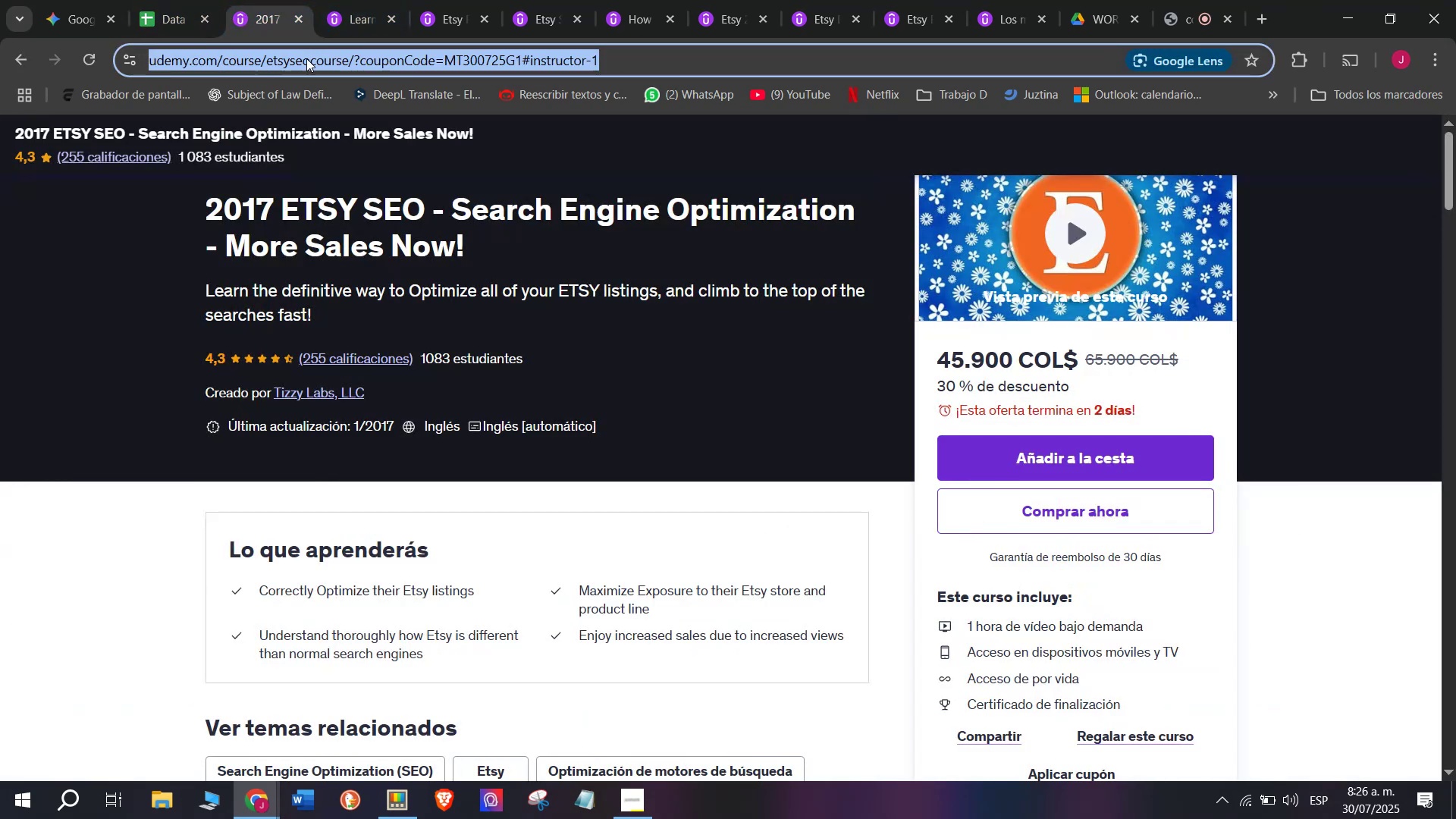 
triple_click([306, 58])
 